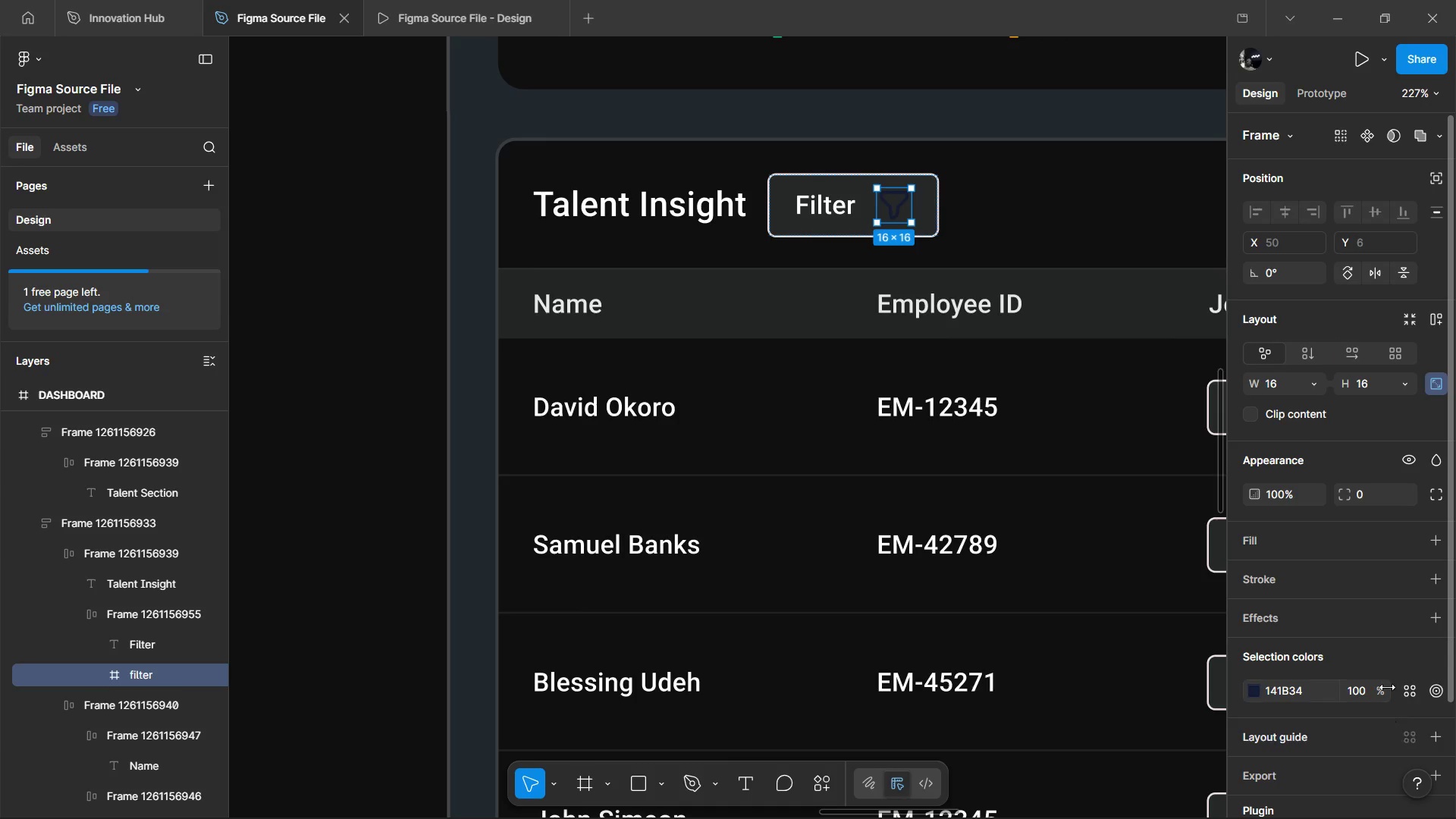 
key(Enter)
 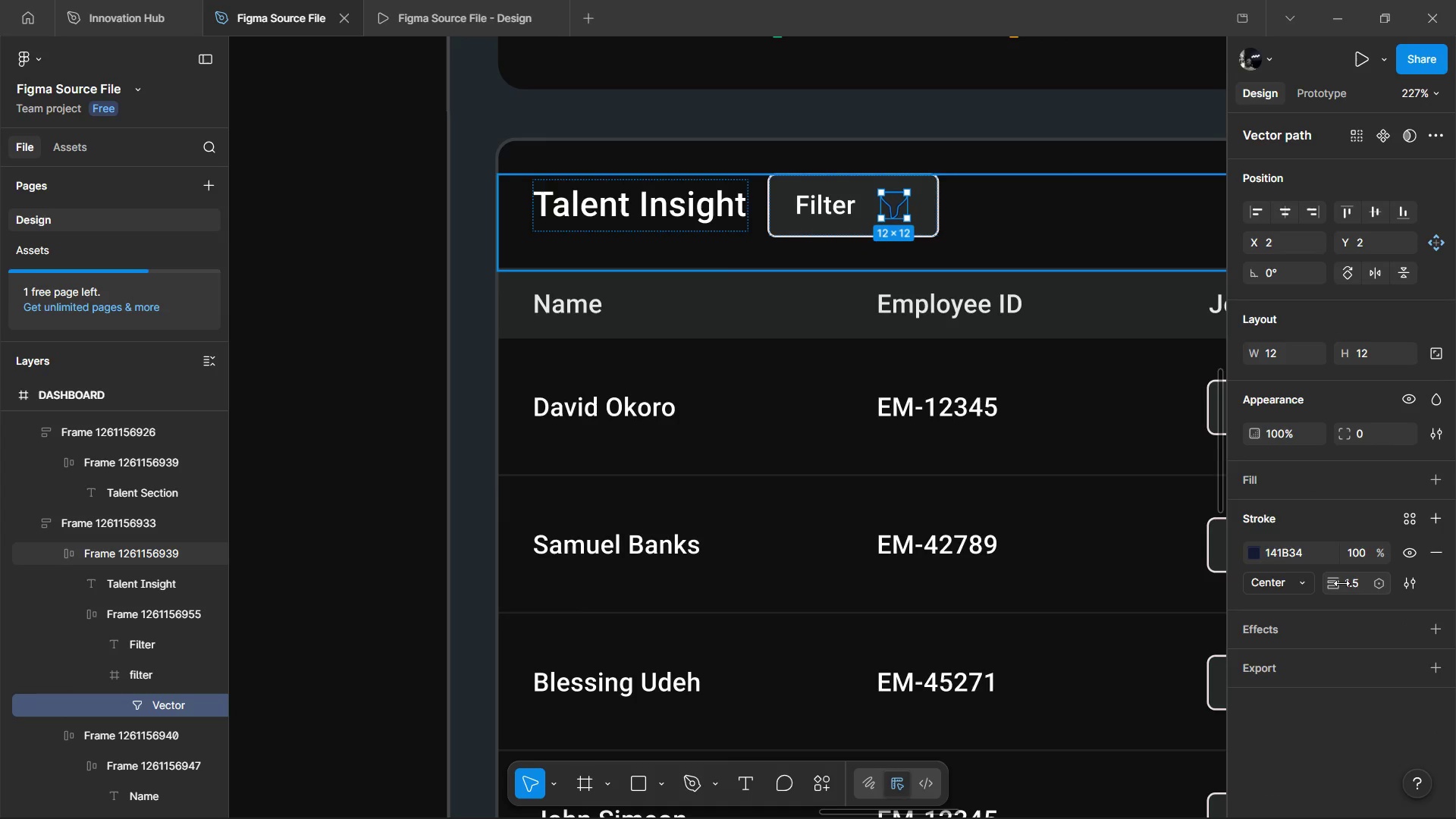 
left_click([1360, 585])
 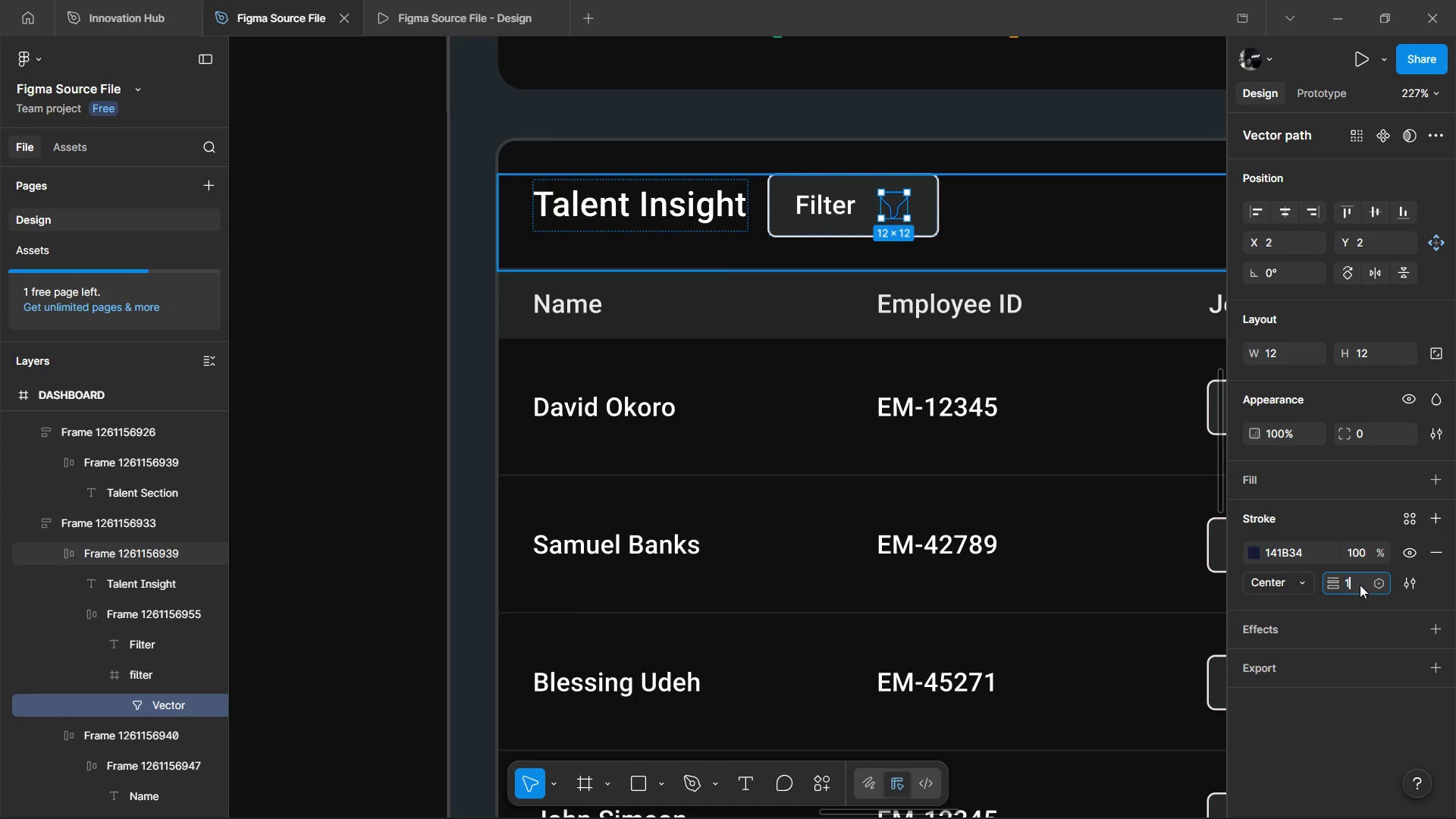 
key(1)
 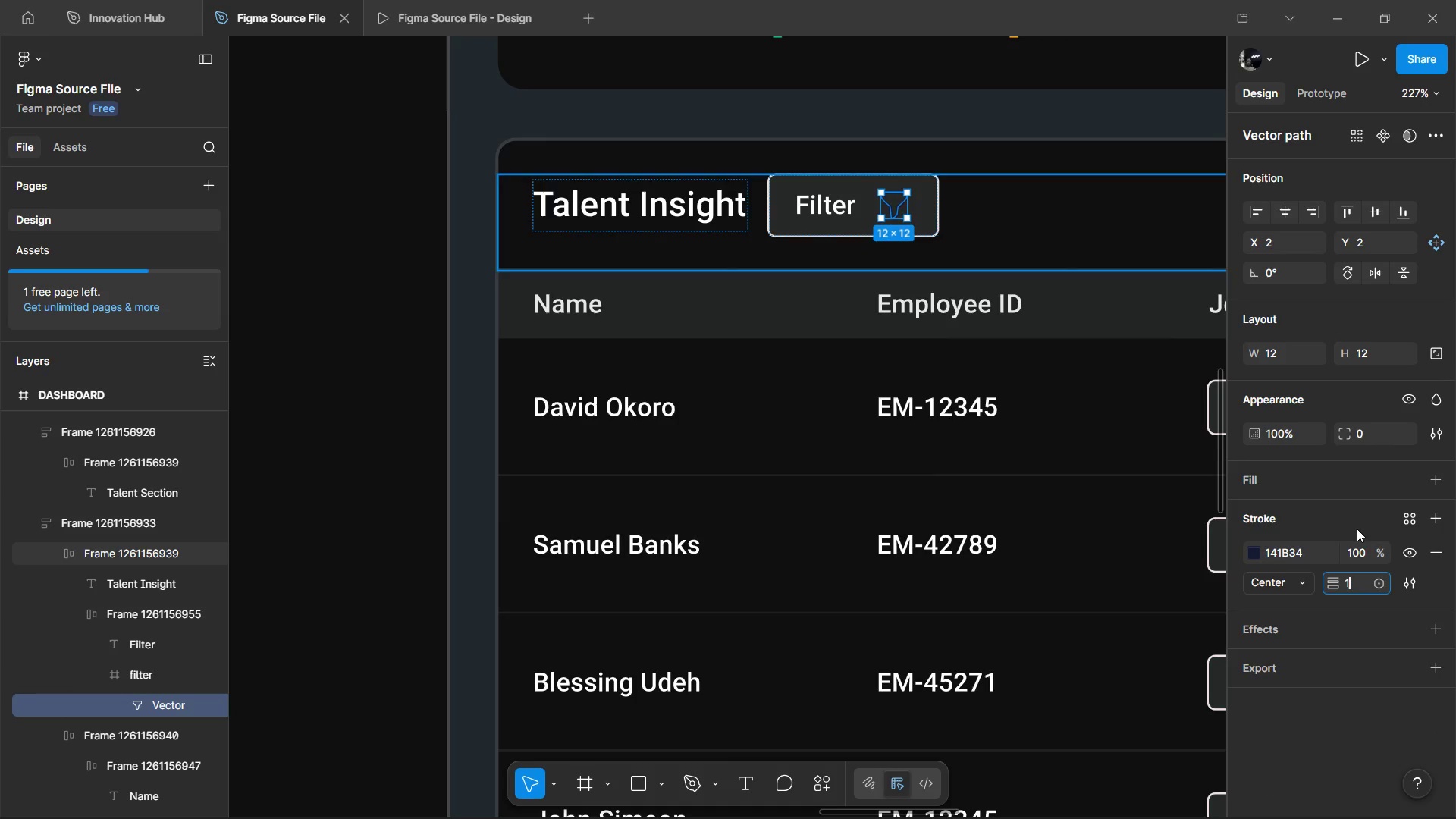 
left_click([1357, 529])
 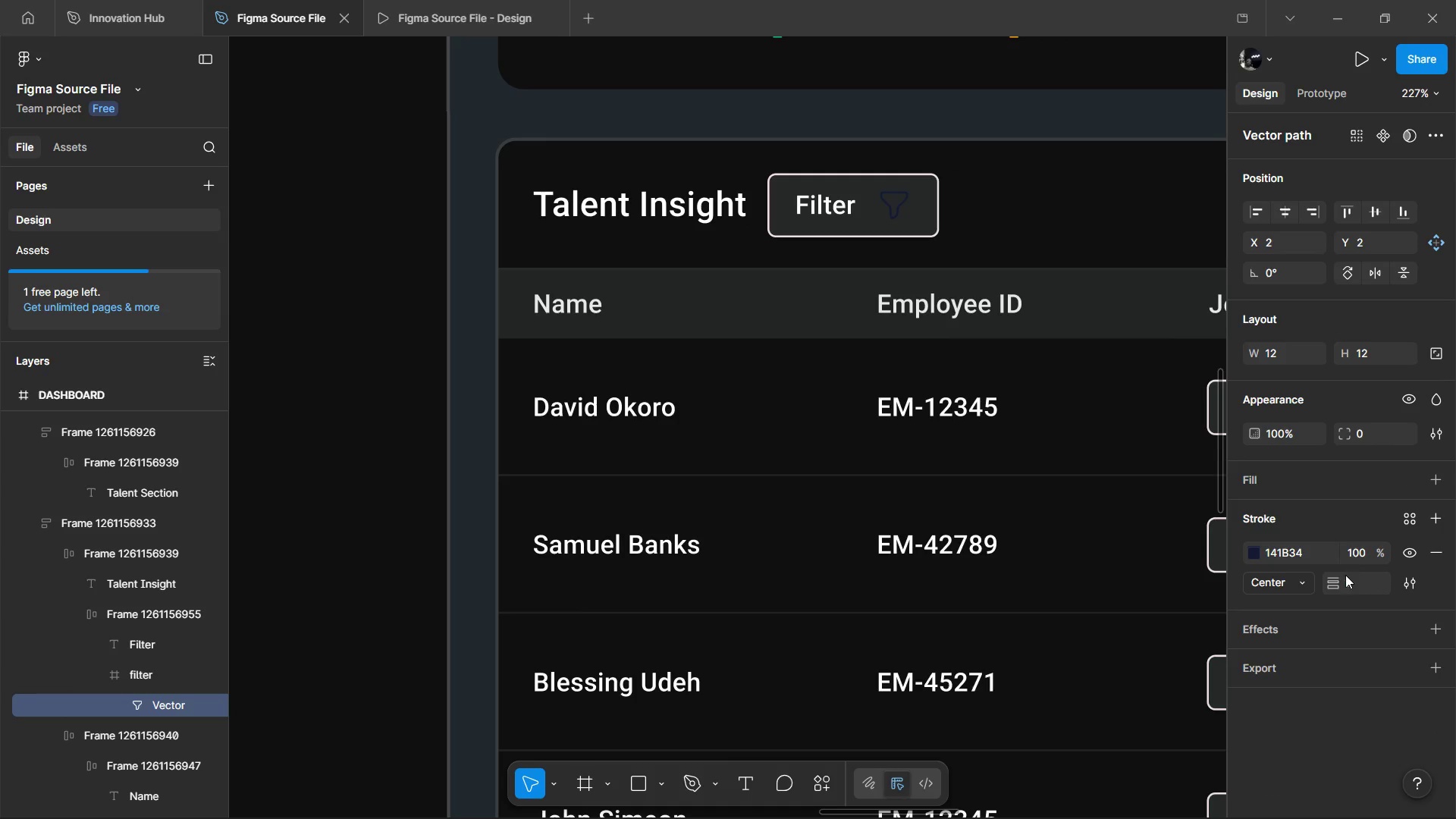 
left_click([1358, 588])
 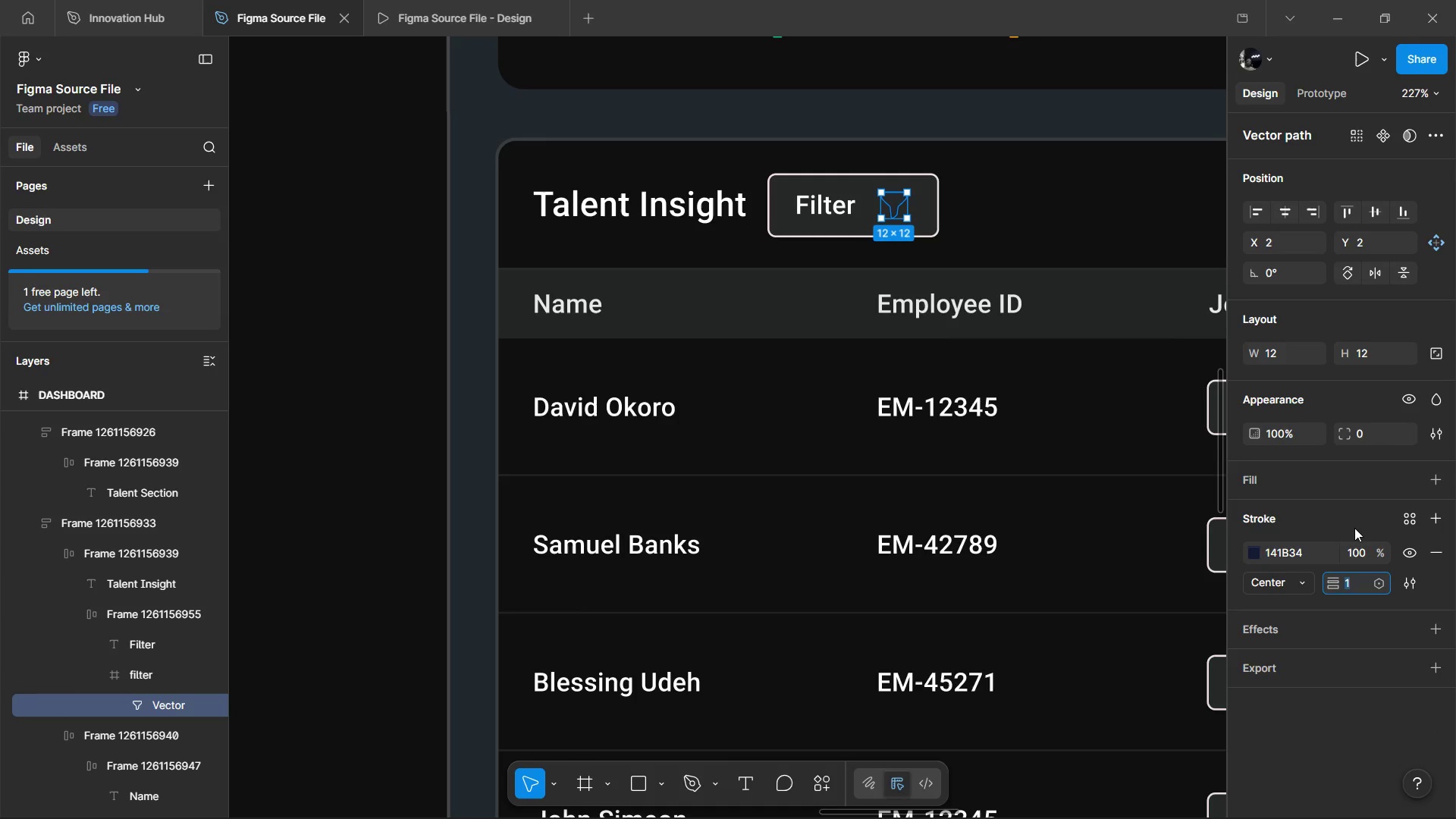 
key(ArrowRight)
 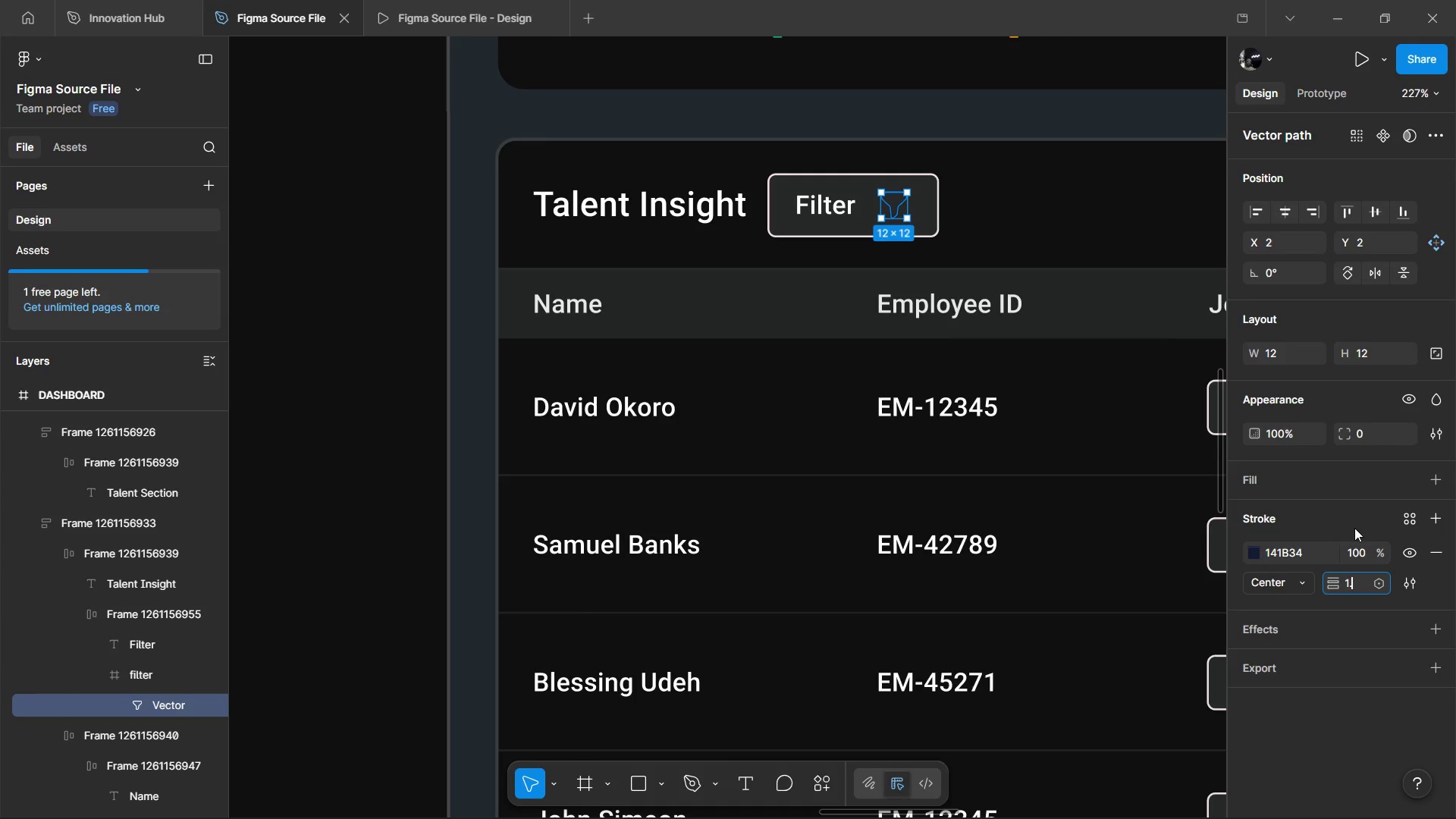 
key(Period)
 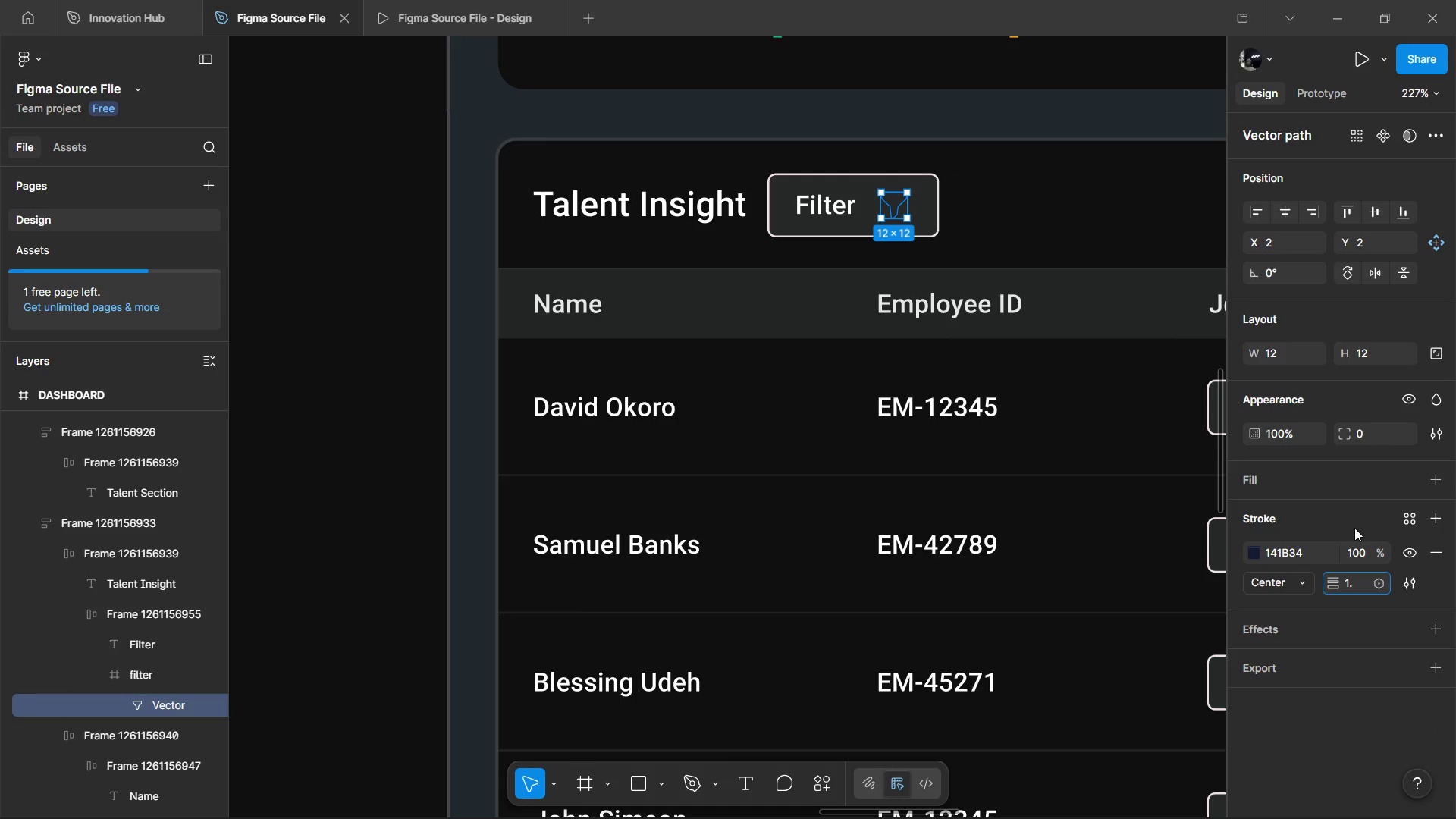 
key(1)
 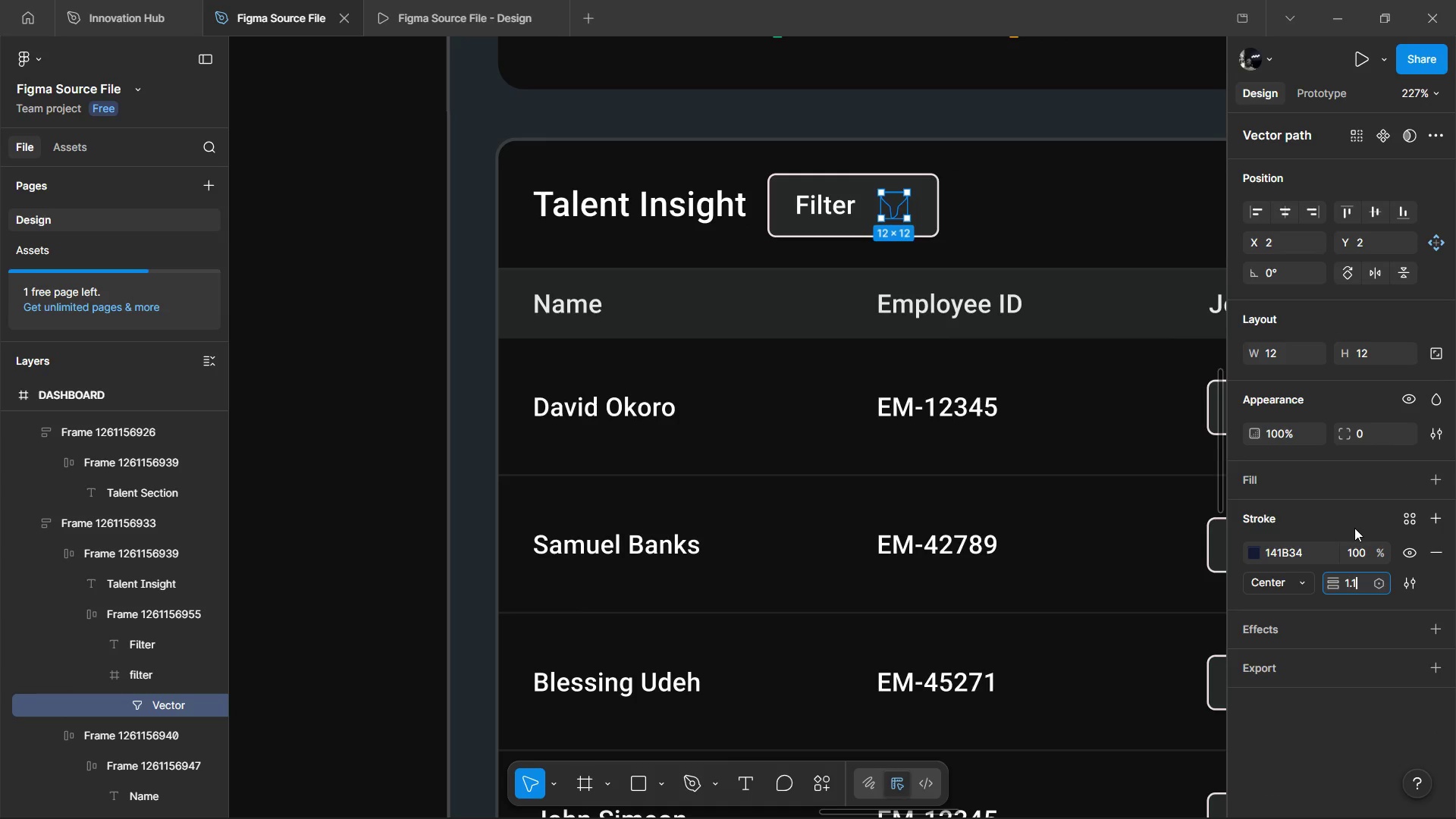 
key(Enter)
 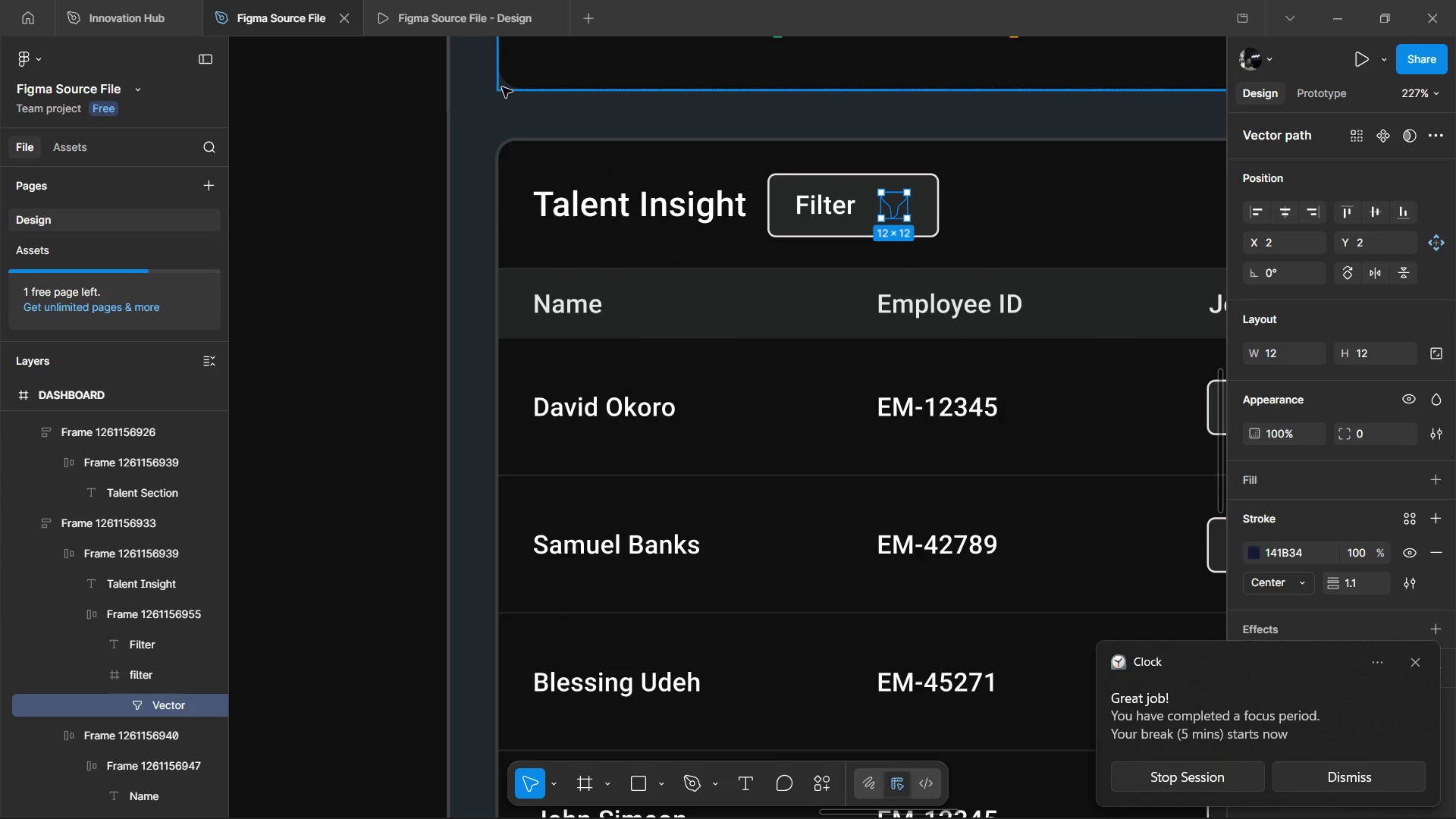 
wait(15.66)
 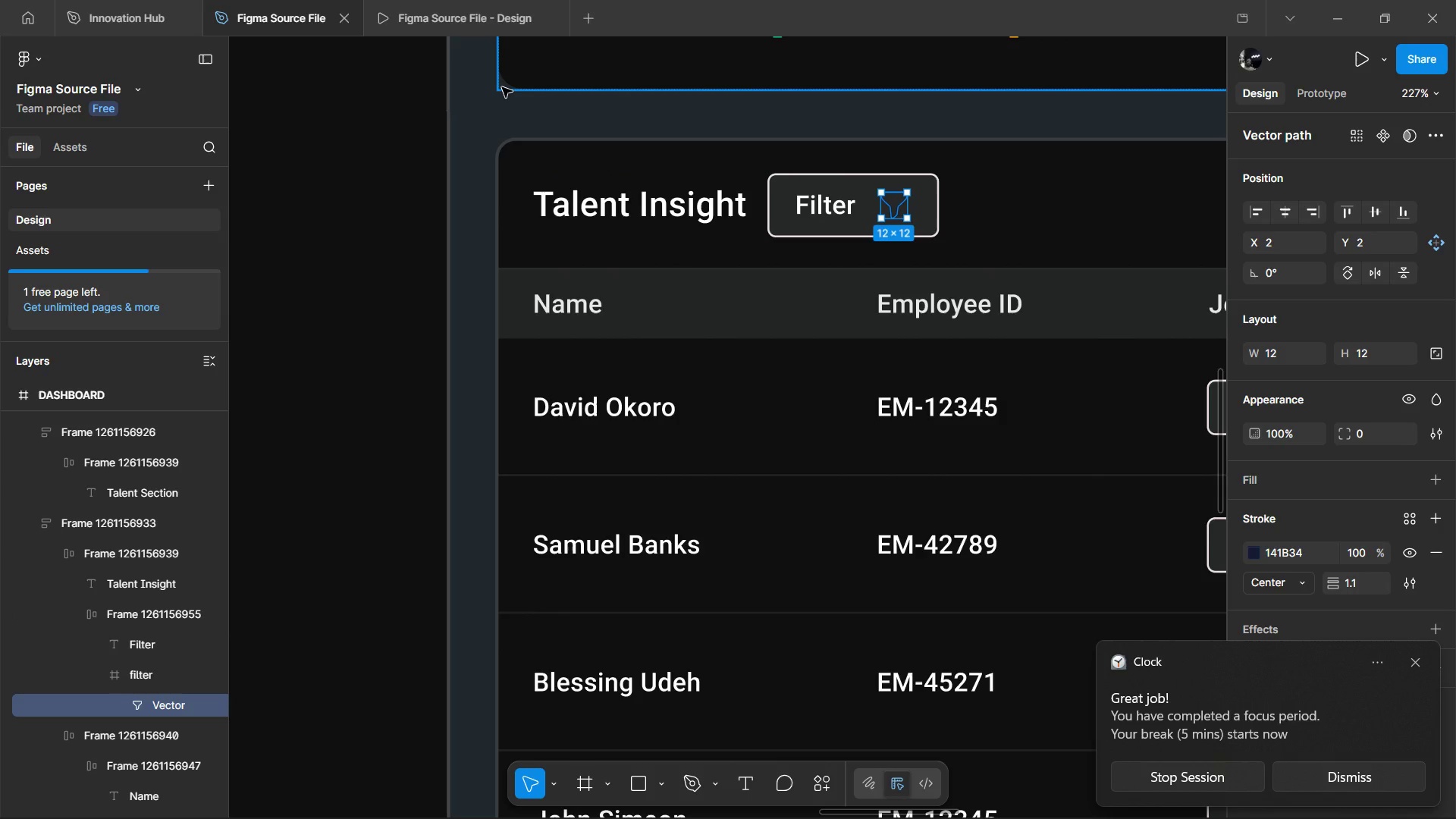 
left_click([1362, 778])
 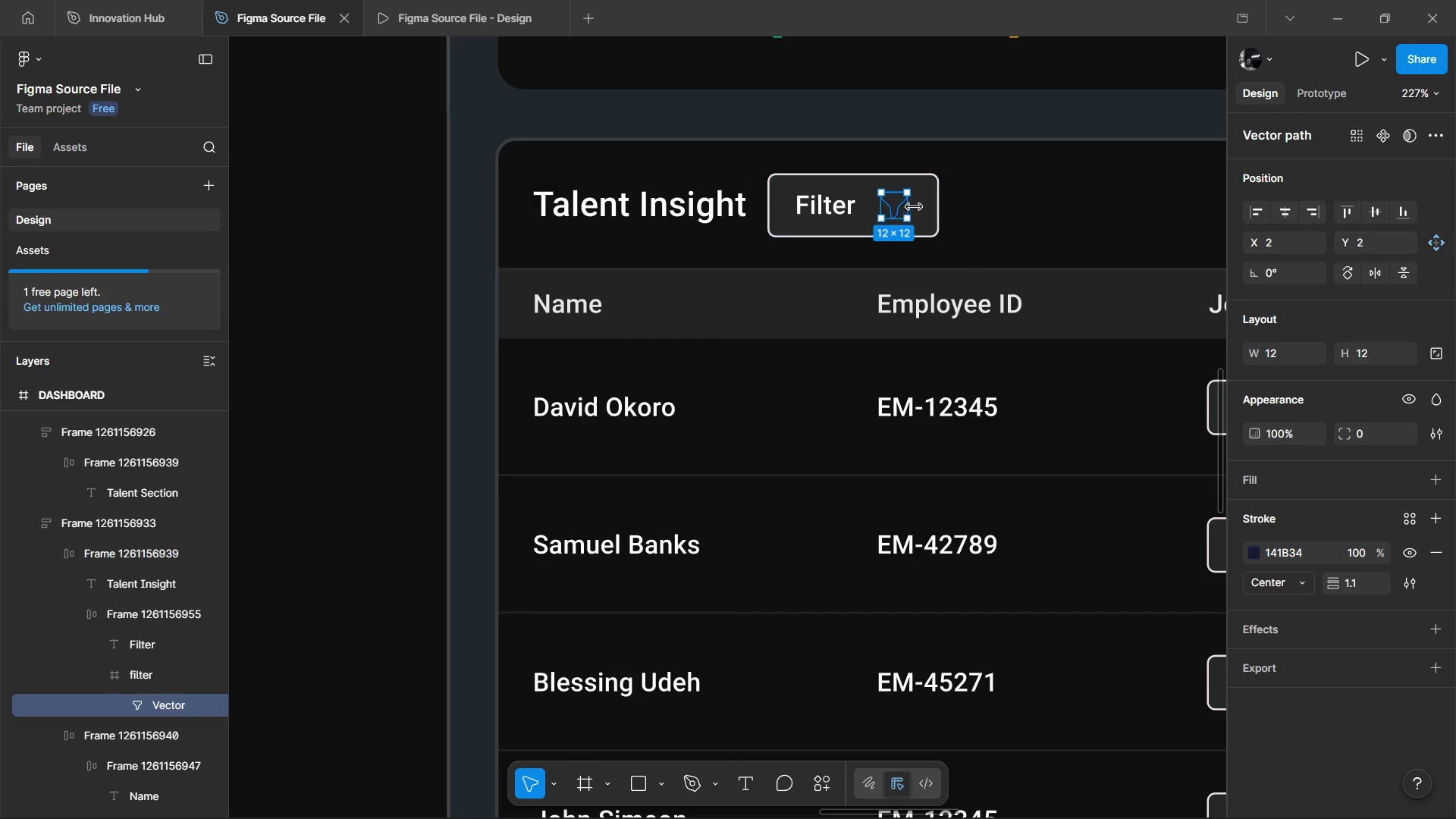 
left_click([935, 193])
 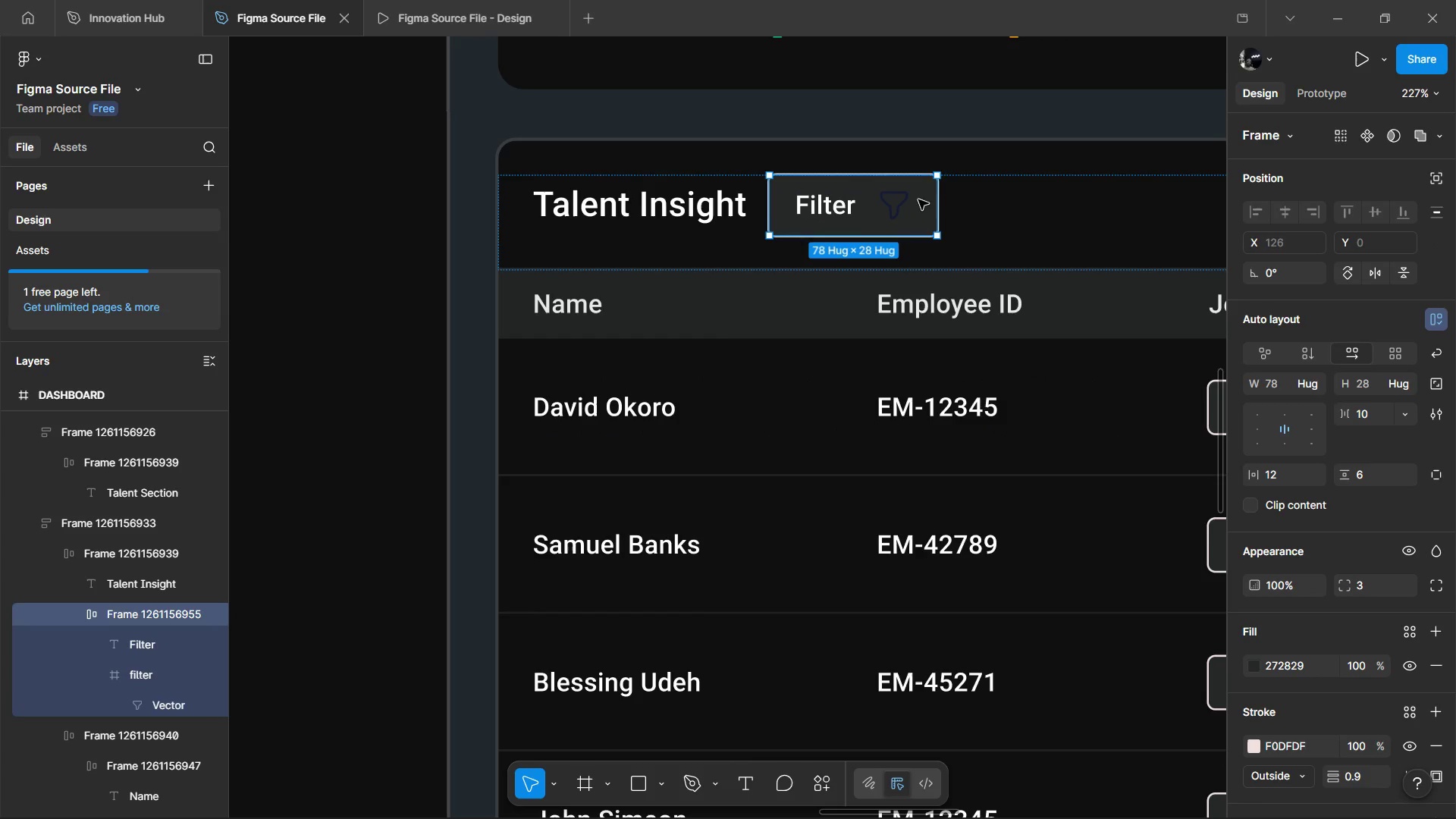 
hold_key(key=ControlLeft, duration=0.53)
 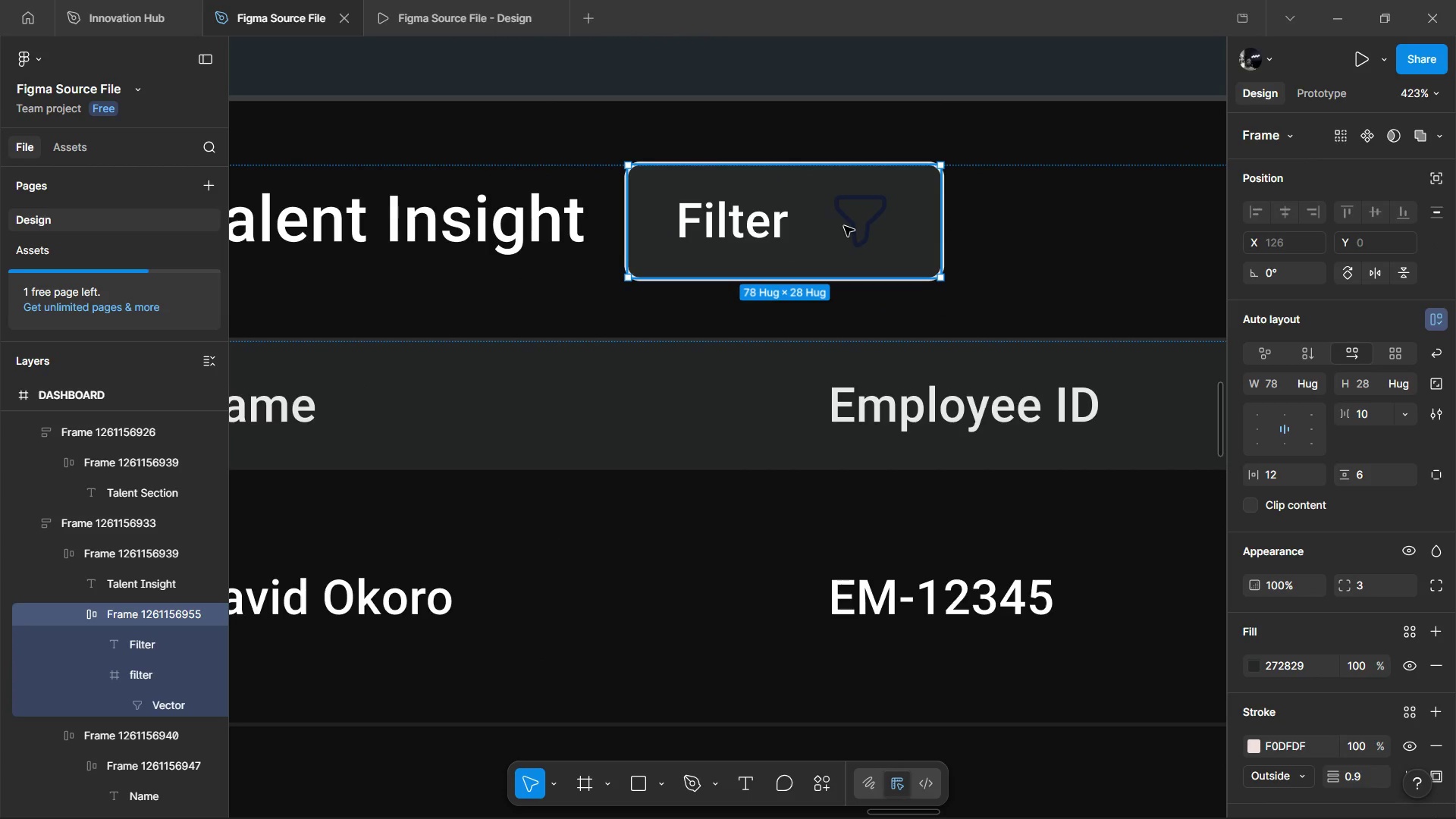 
left_click([844, 226])
 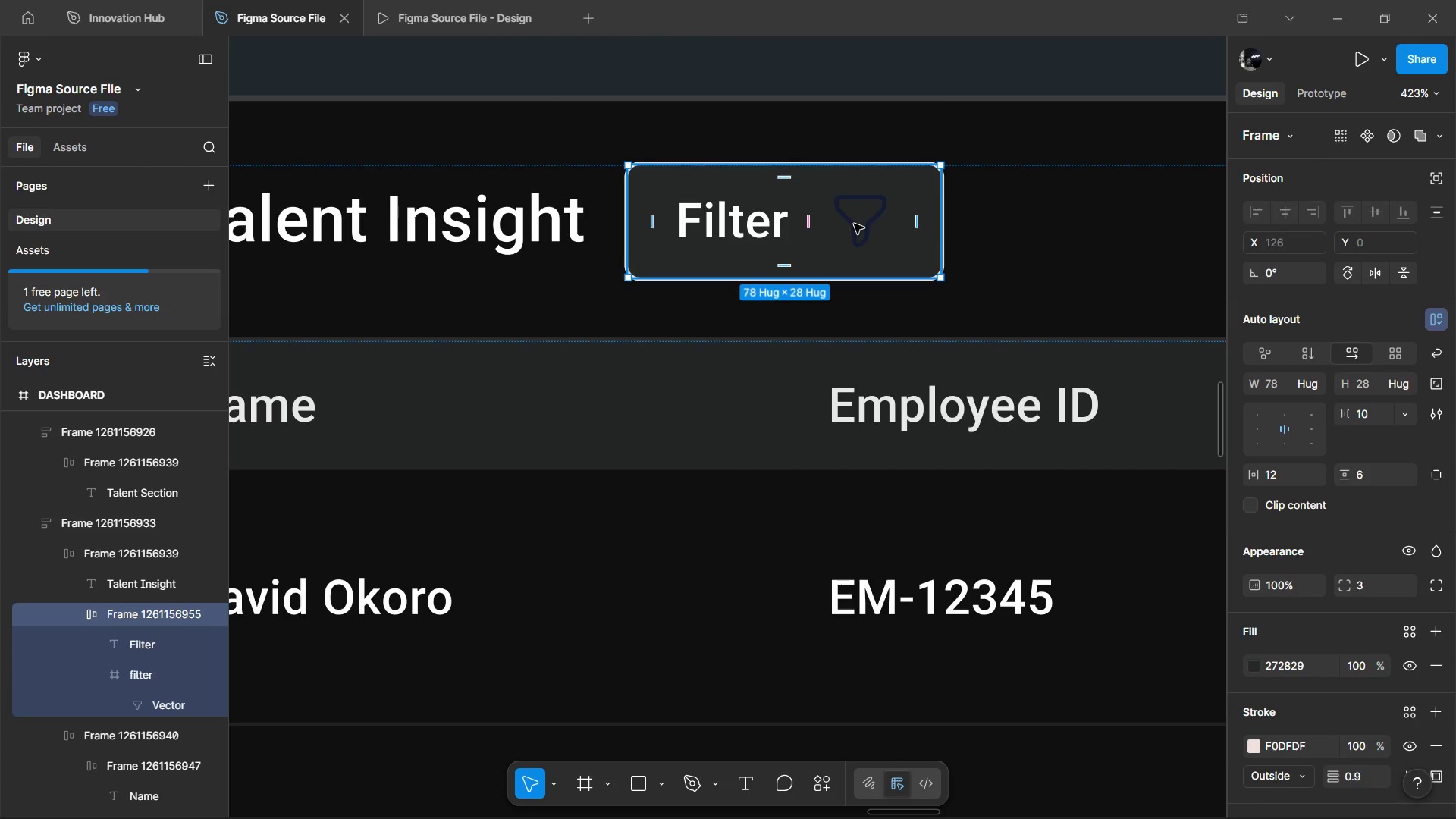 
scroll: coordinate [934, 188], scroll_direction: up, amount: 4.0
 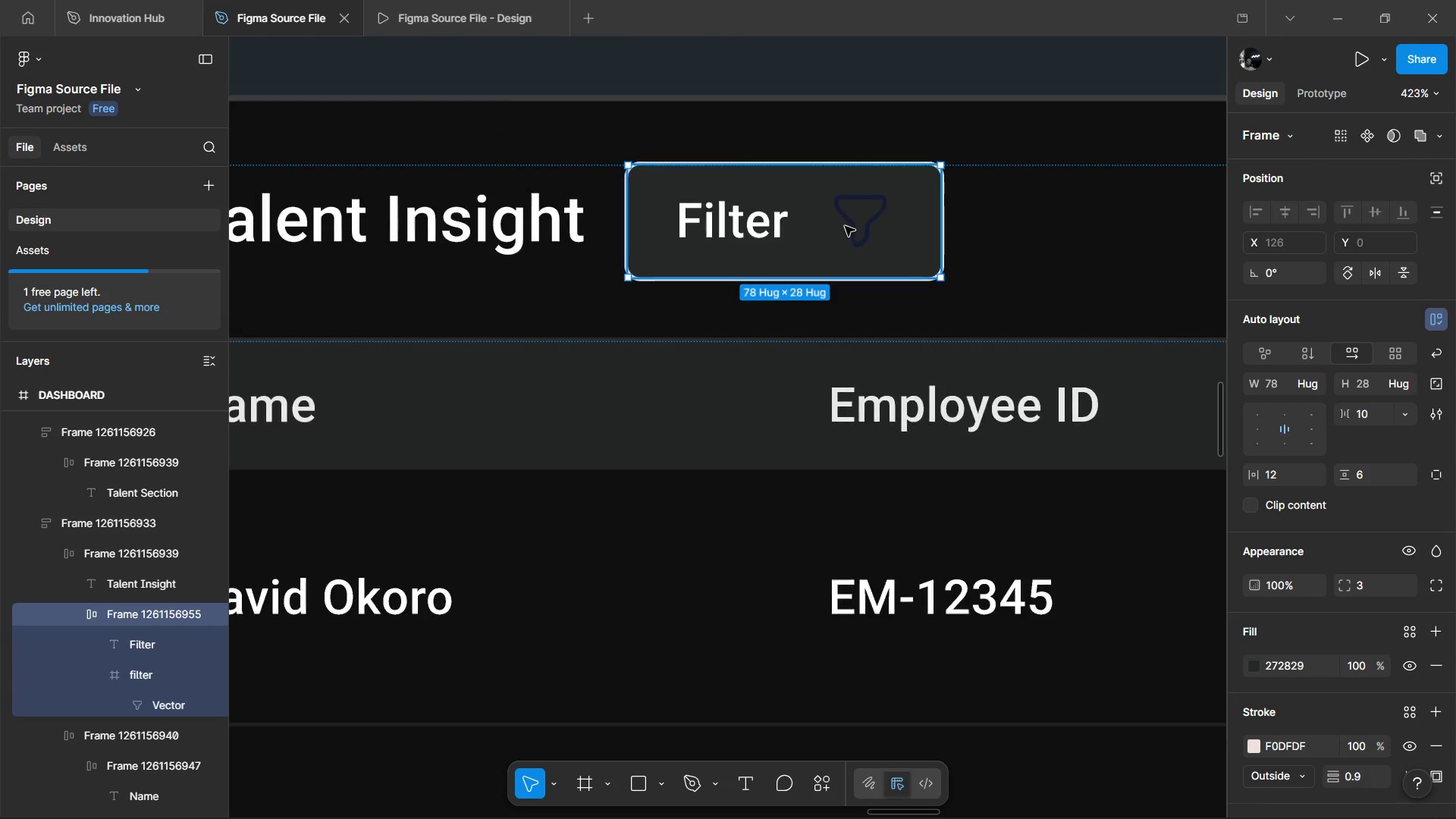 
double_click([854, 224])
 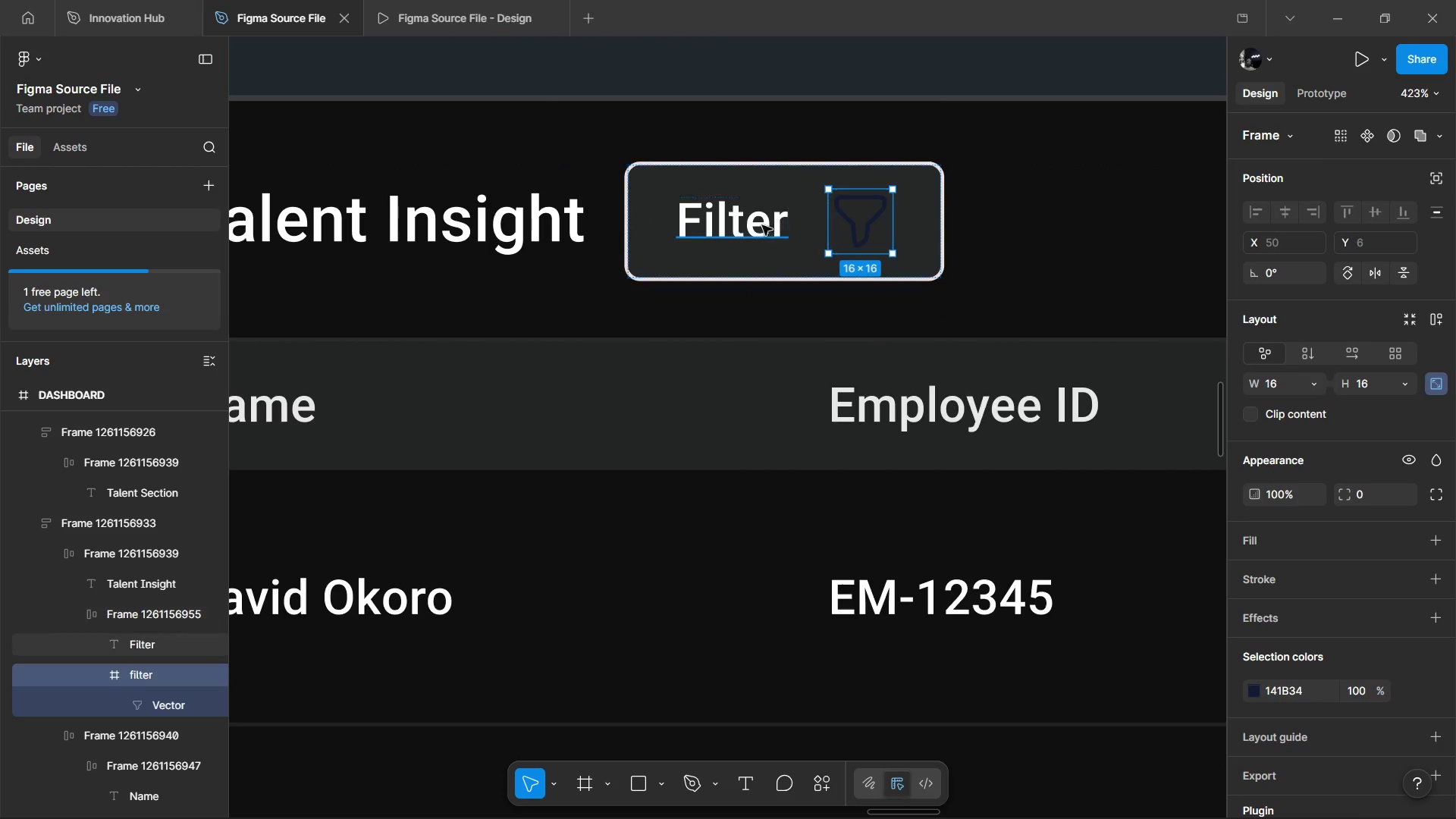 
left_click([761, 225])
 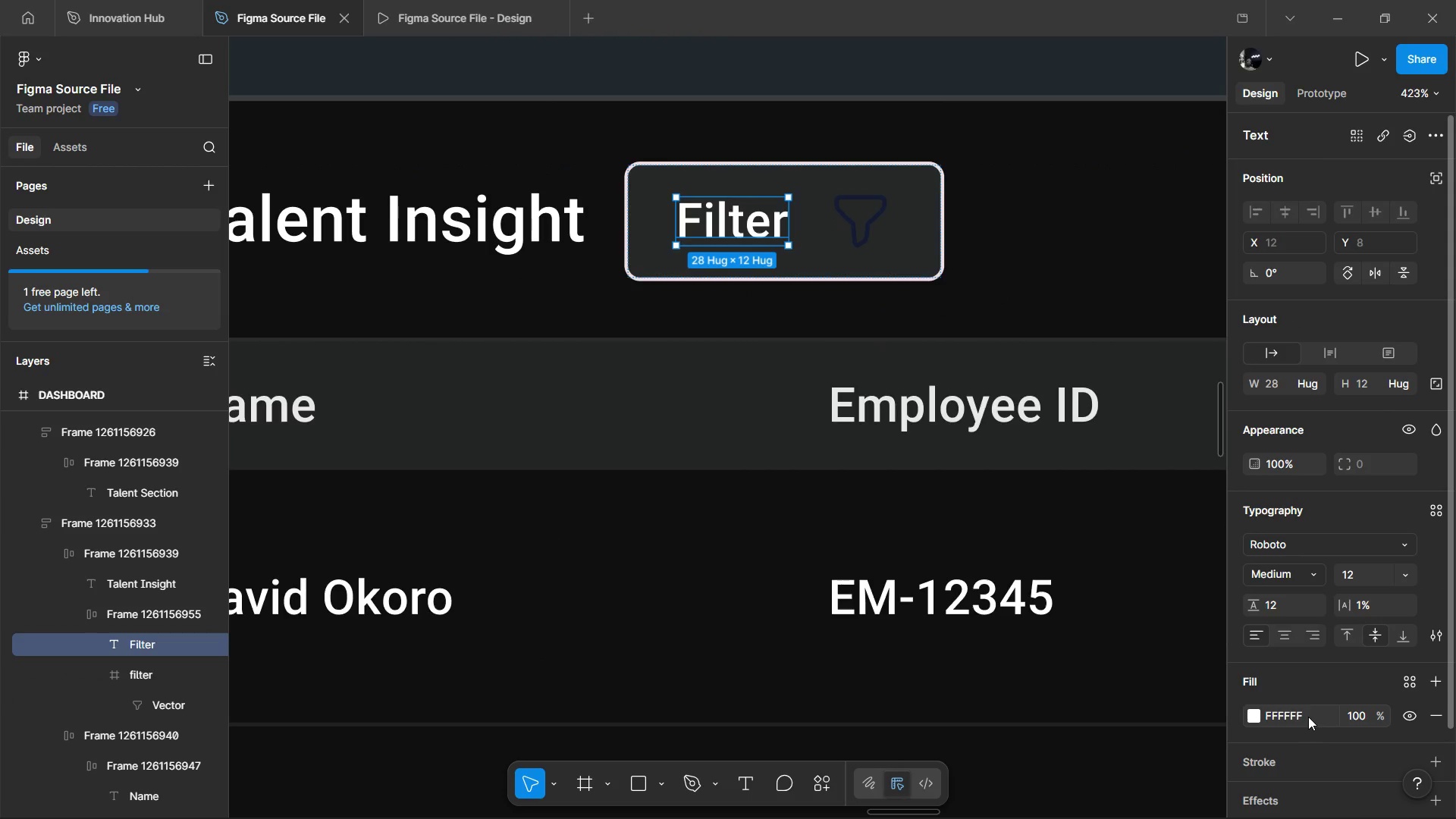 
scroll: coordinate [1318, 649], scroll_direction: down, amount: 2.0
 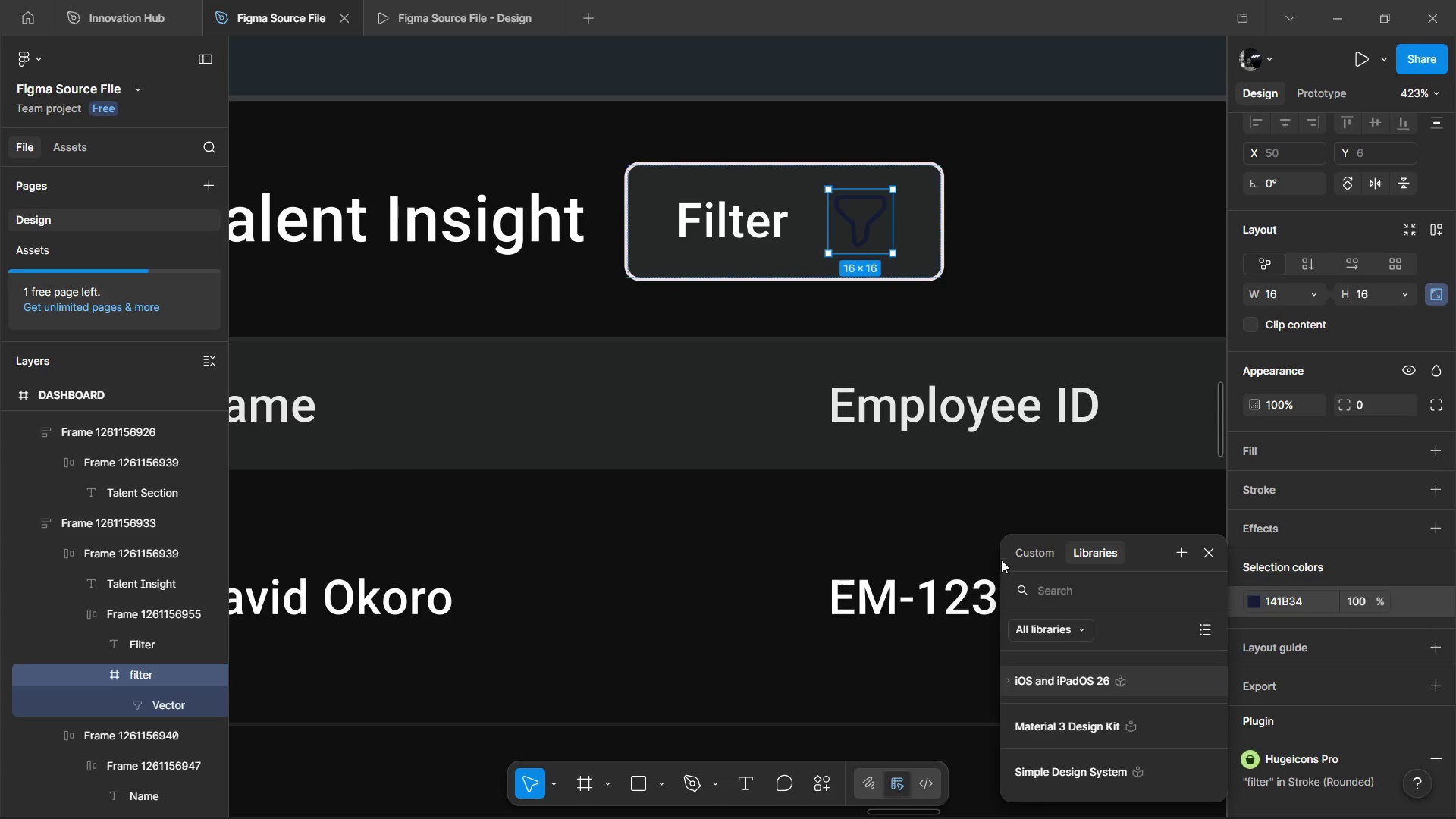 
left_click([1018, 726])
 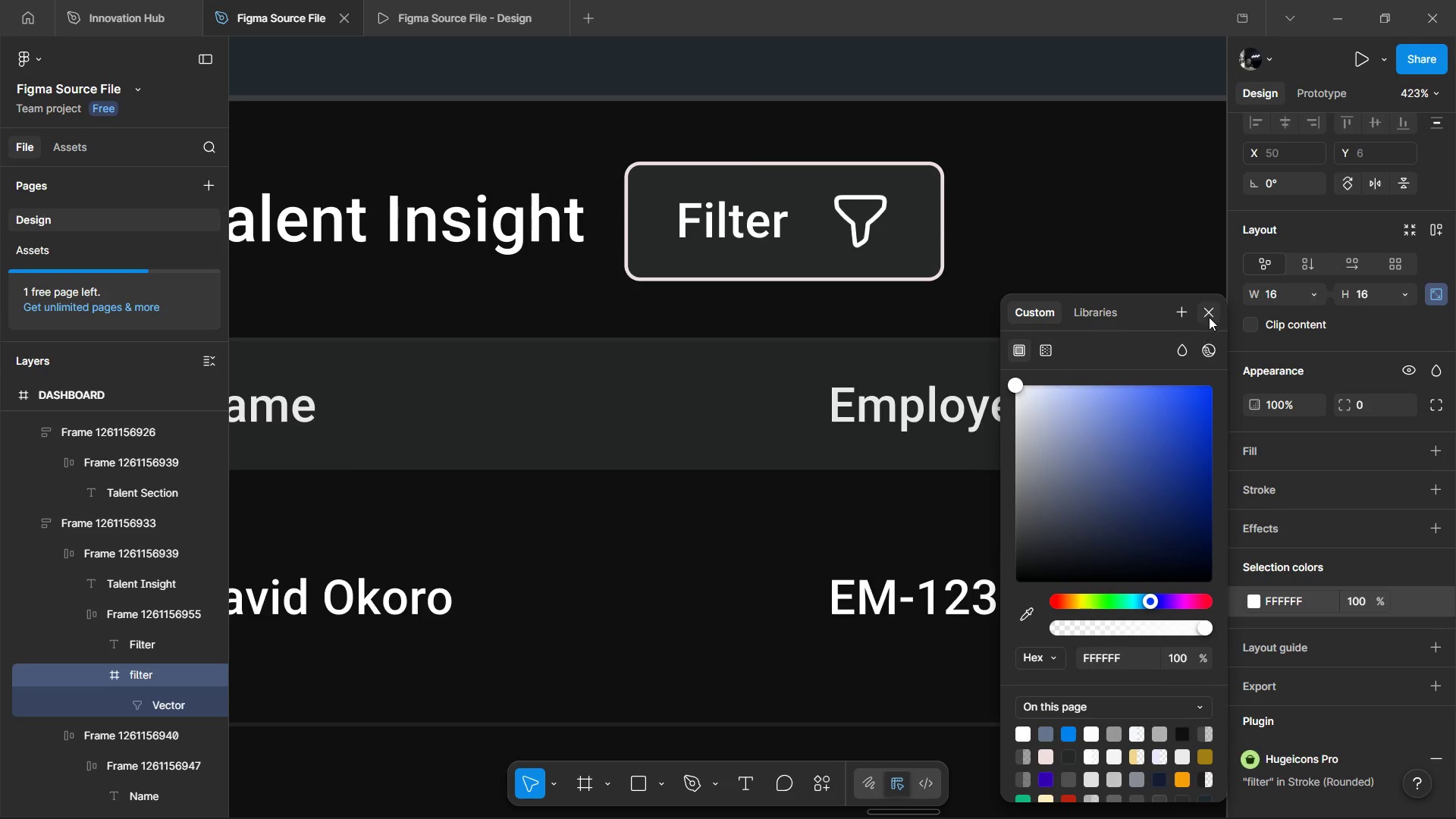 
left_click([1209, 315])
 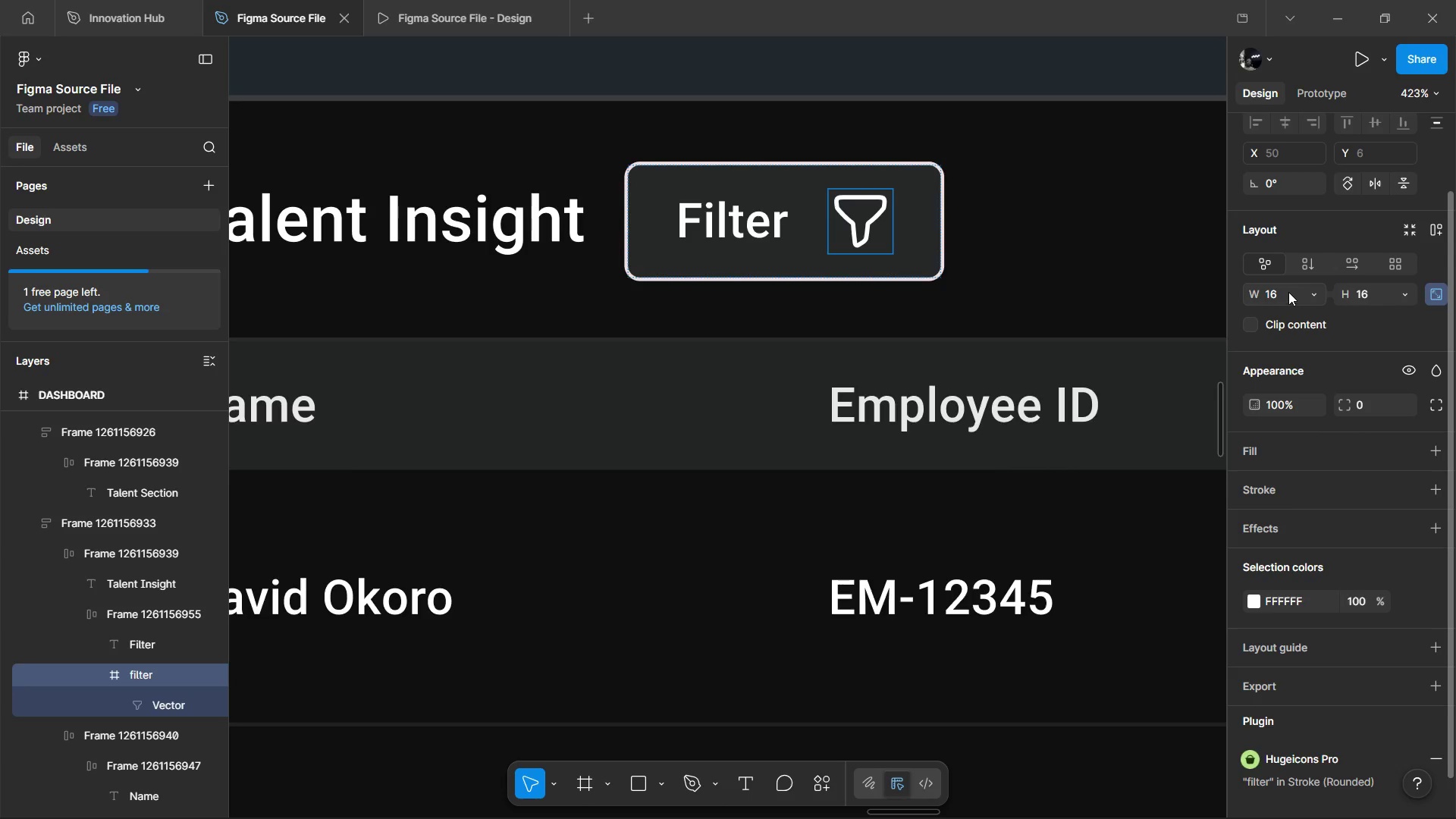 
left_click([1288, 291])
 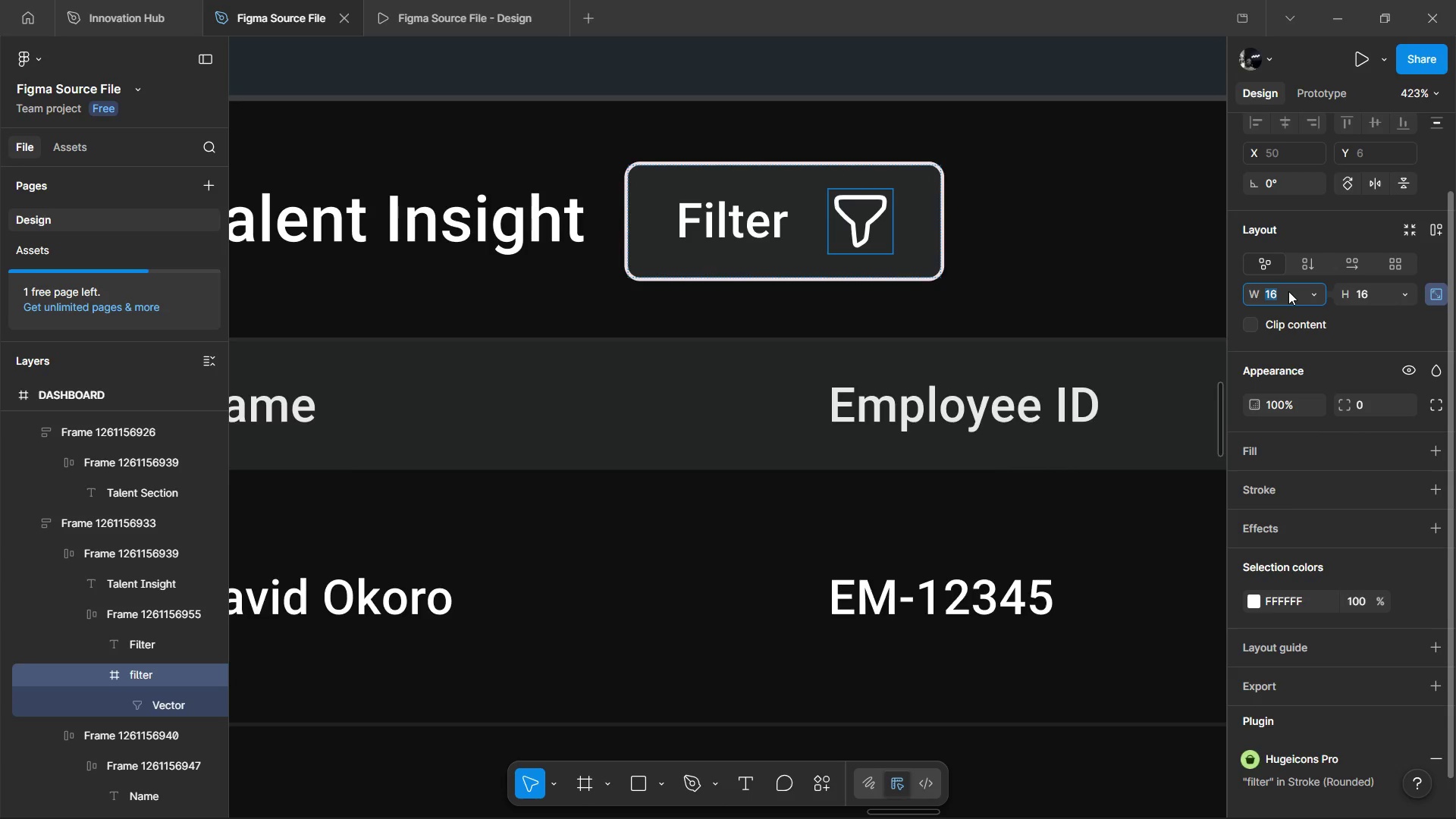 
key(1)
 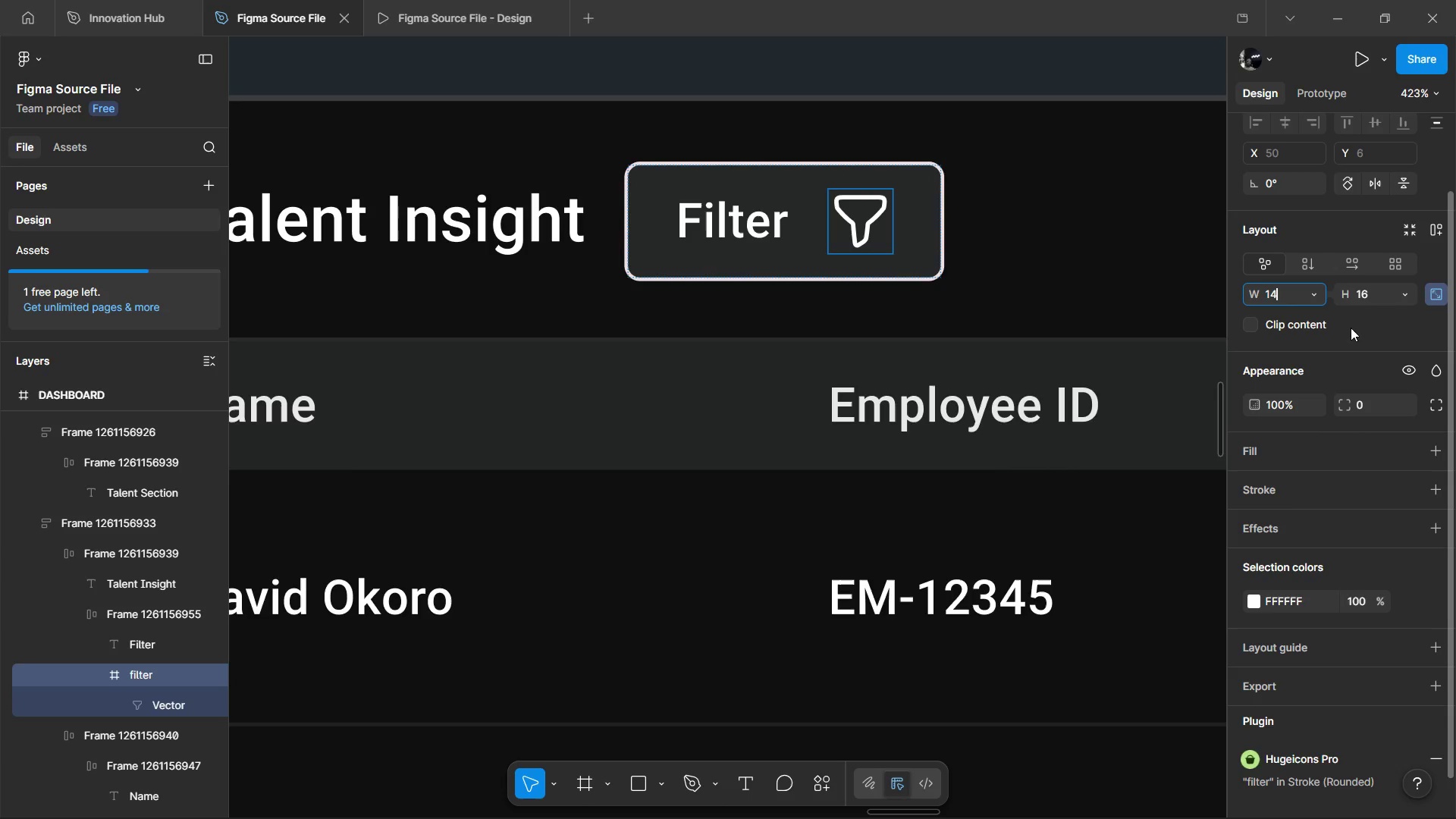 
key(4)
 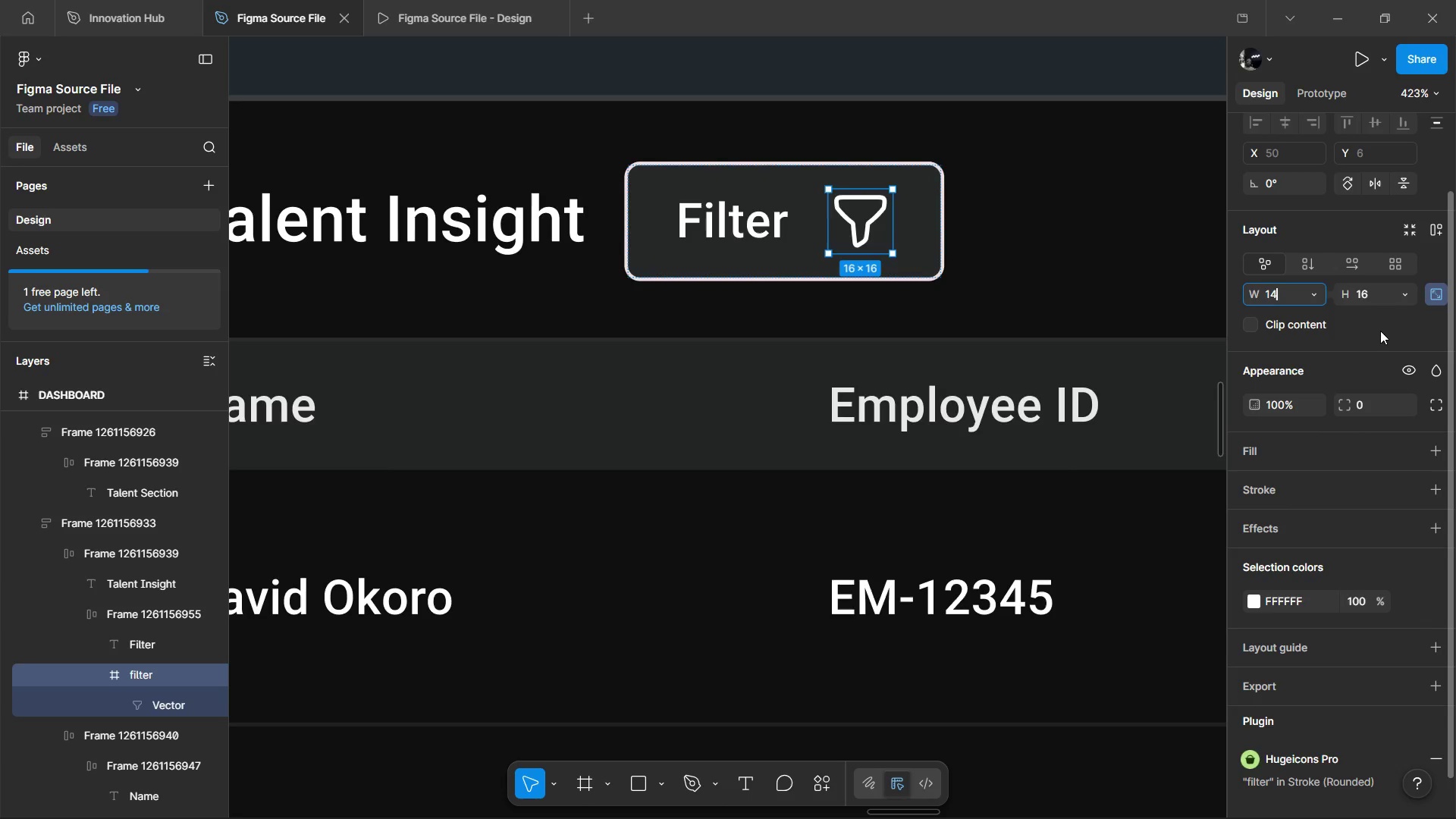 
left_click([1380, 331])
 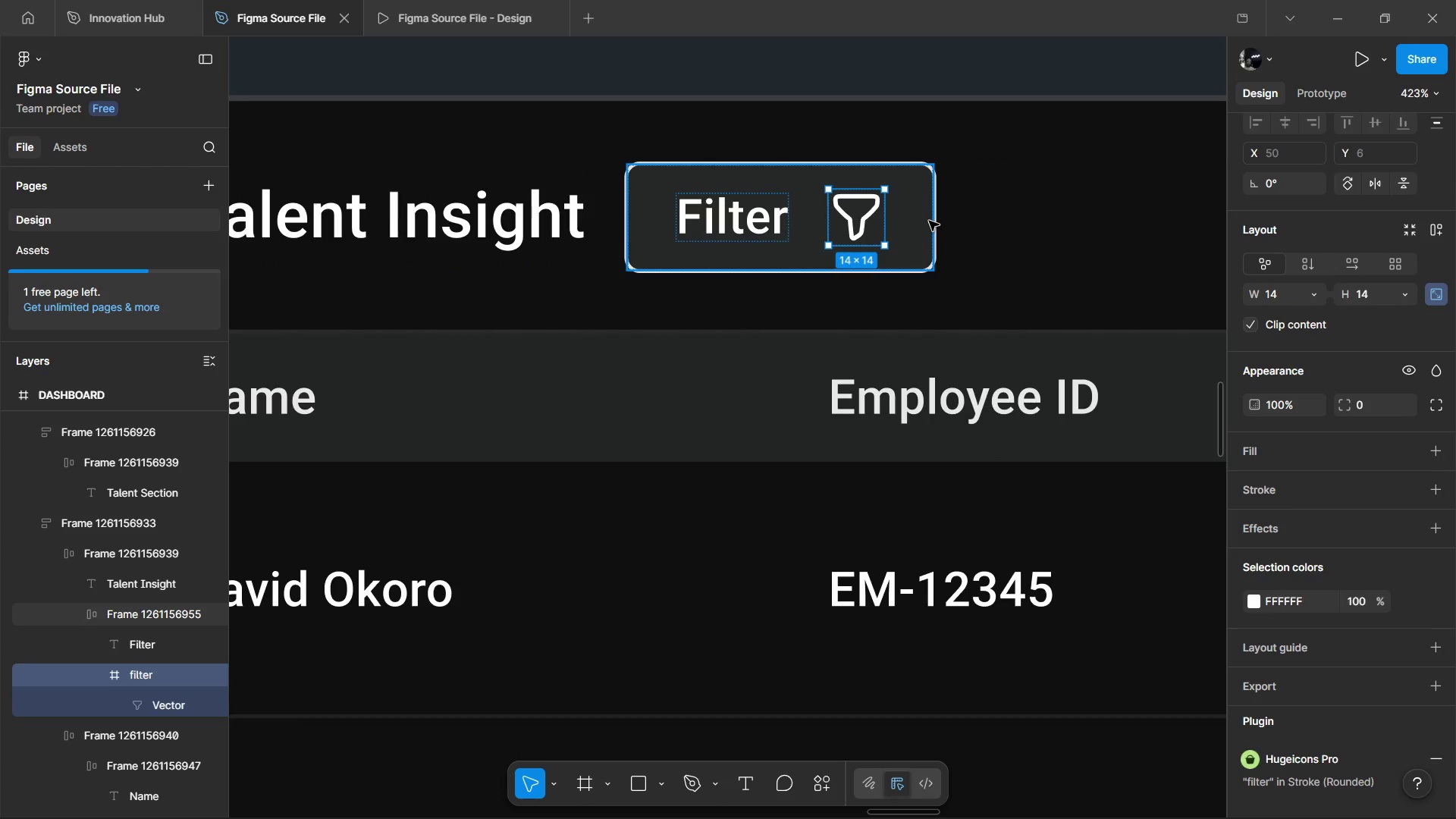 
left_click([929, 221])
 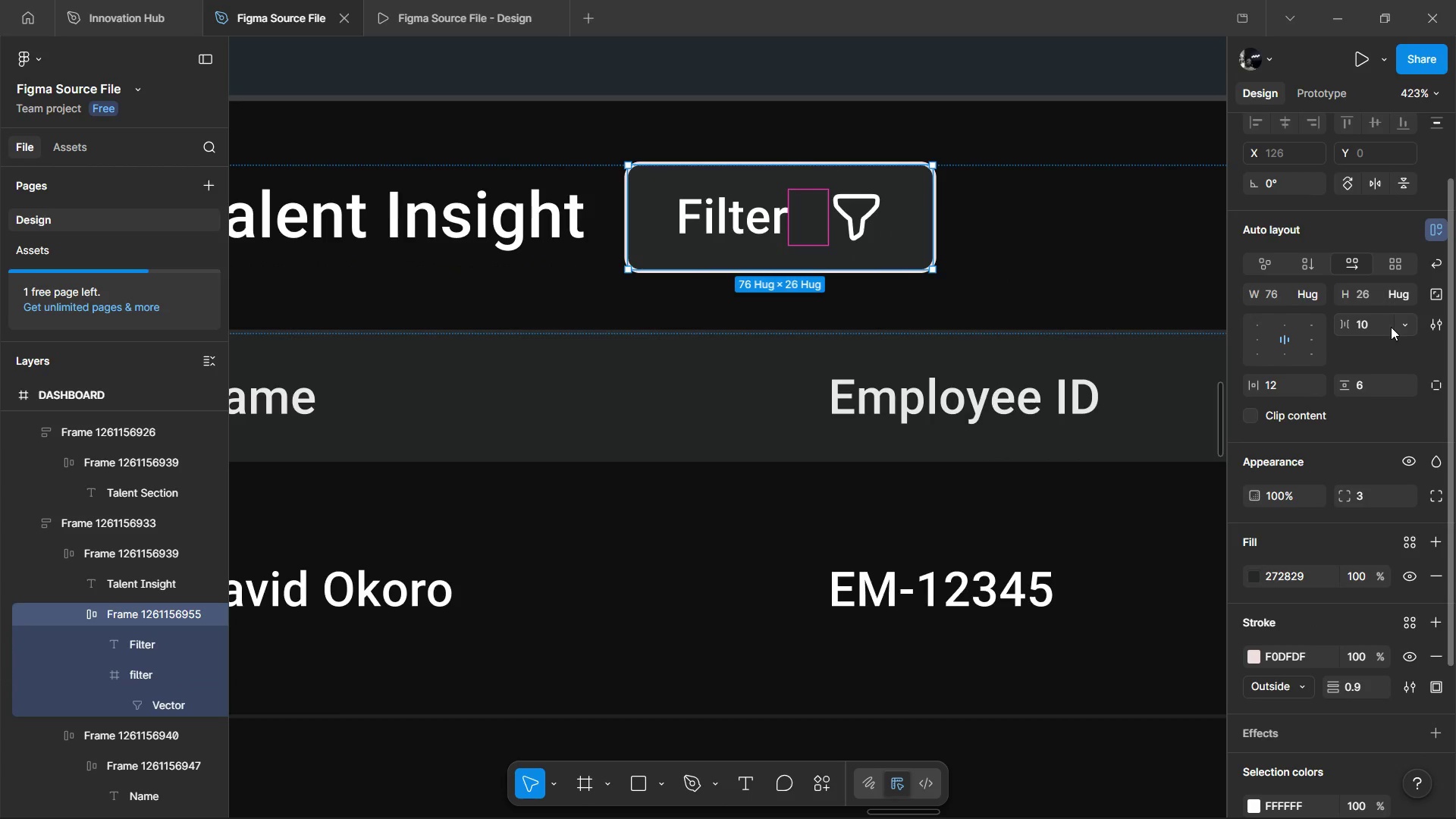 
left_click([1377, 326])
 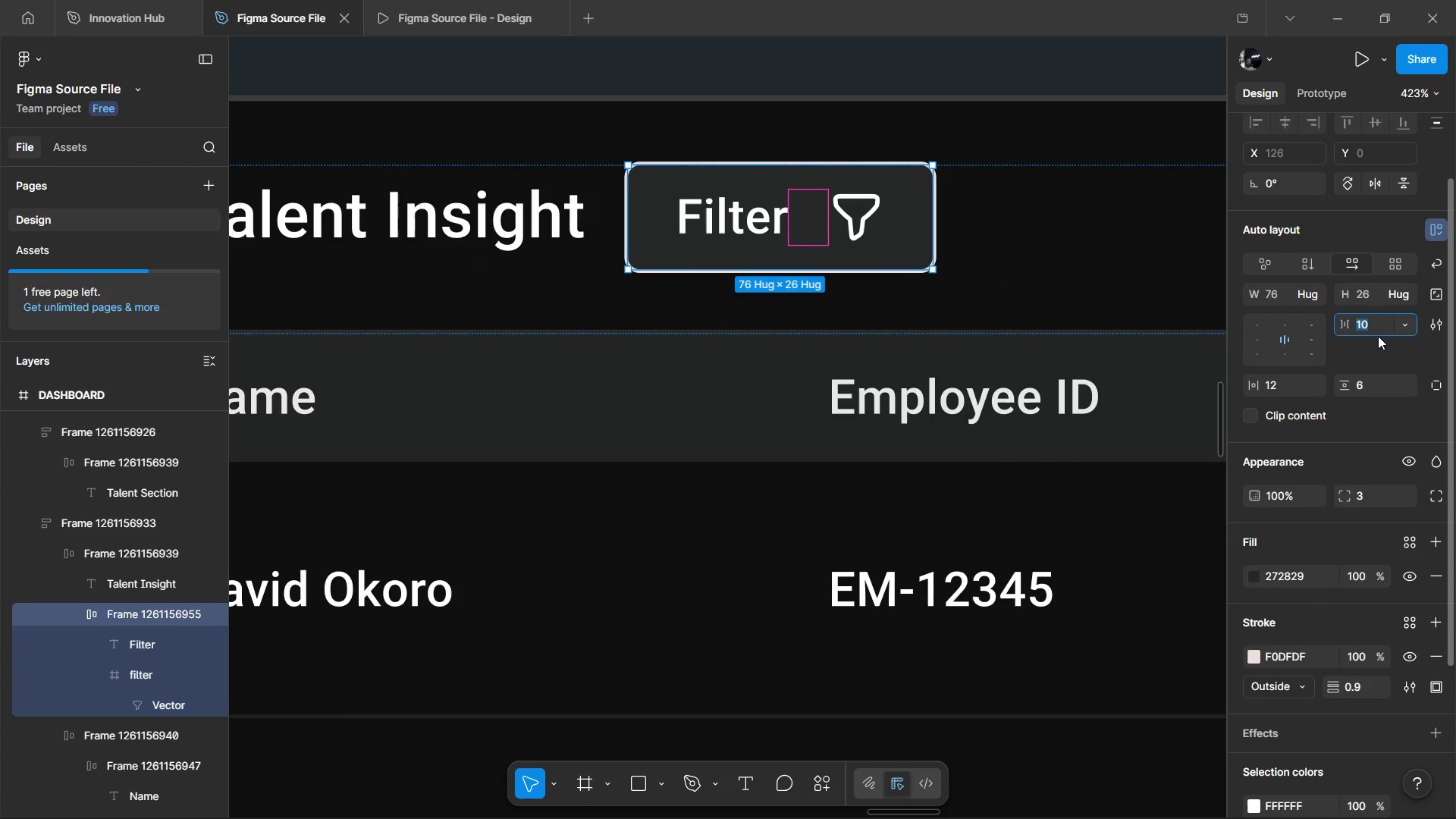 
key(8)
 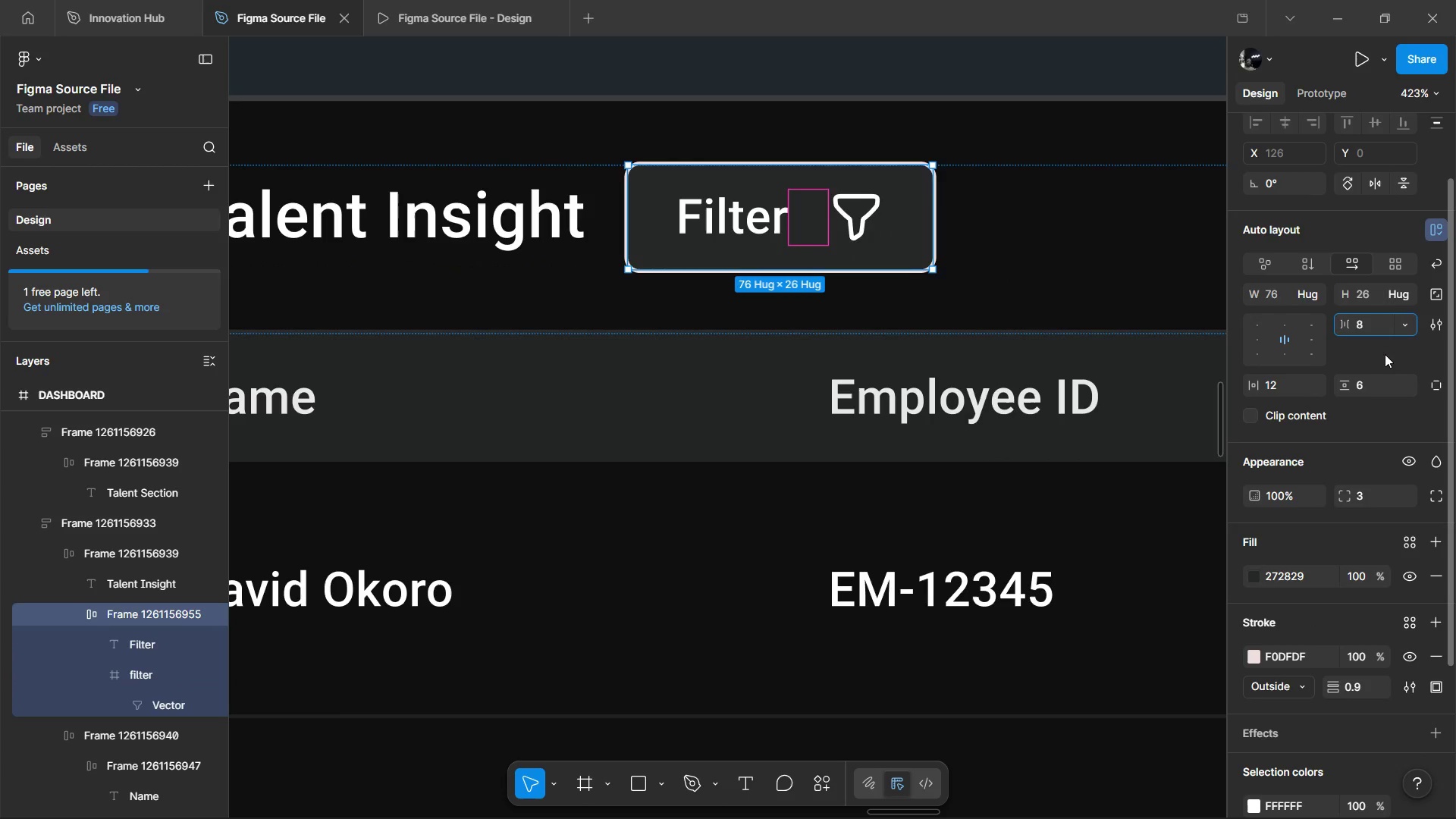 
left_click([1385, 354])
 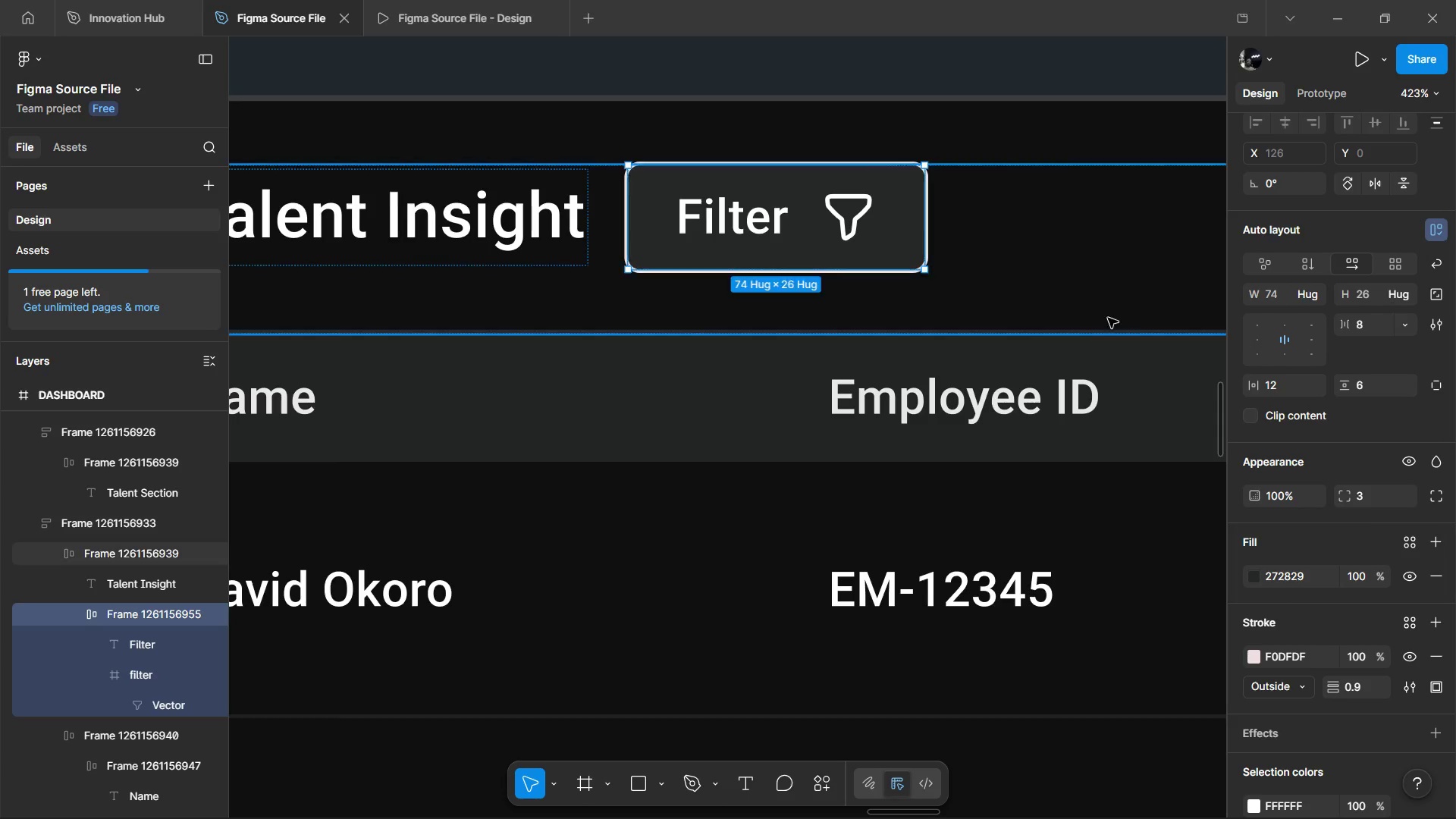 
hold_key(key=ControlLeft, duration=0.73)
scroll: coordinate [843, 250], scroll_direction: down, amount: 3.0
 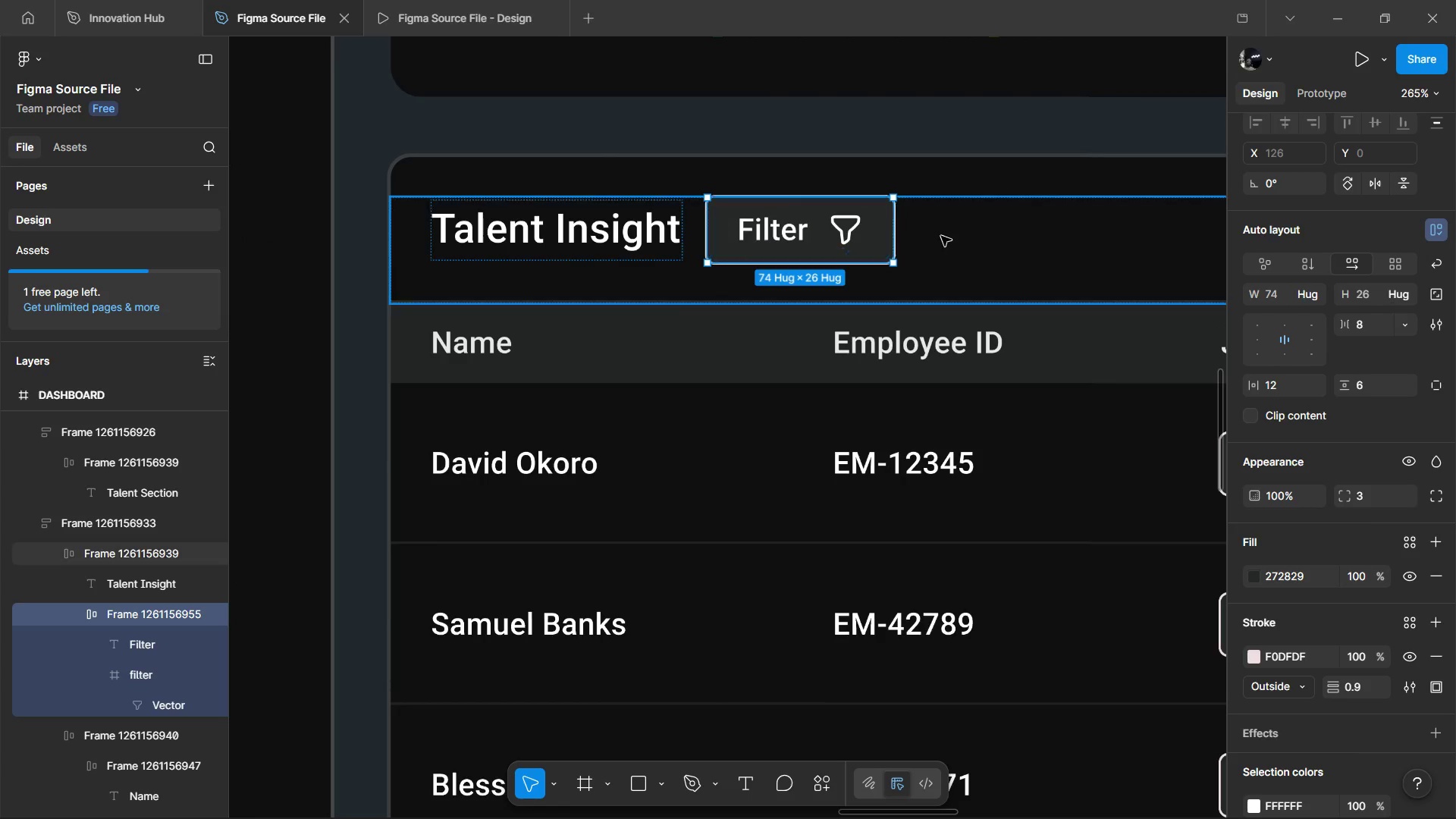 
left_click([941, 236])
 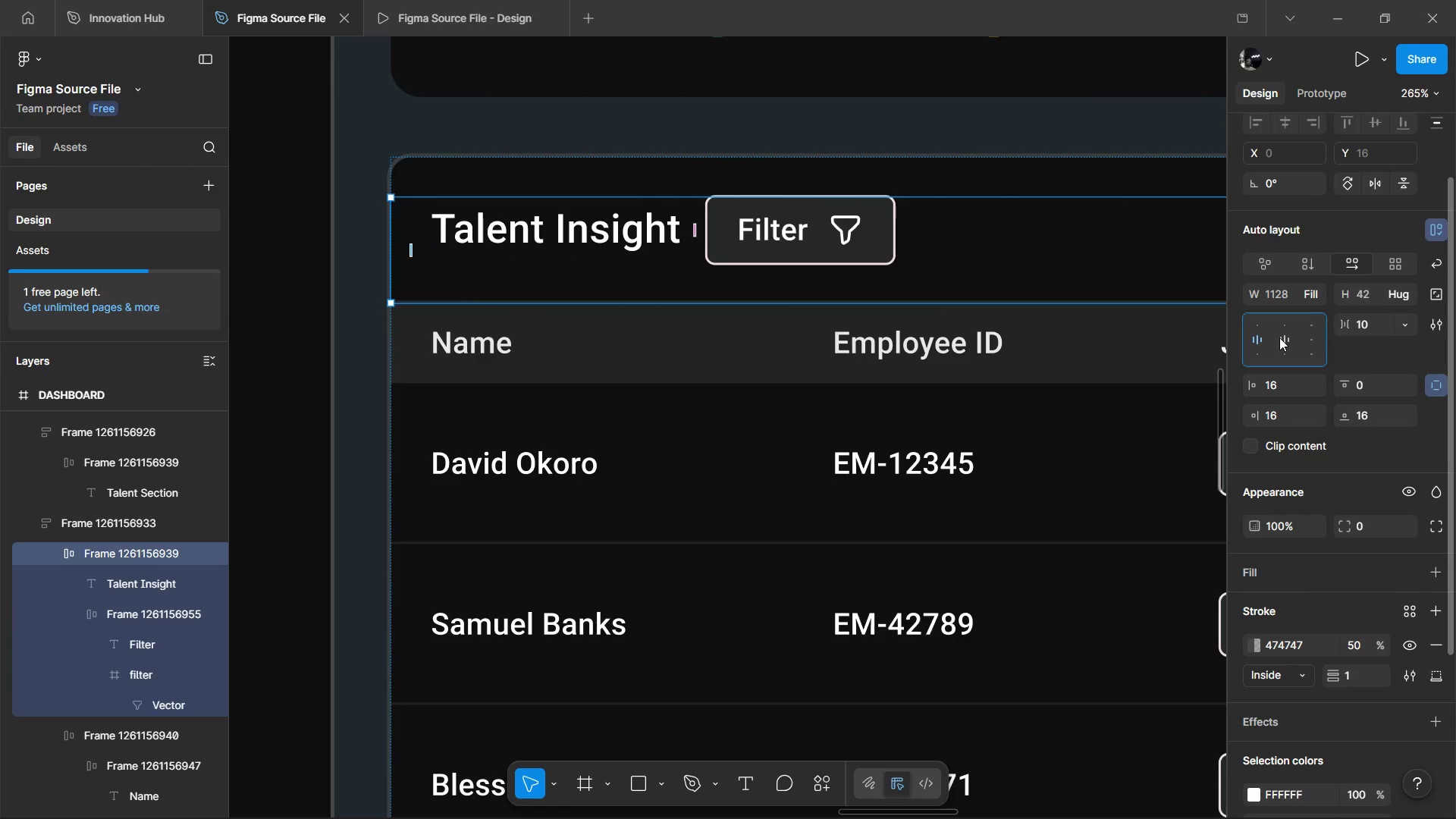 
double_click([1279, 337])
 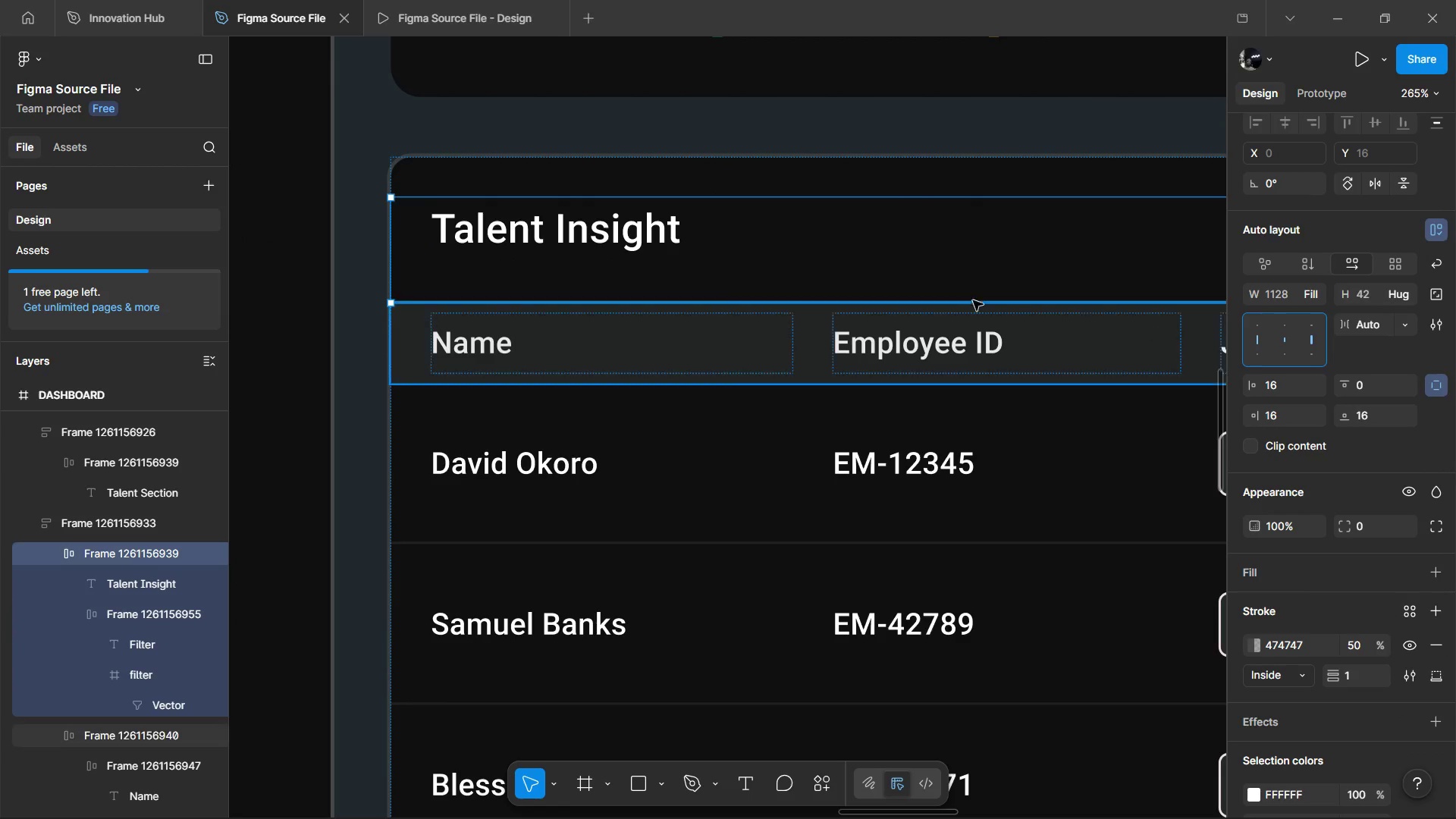 
hold_key(key=ControlLeft, duration=0.41)
hold_key(key=ShiftLeft, duration=1.34)
scroll: coordinate [939, 268], scroll_direction: down, amount: 19.0
 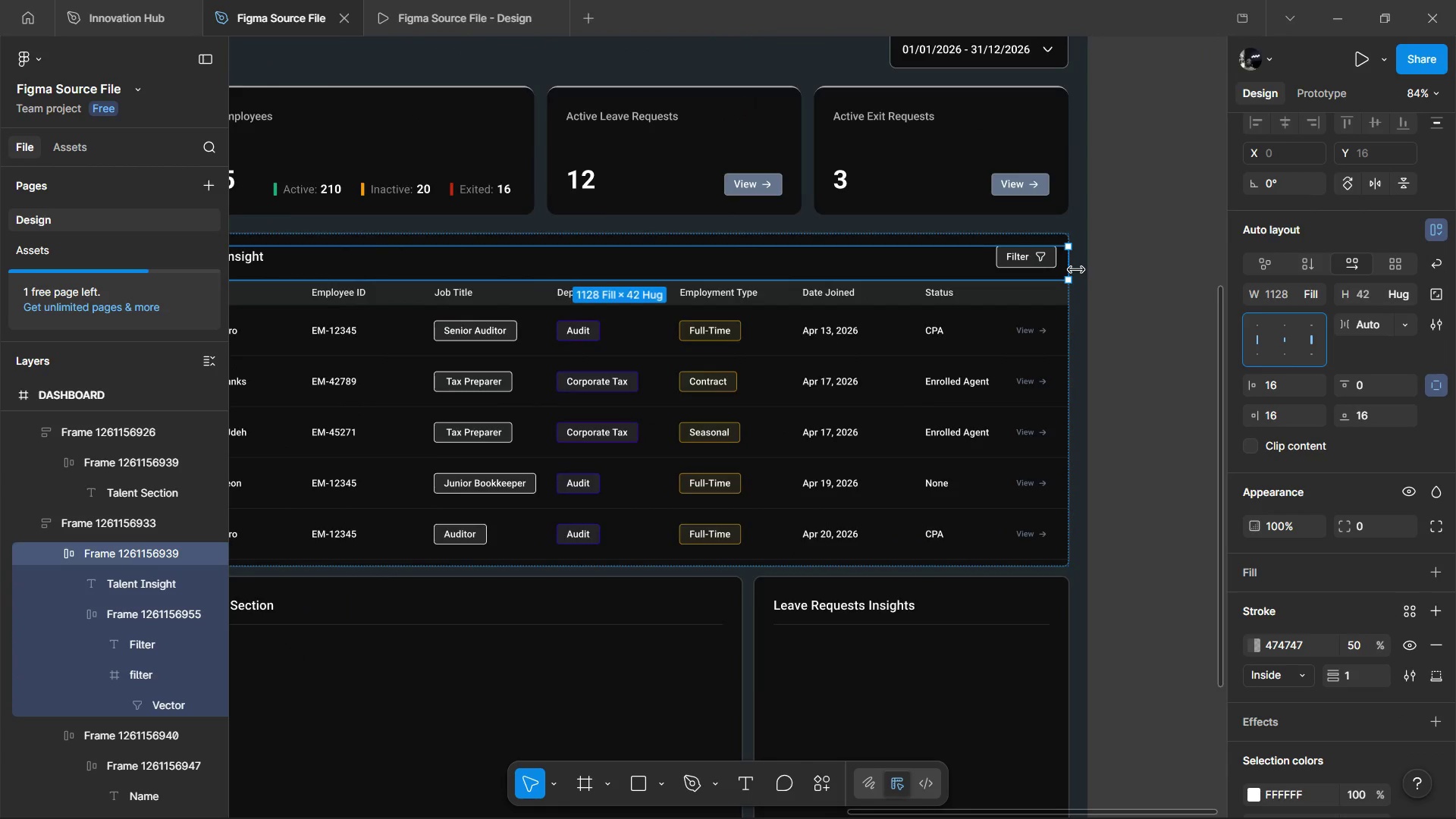 
hold_key(key=ControlLeft, duration=0.91)
scroll: coordinate [1076, 270], scroll_direction: up, amount: 4.0
 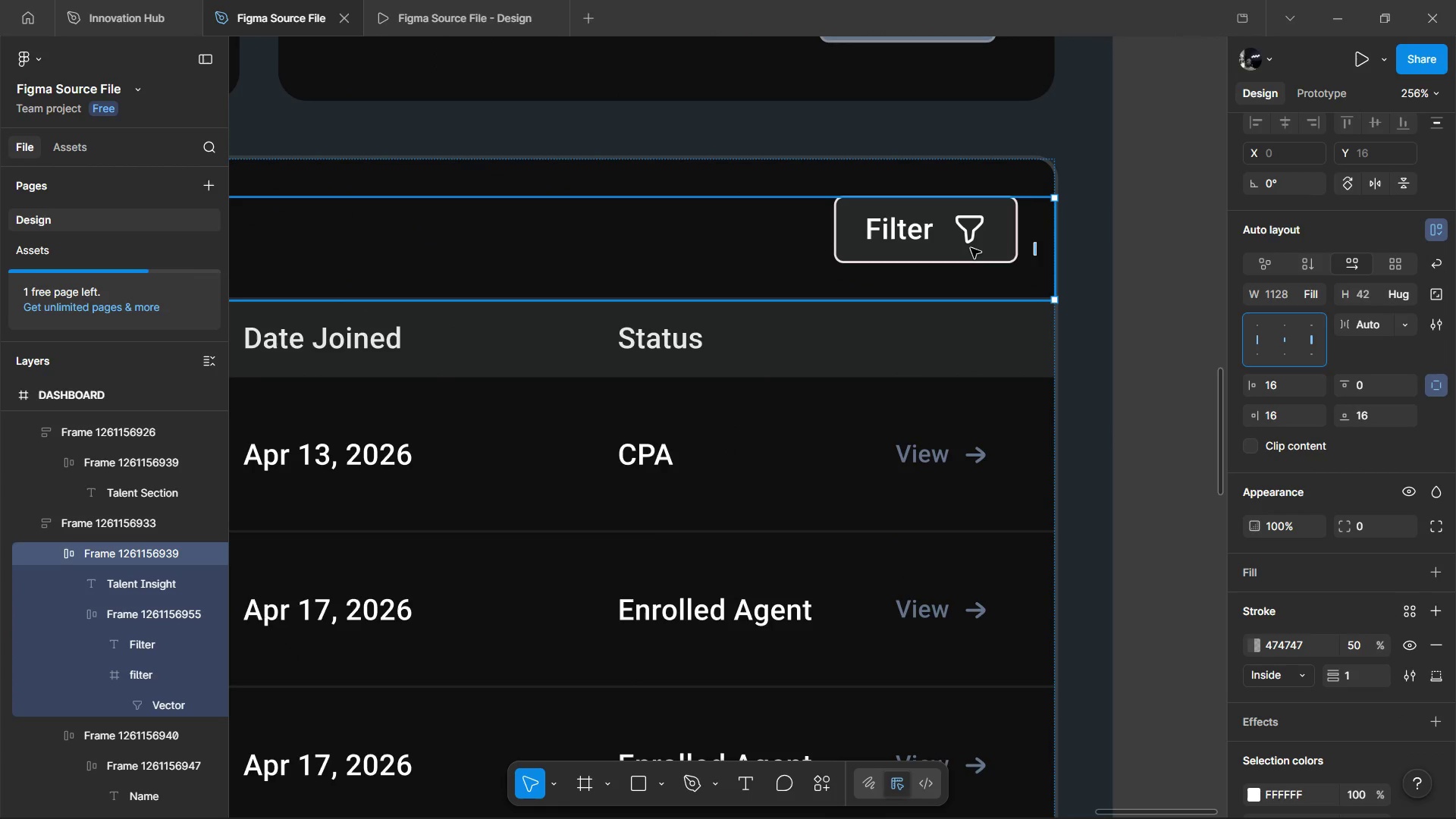 
double_click([971, 248])
 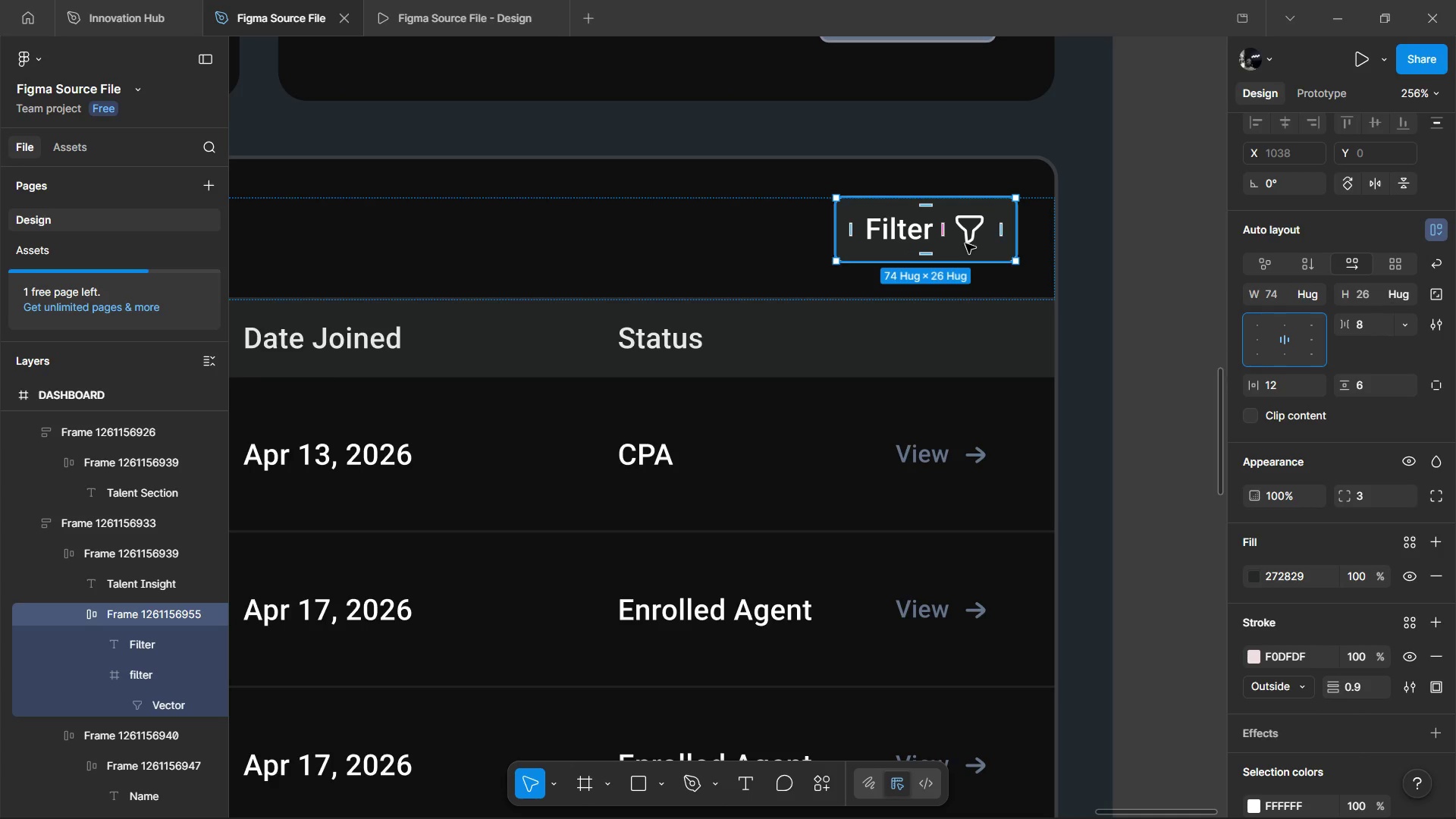 
wait(24.12)
 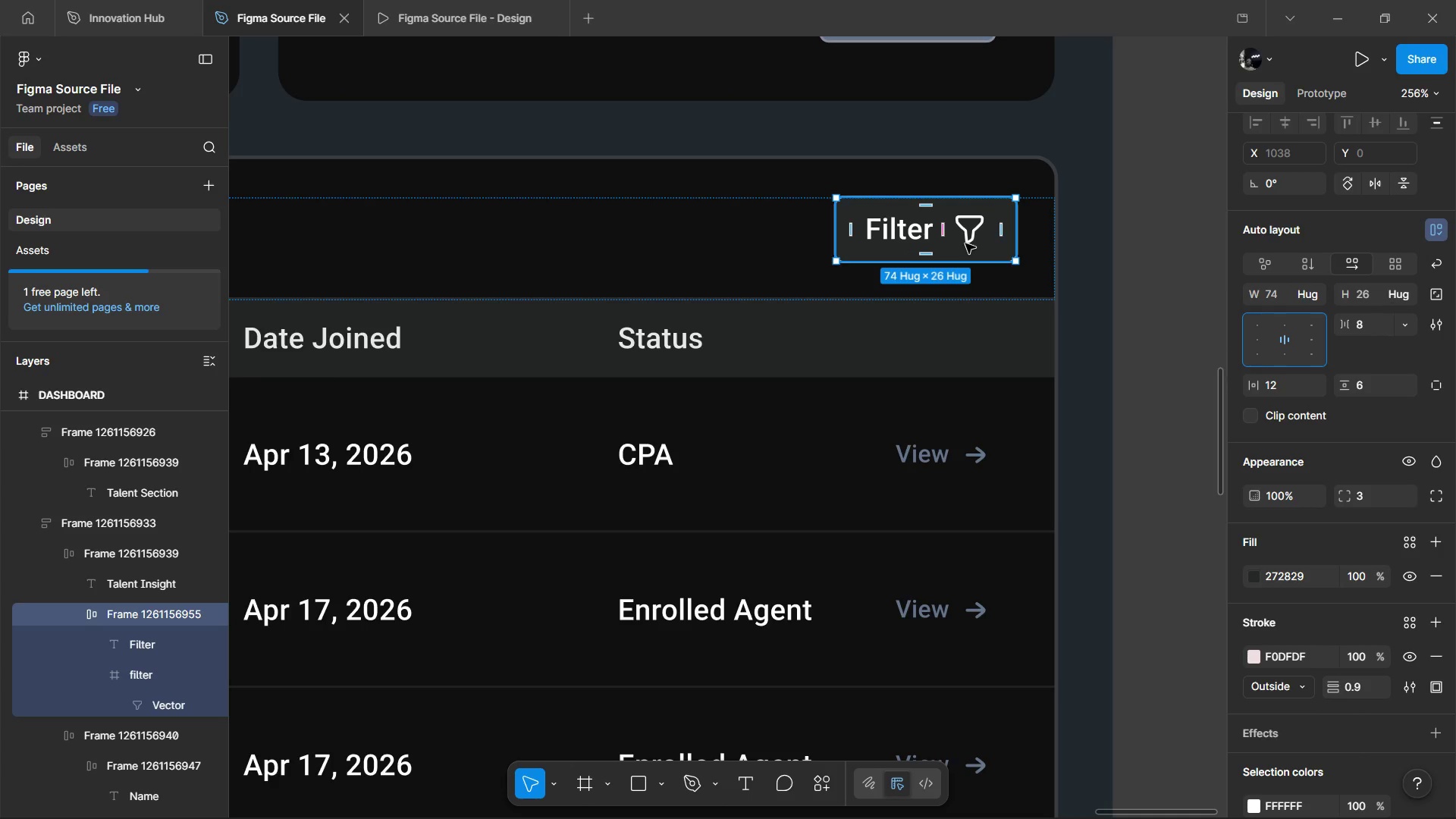 
hold_key(key=ControlLeft, duration=1.5)
 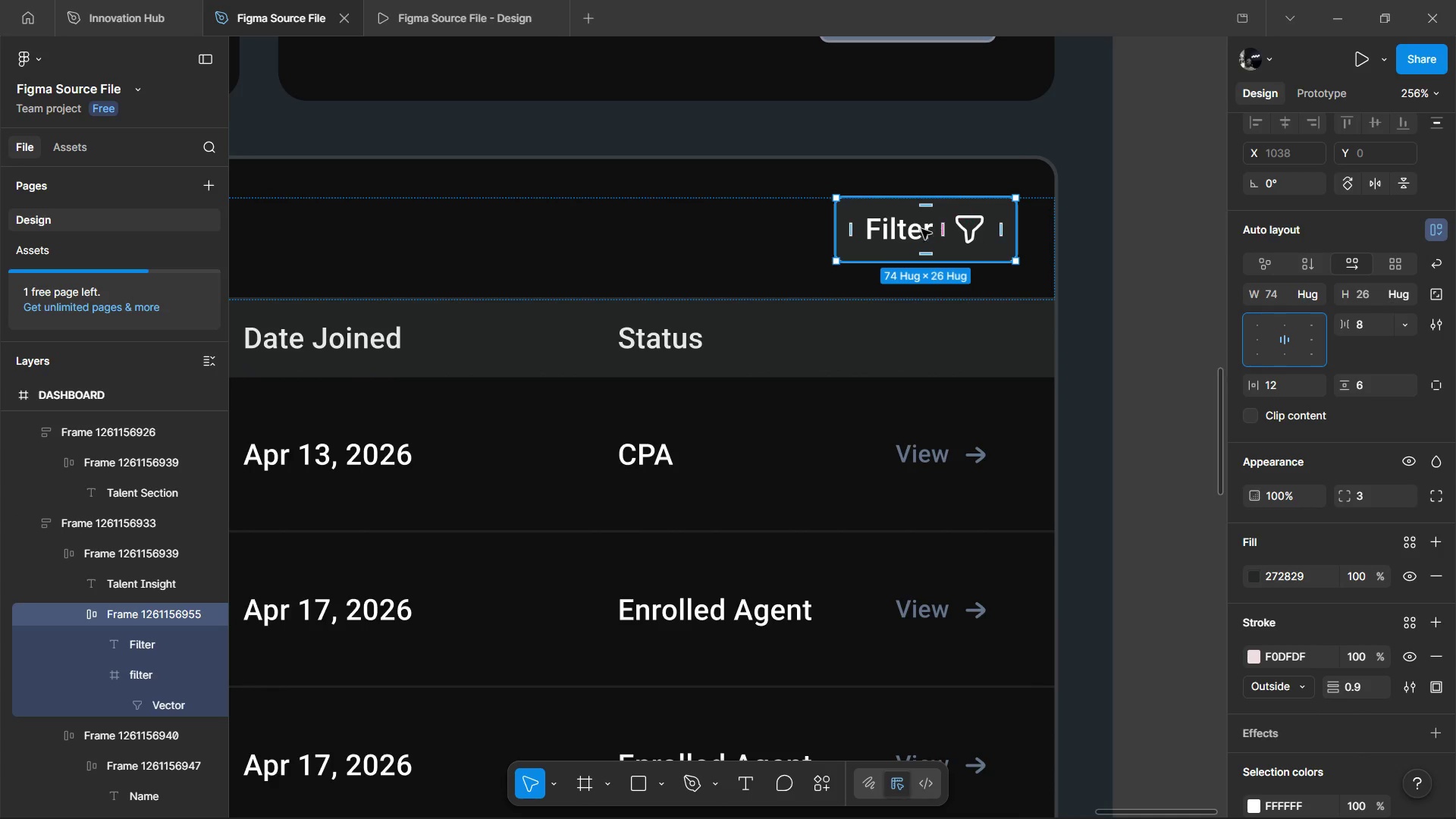 
hold_key(key=ControlLeft, duration=1.06)
left_click([905, 226])
 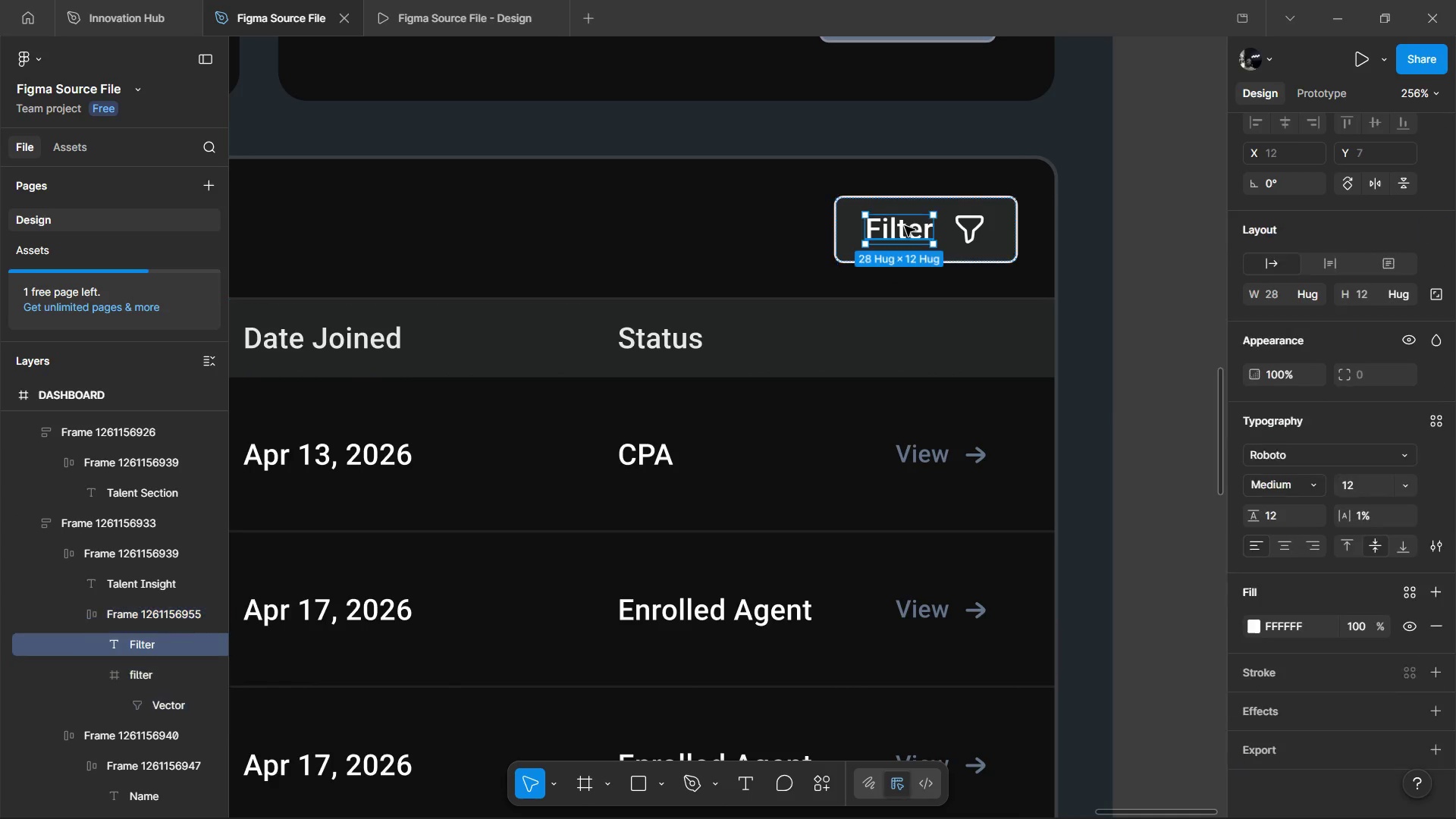 
left_click([905, 226])
 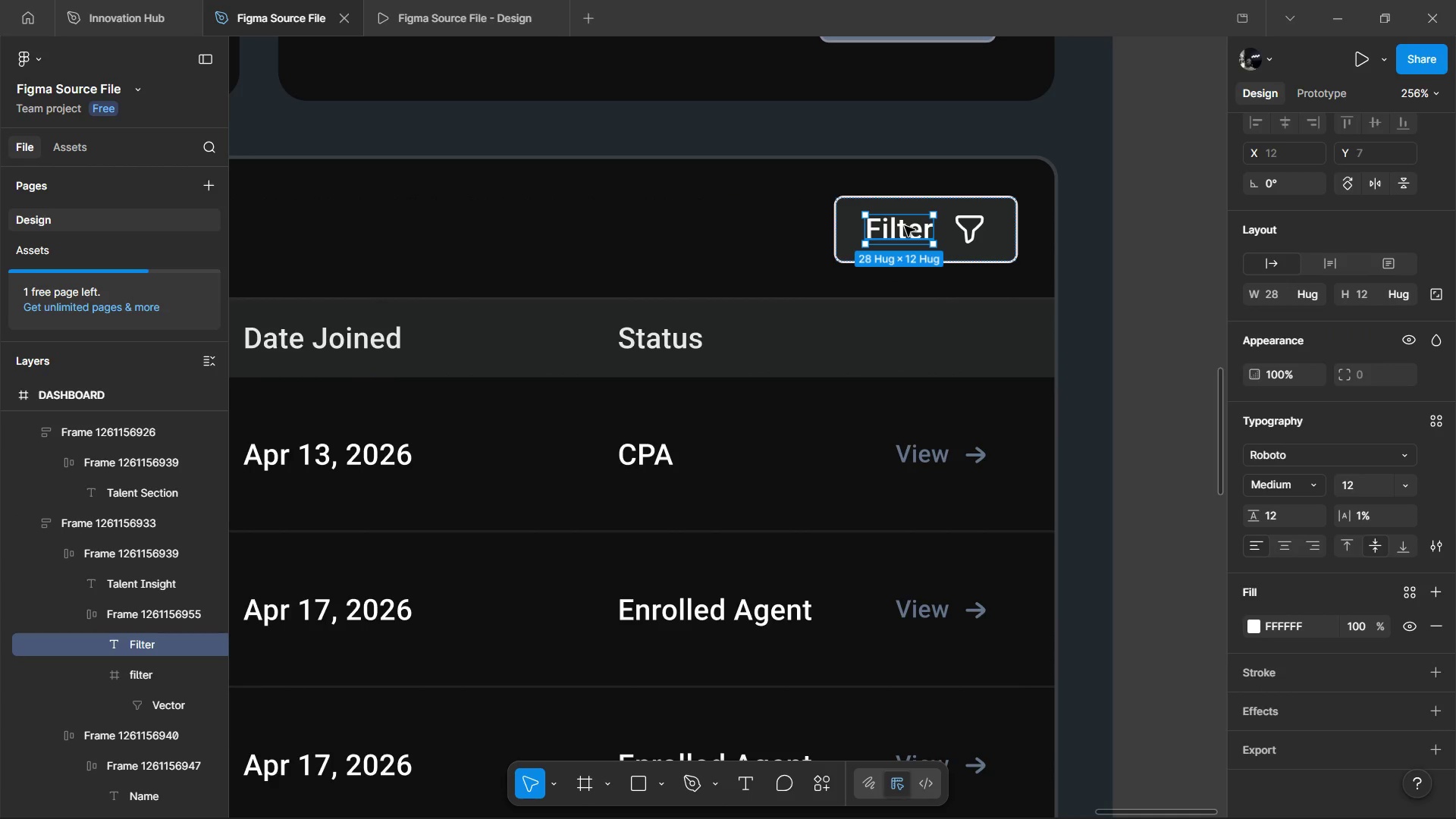 
double_click([905, 226])
 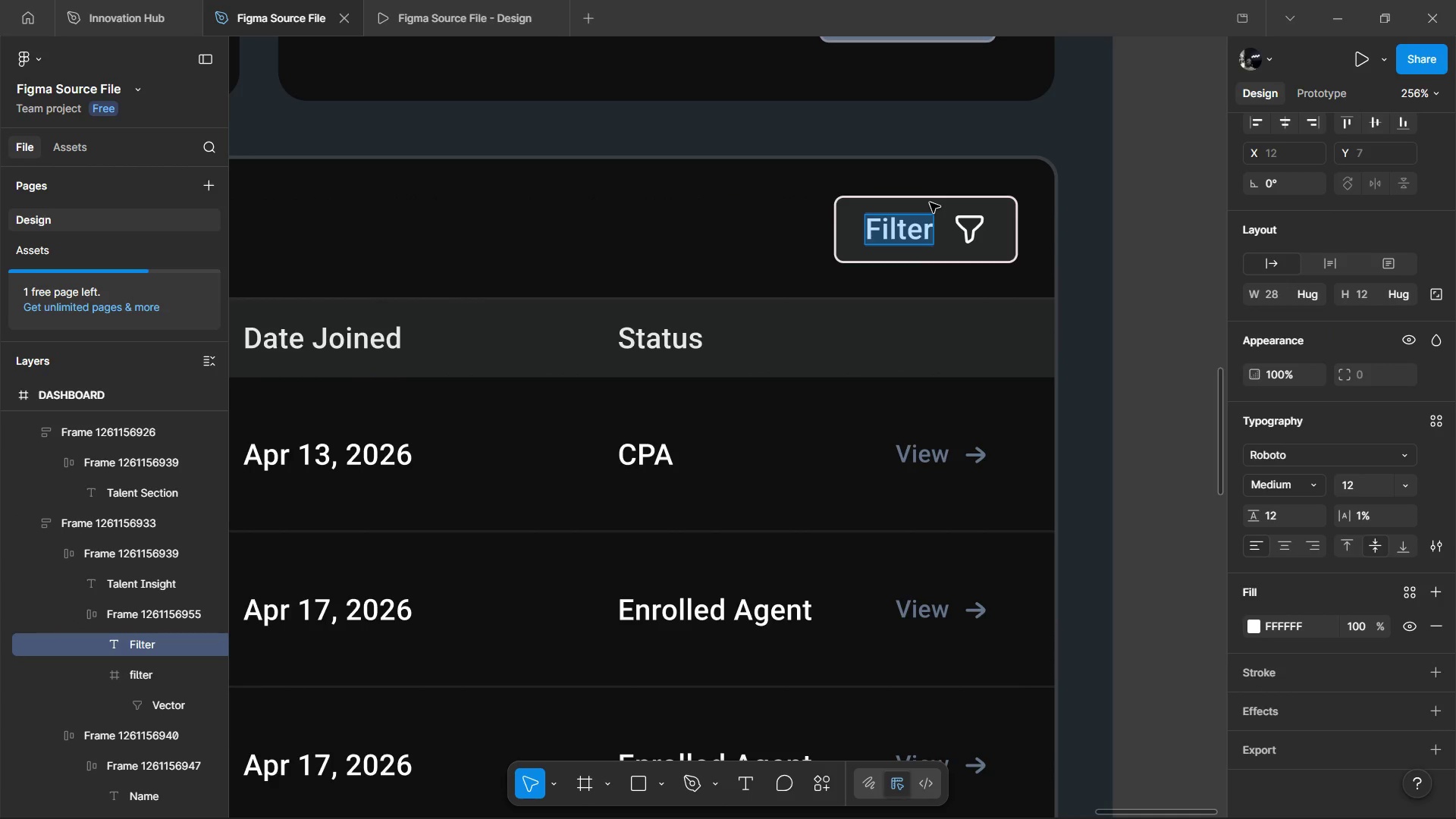 
key(ArrowRight)
 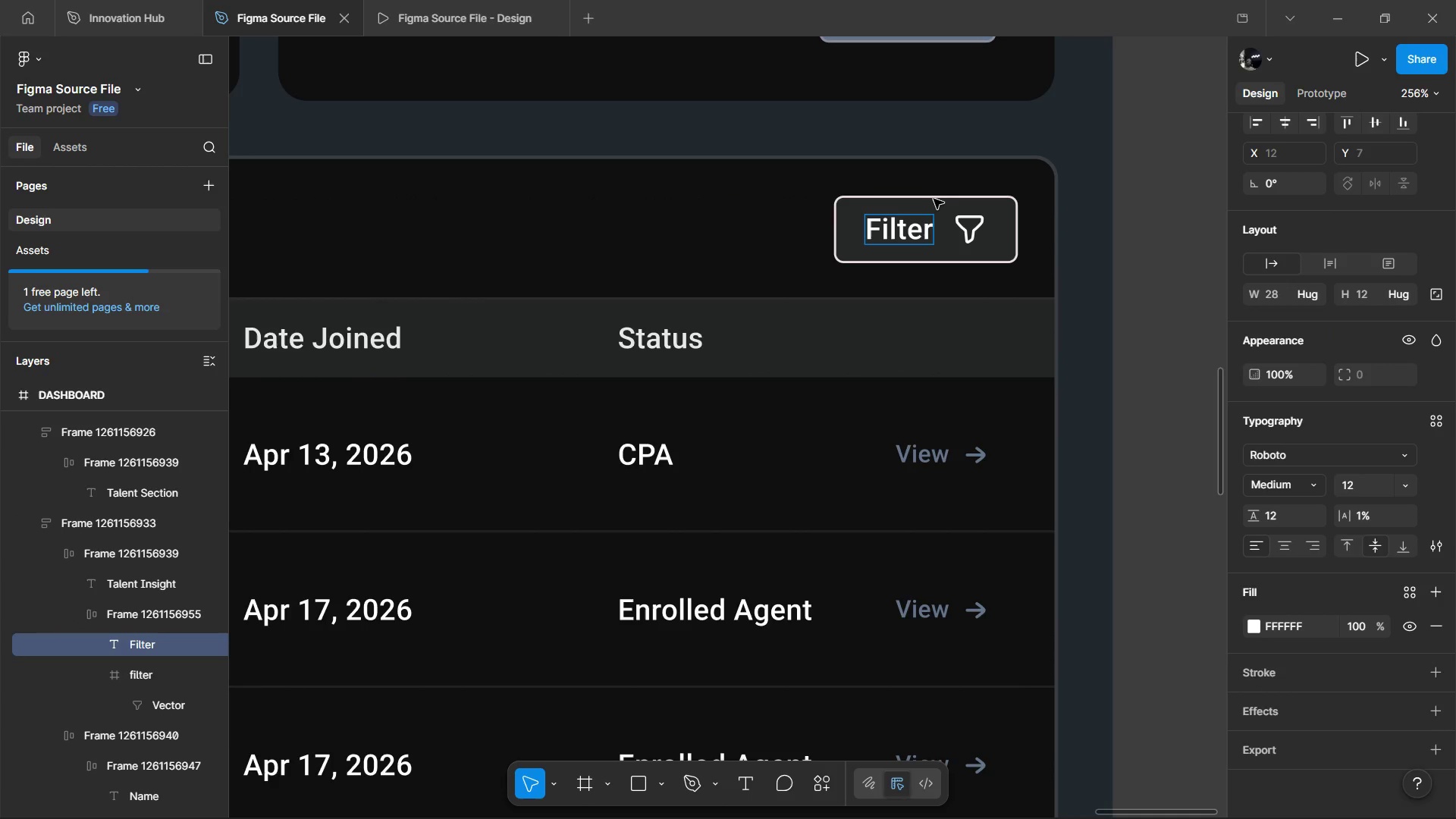 
key(S)
 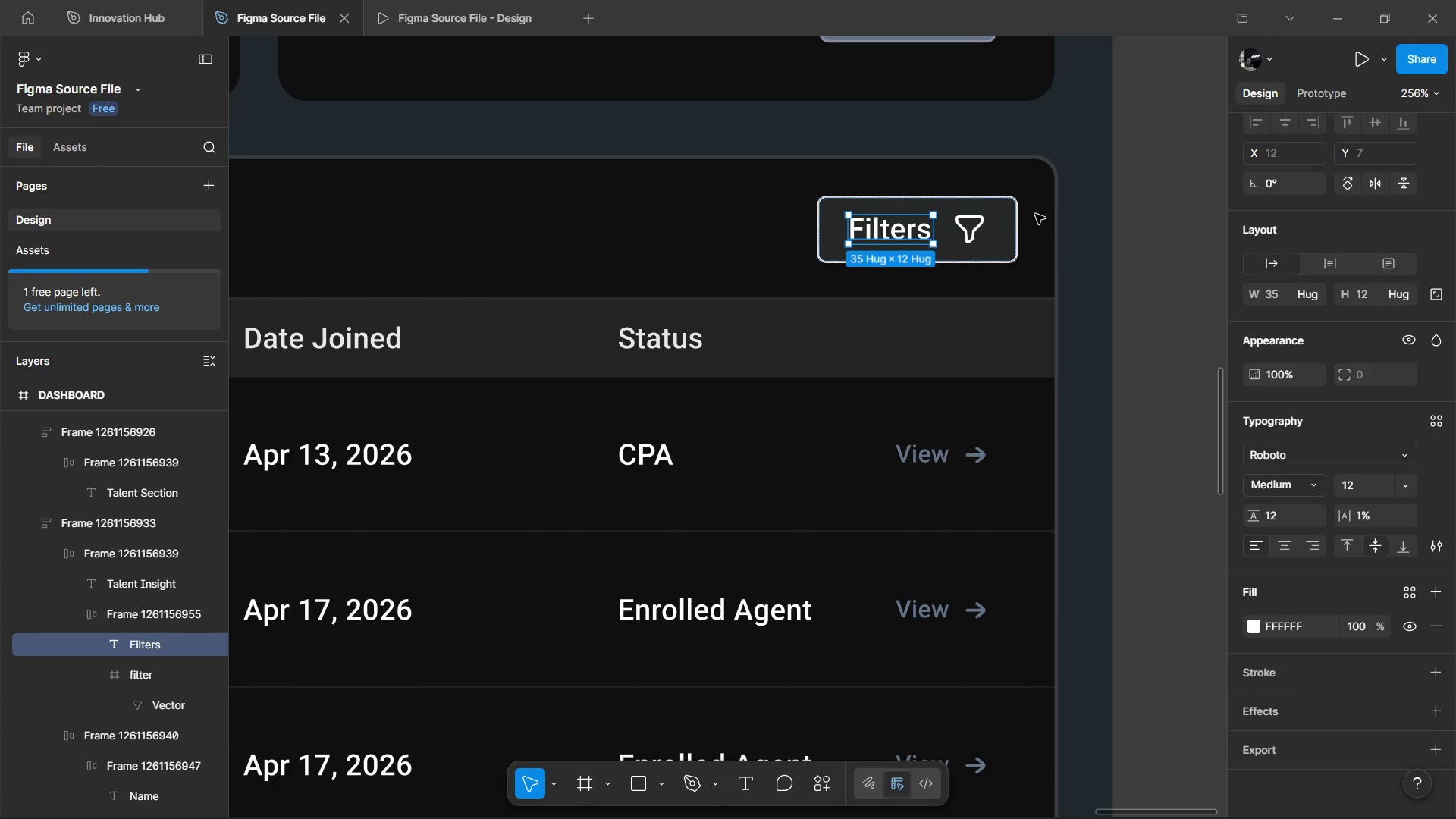 
double_click([1002, 225])
 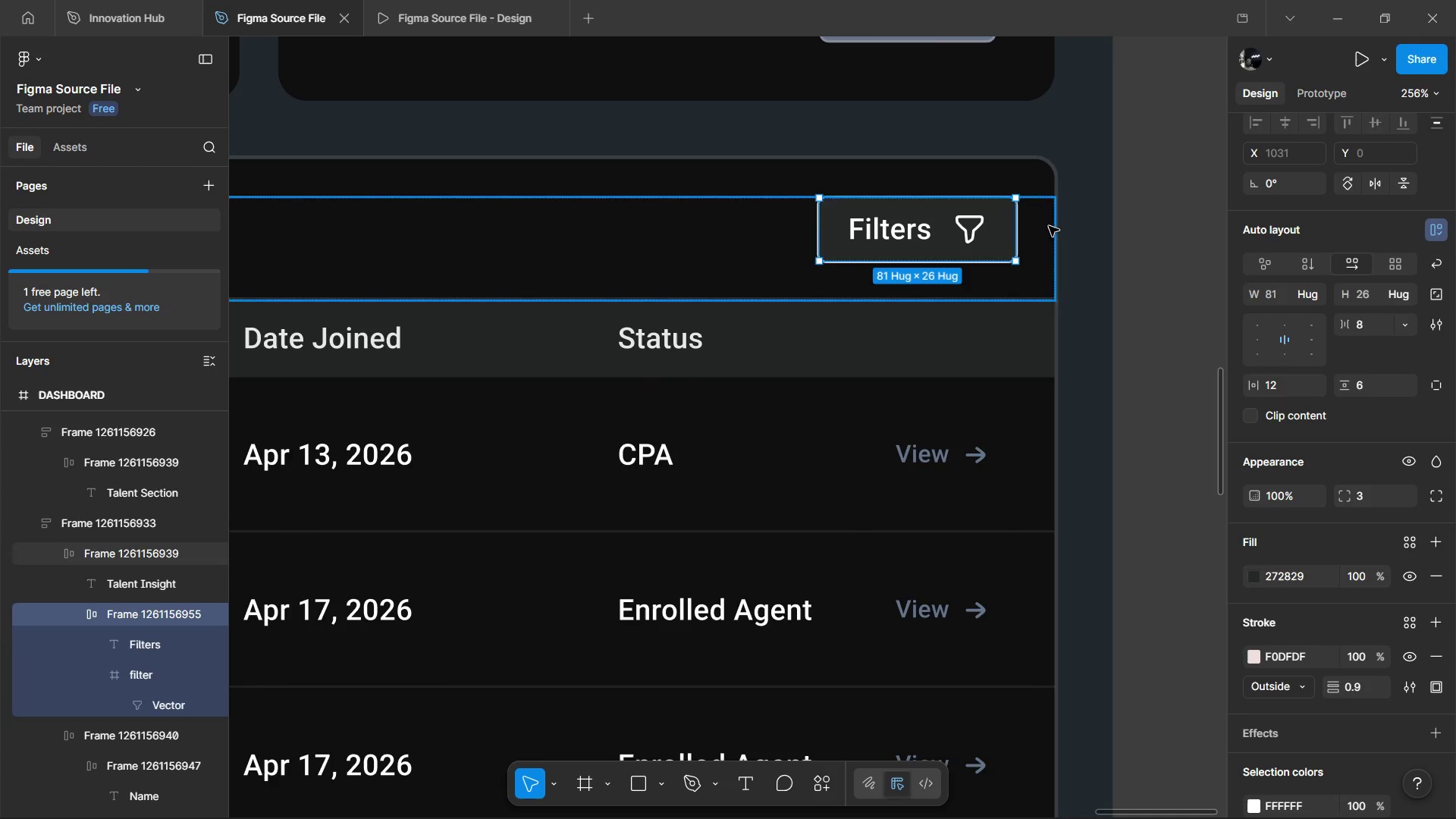 
hold_key(key=ControlLeft, duration=1.17)
scroll: coordinate [1063, 237], scroll_direction: down, amount: 7.0
 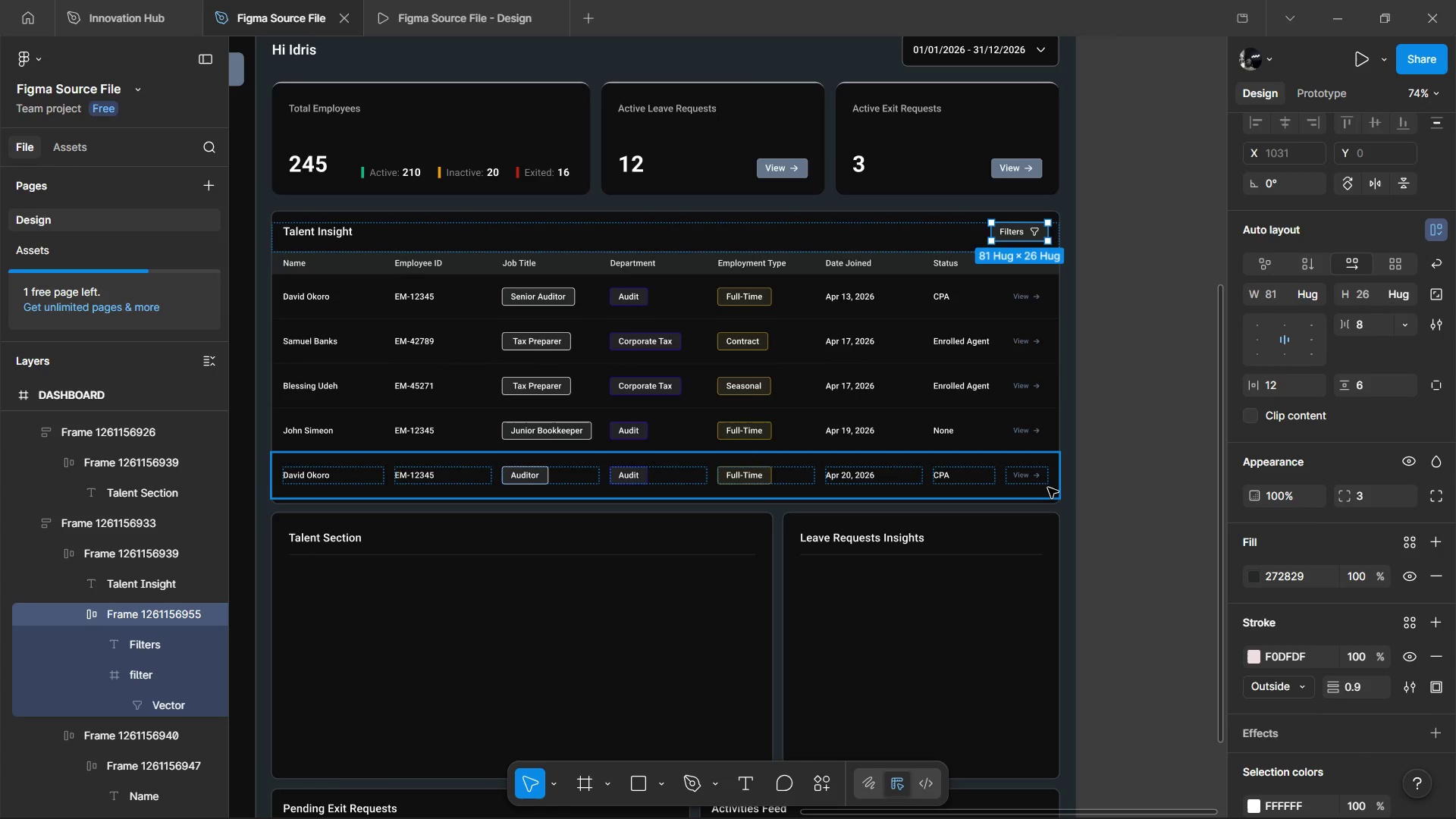 
key(Control+D)
 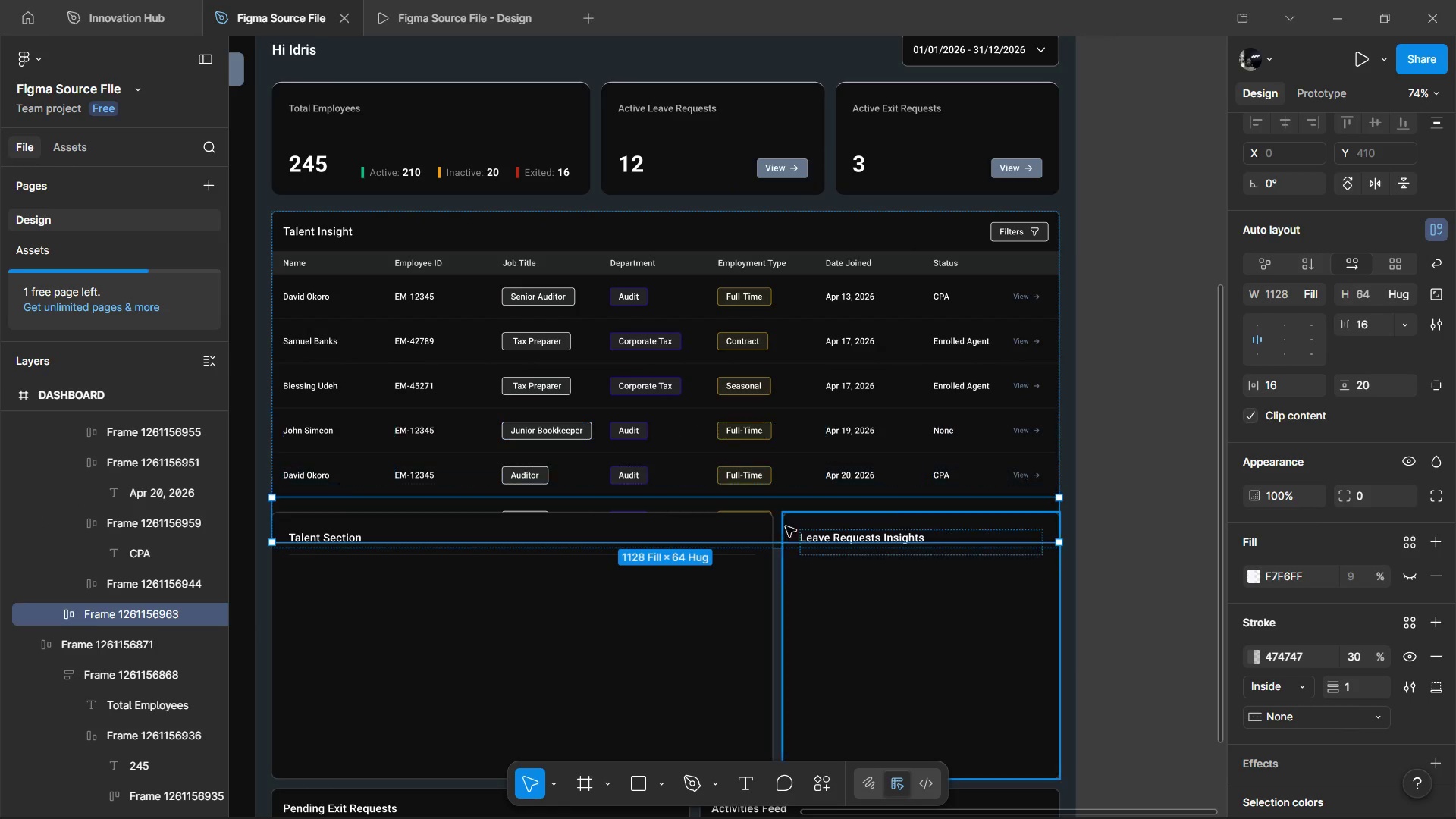 
left_click([755, 565])
 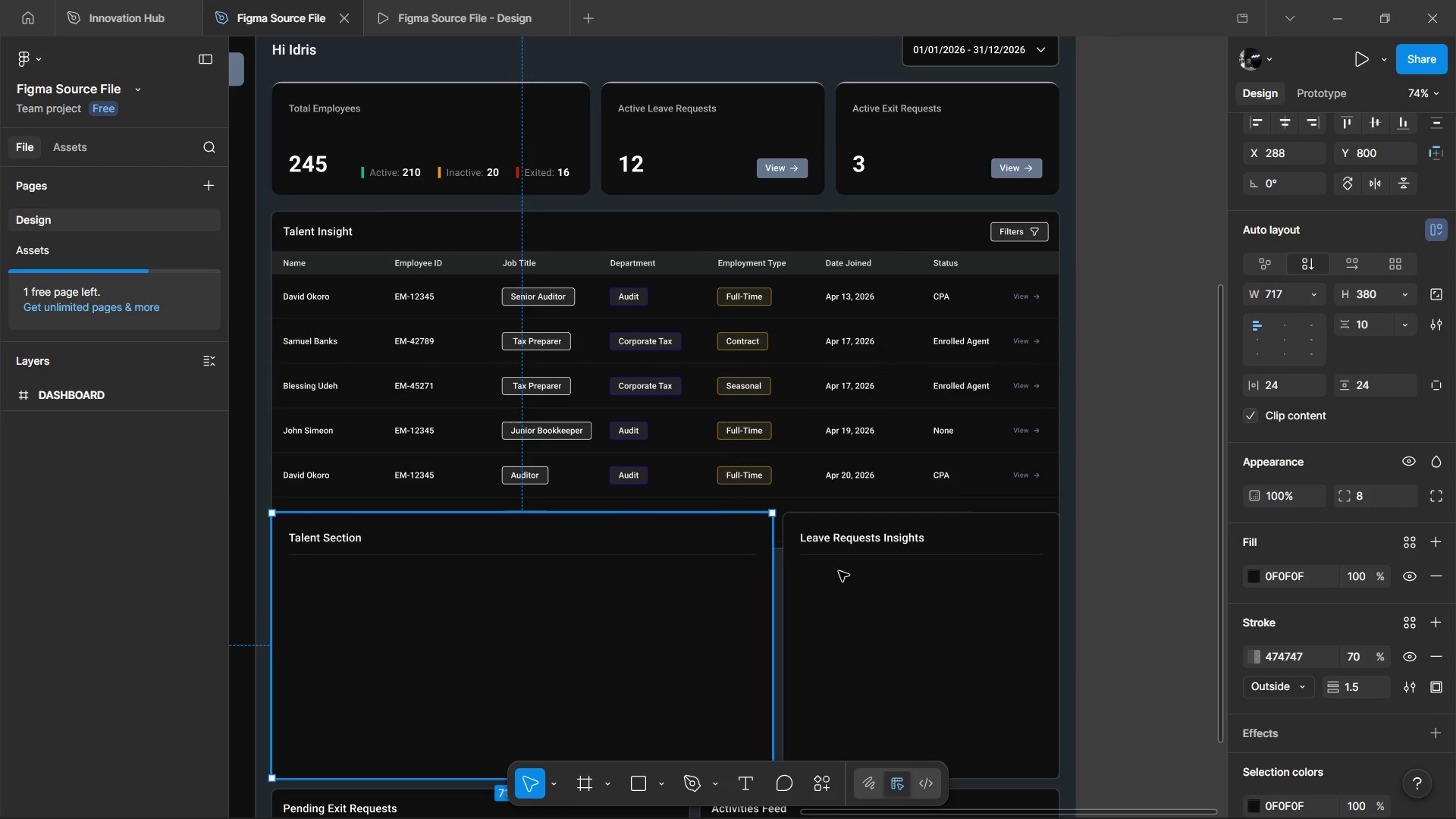 
hold_key(key=ShiftLeft, duration=0.39)
left_click([839, 571])
 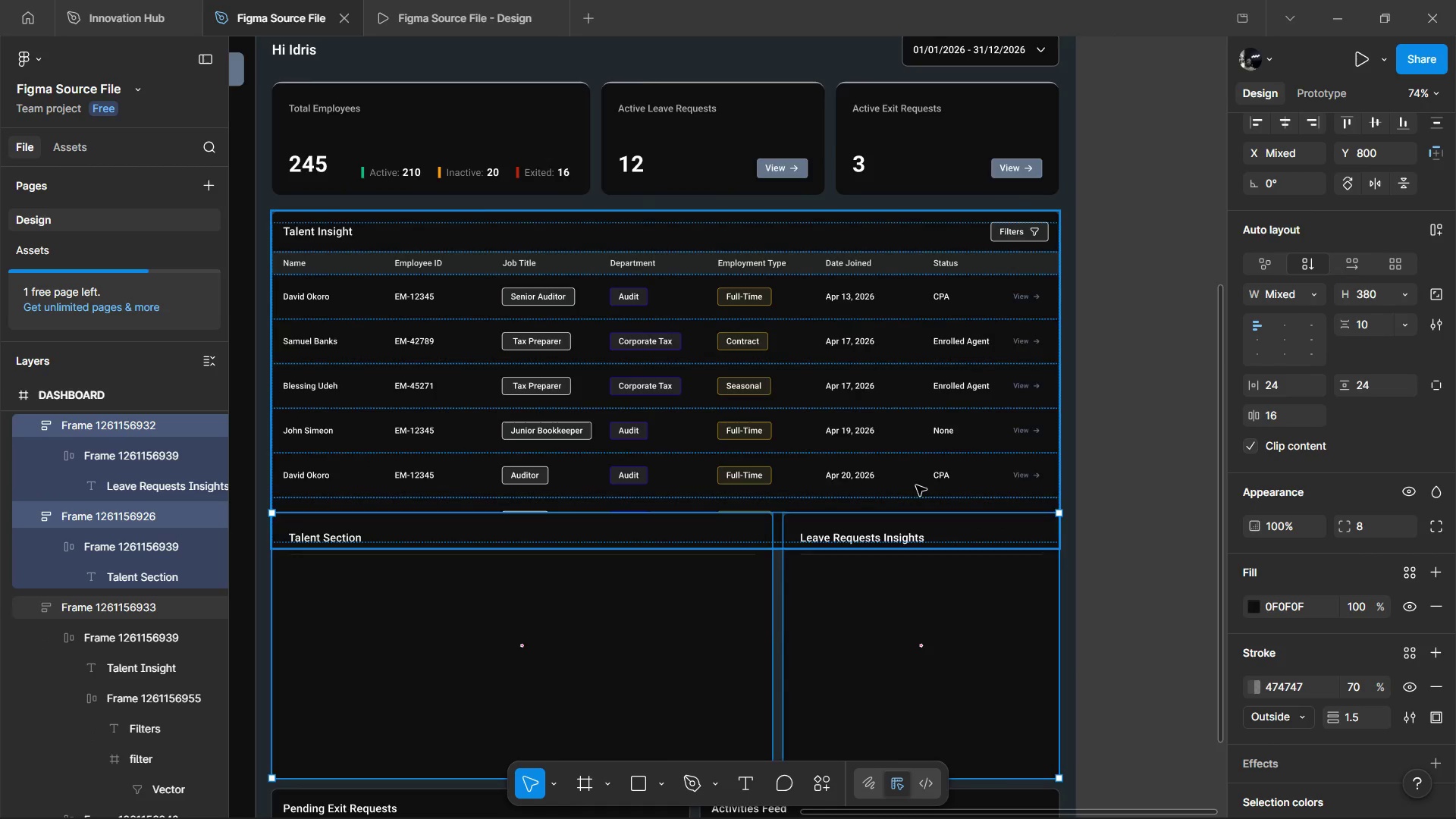 
hold_key(key=ShiftLeft, duration=1.19)
 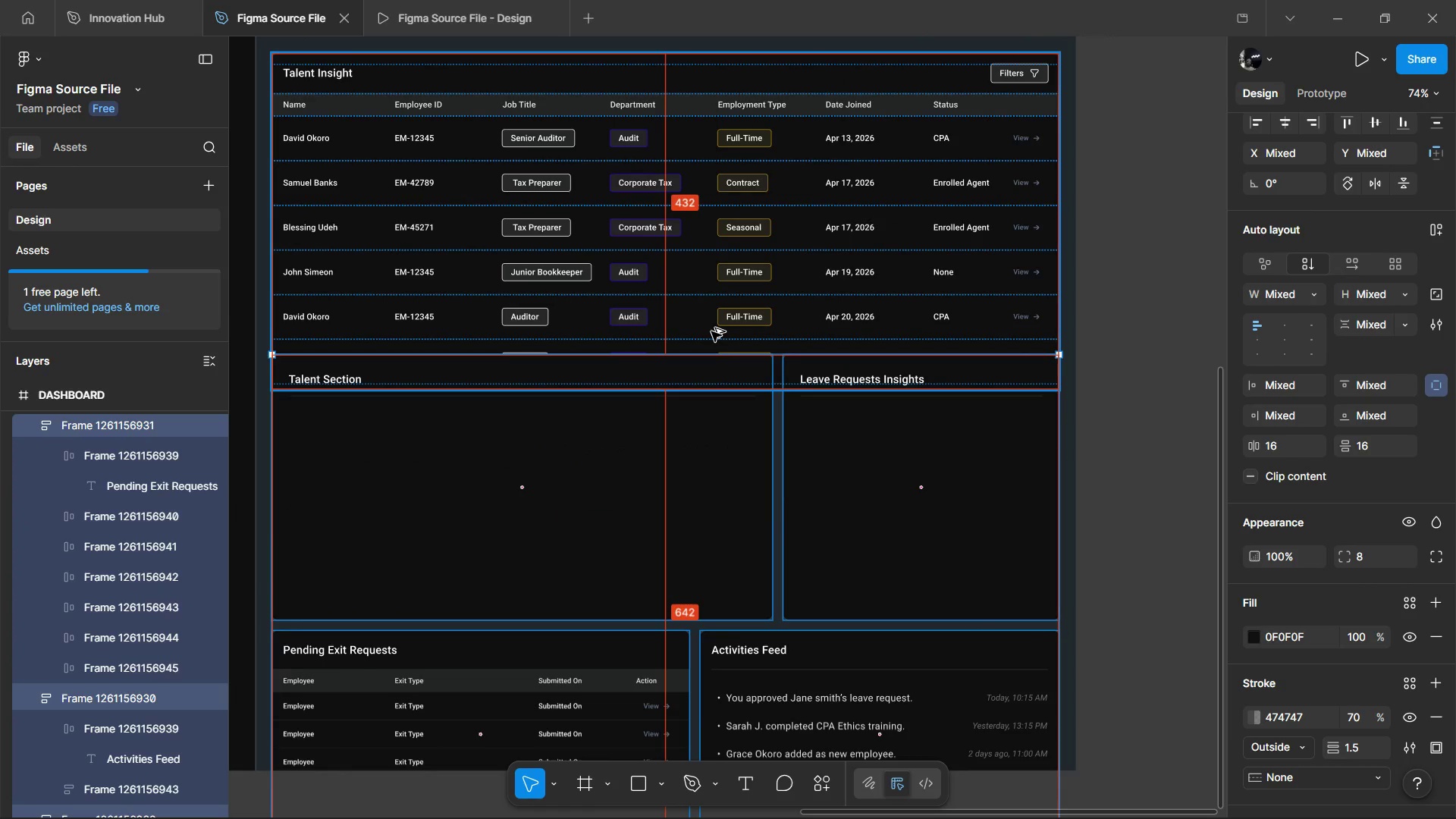 
scroll: coordinate [918, 485], scroll_direction: down, amount: 4.0
 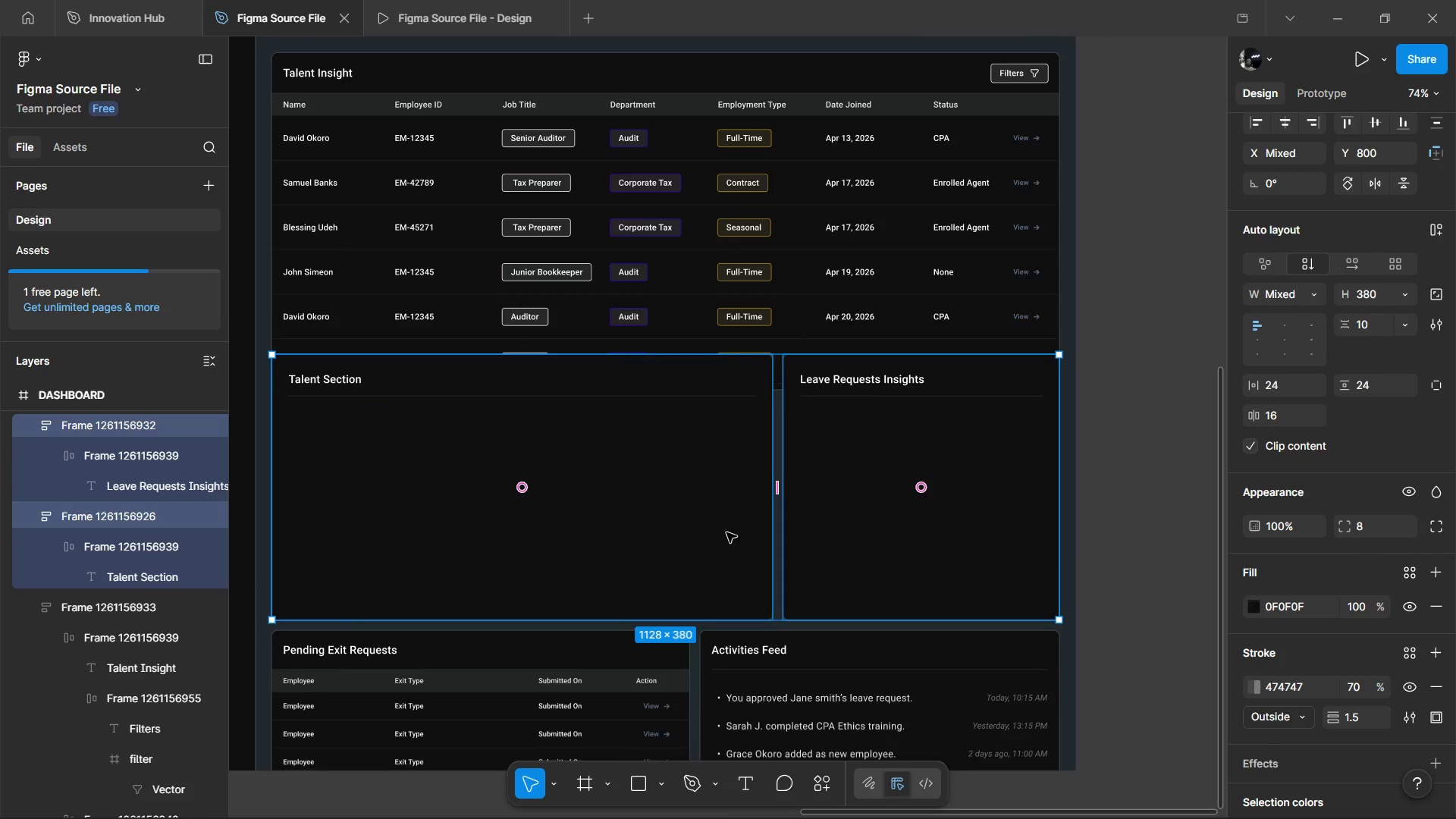 
left_click([677, 639])
 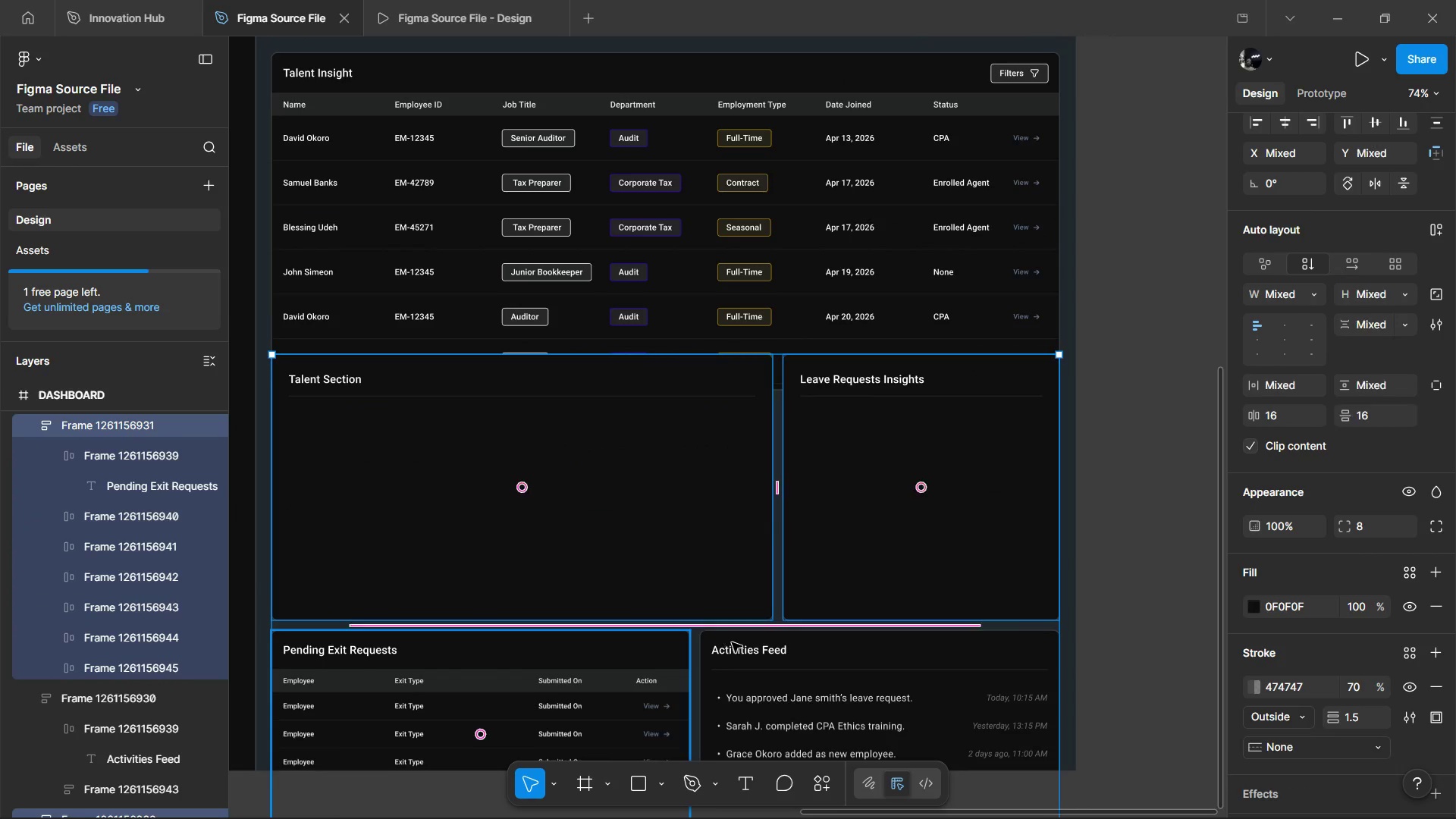 
double_click([733, 642])
 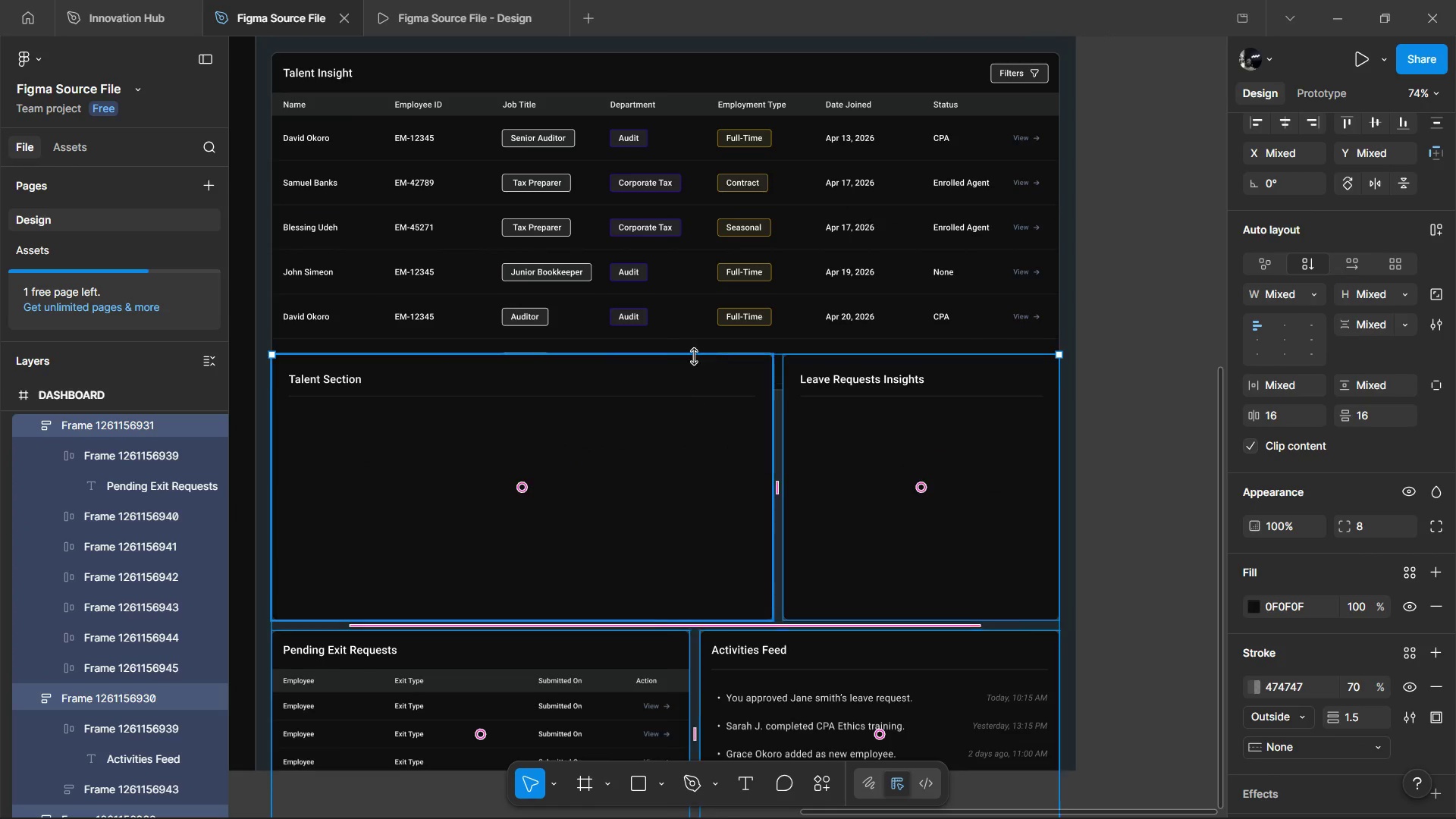 
key(Alt+Shift+ArrowDown)
 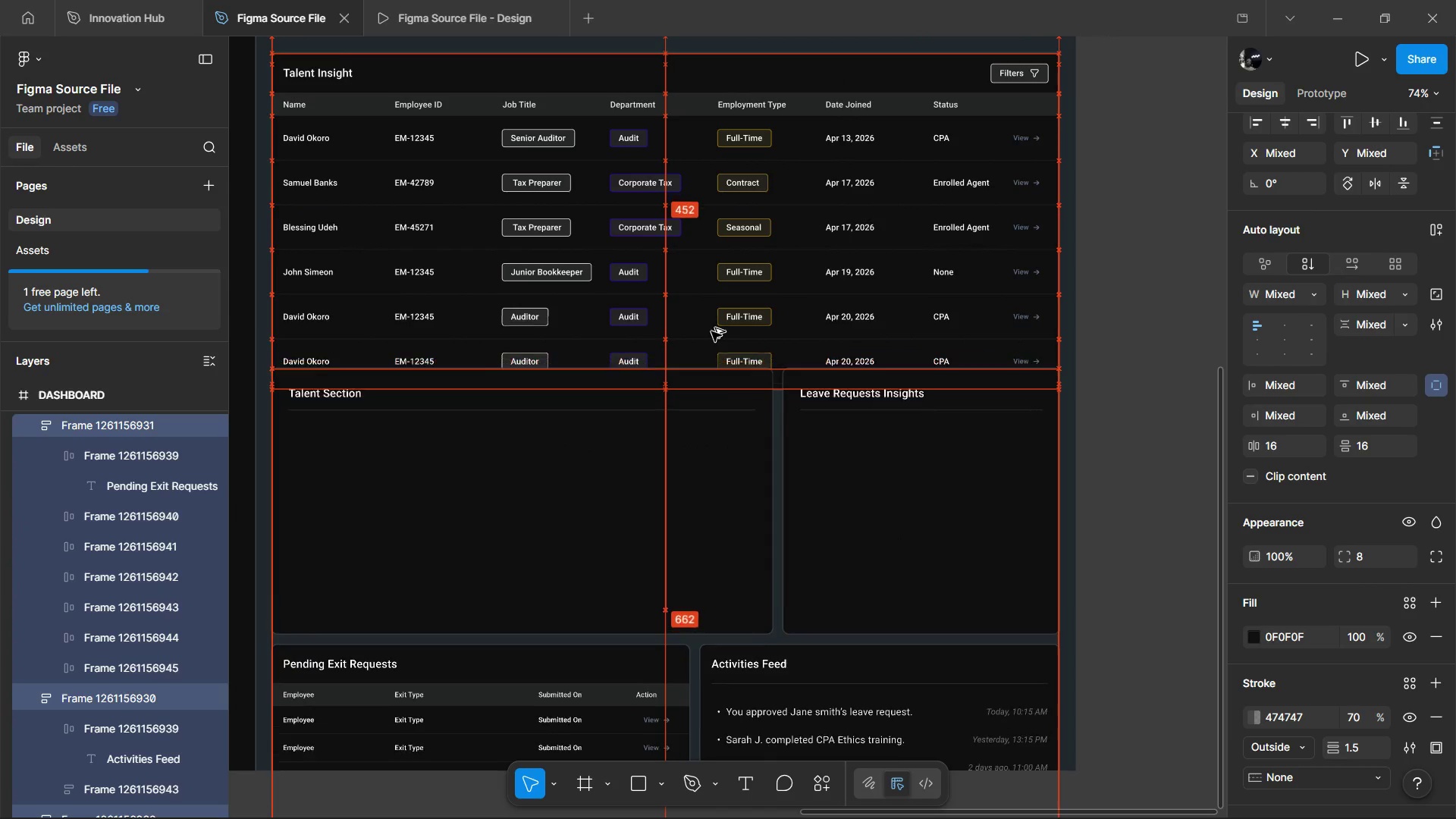 
key(Alt+Shift+ArrowDown)
 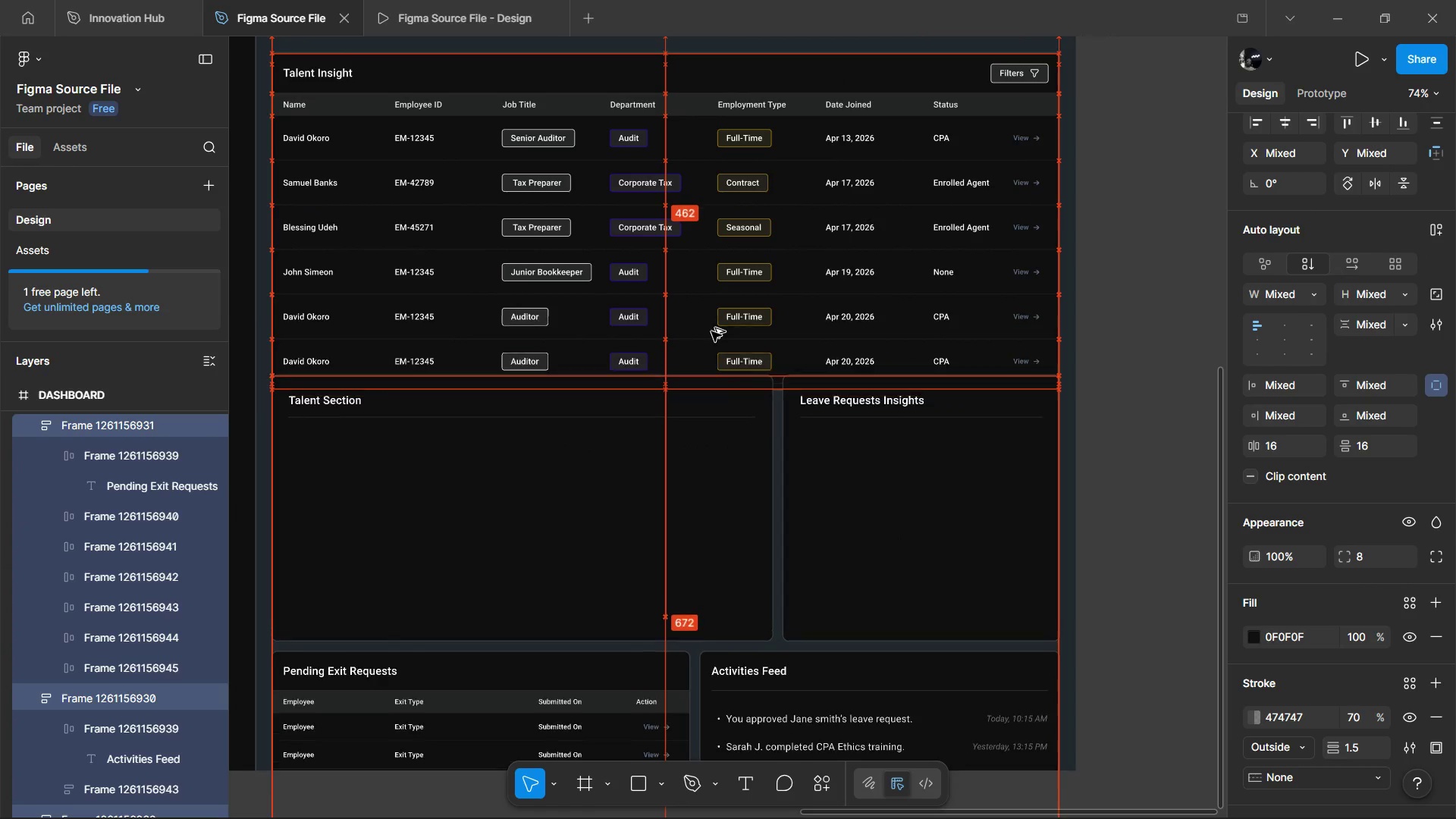 
key(Alt+Shift+ArrowDown)
 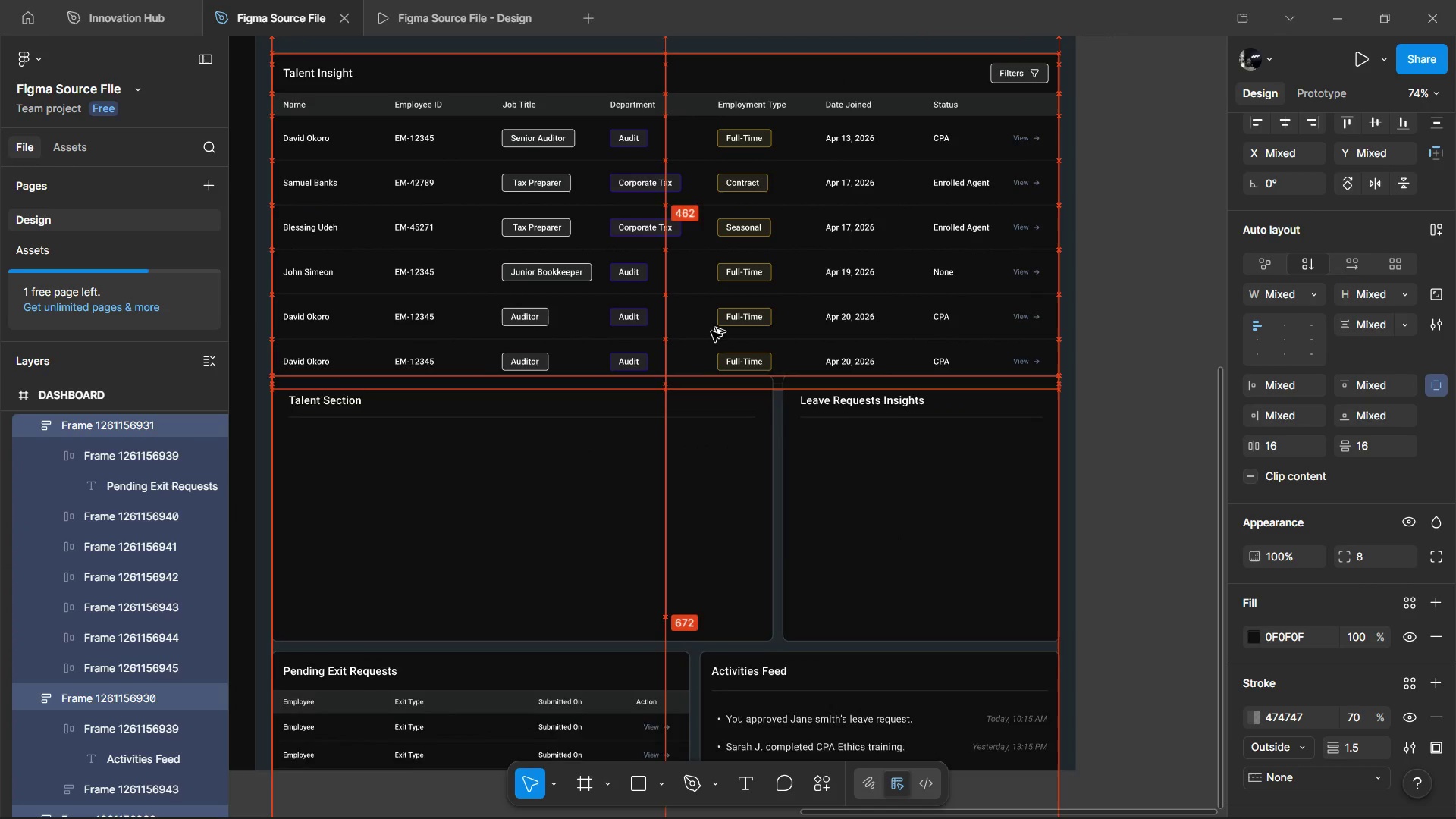 
key(Alt+Shift+ArrowDown)
 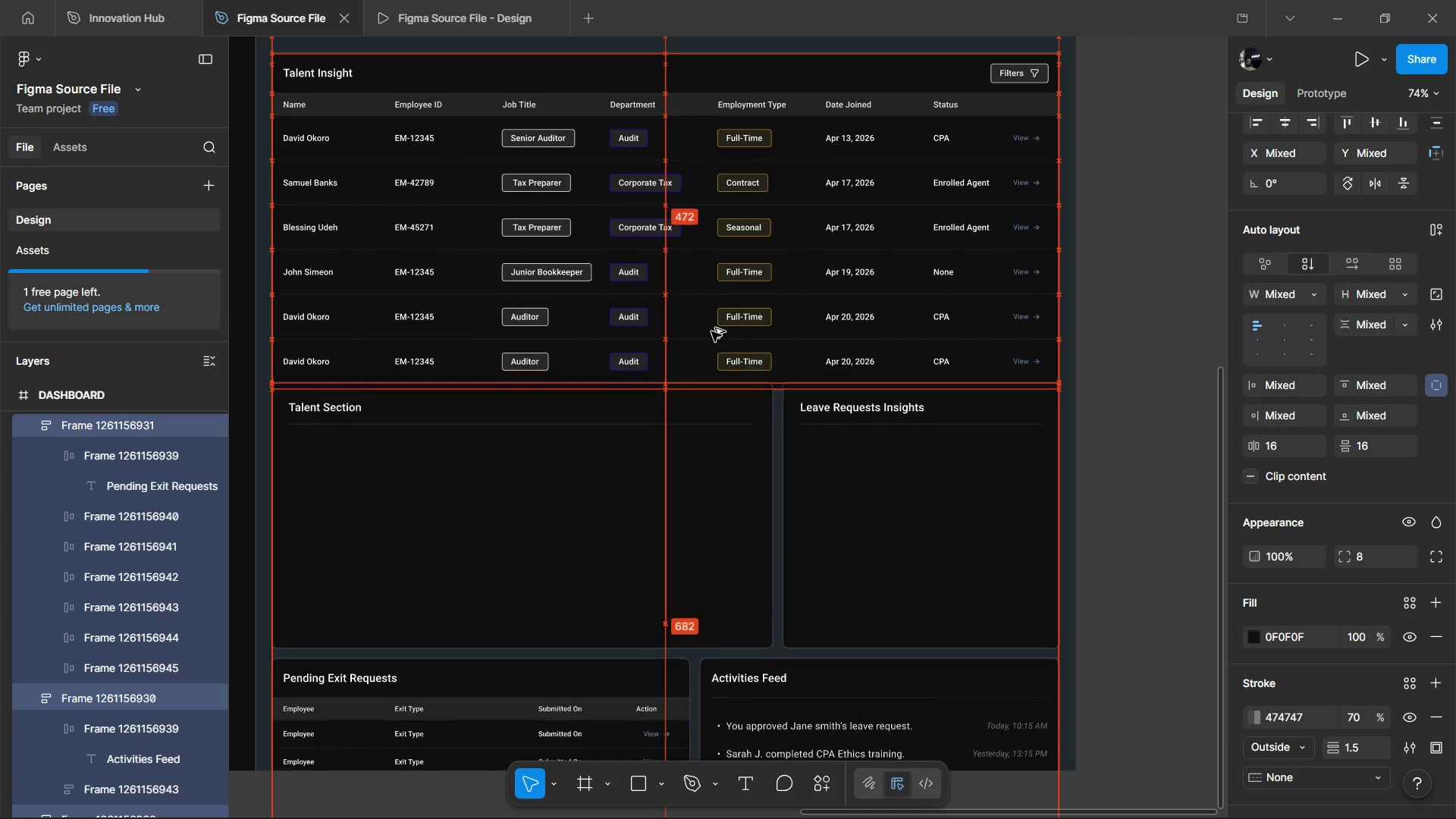 
key(Alt+Shift+ArrowDown)
 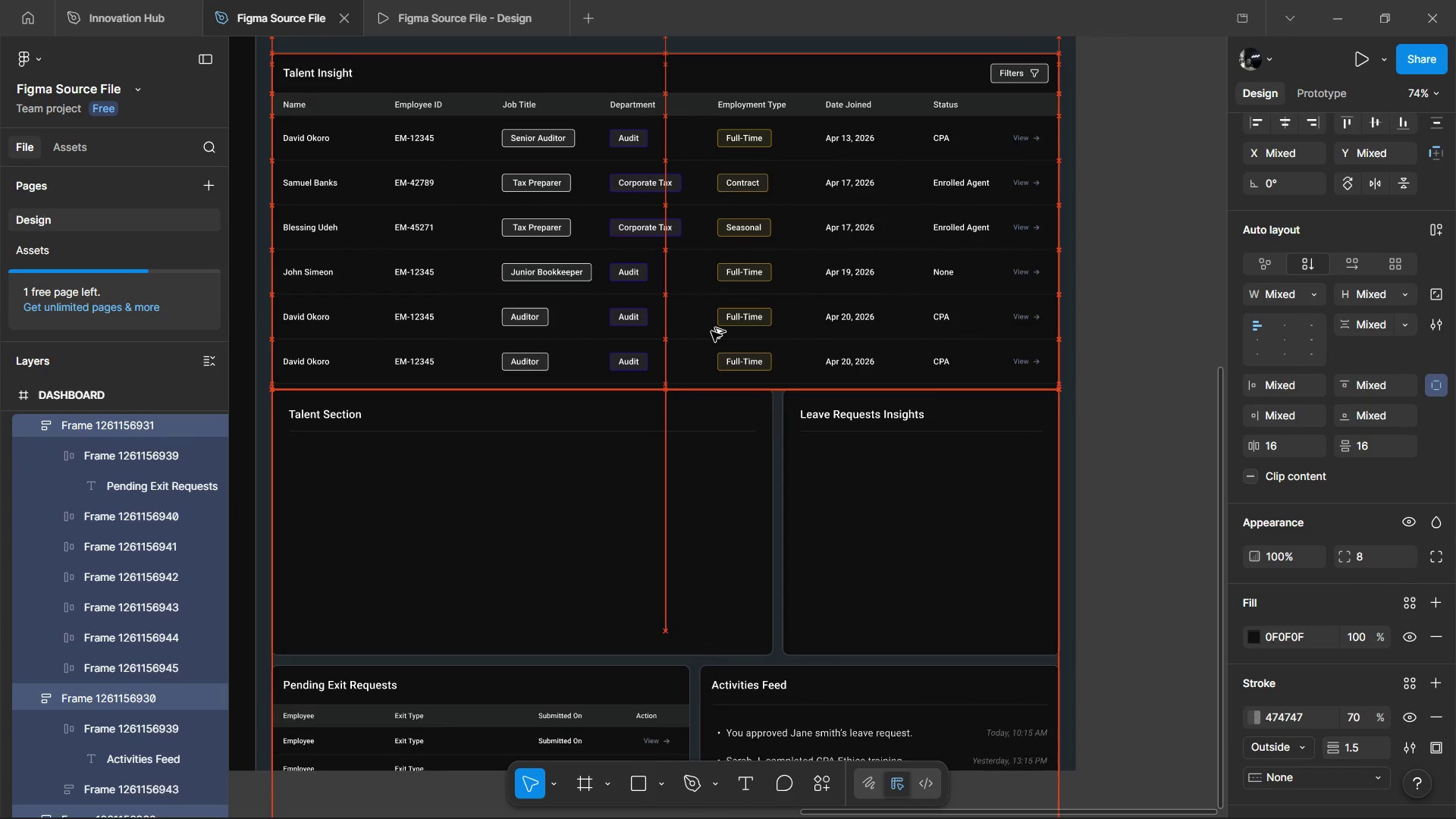 
key(Alt+Shift+ArrowDown)
 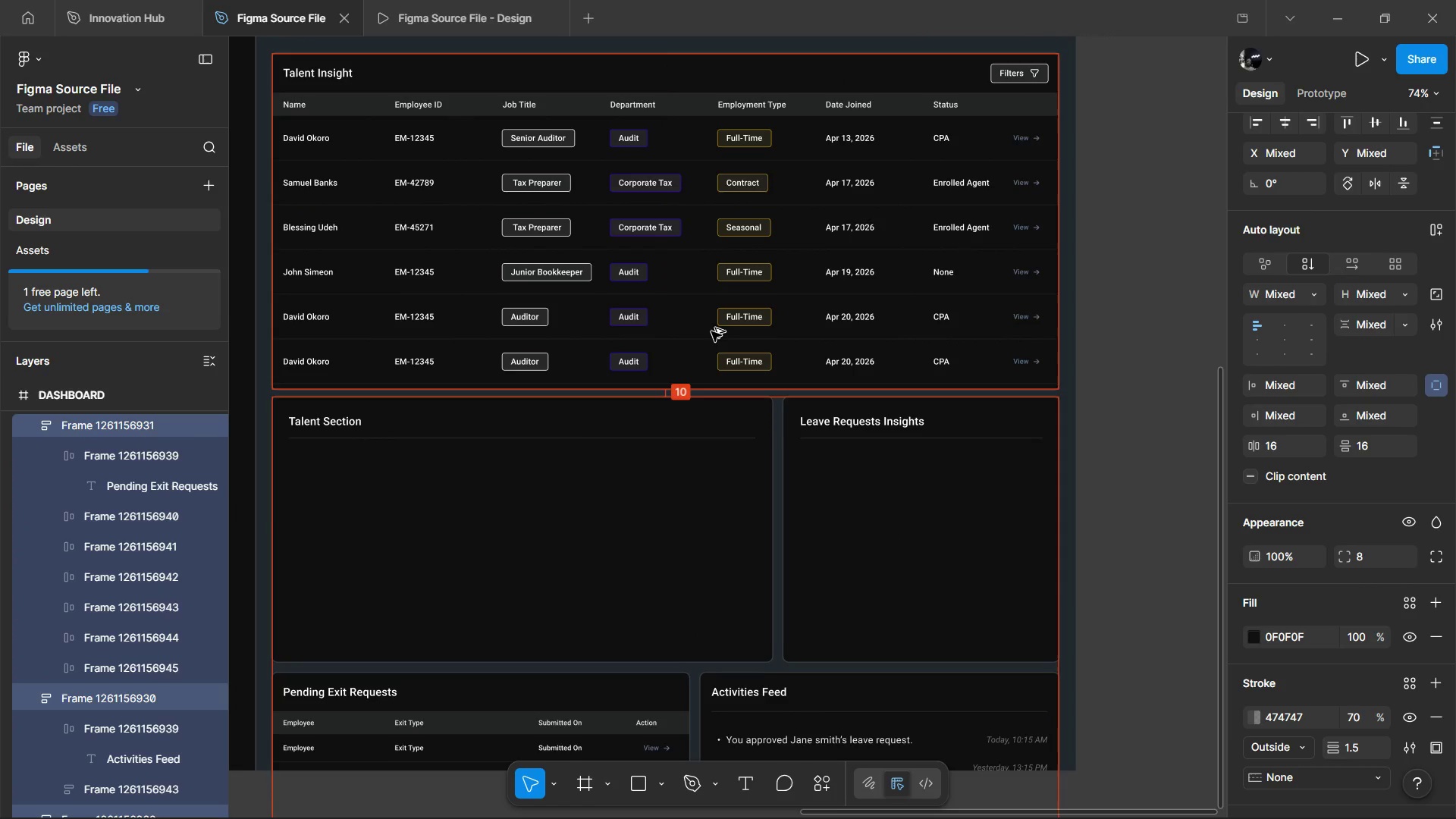 
key(Alt+Shift+ArrowDown)
 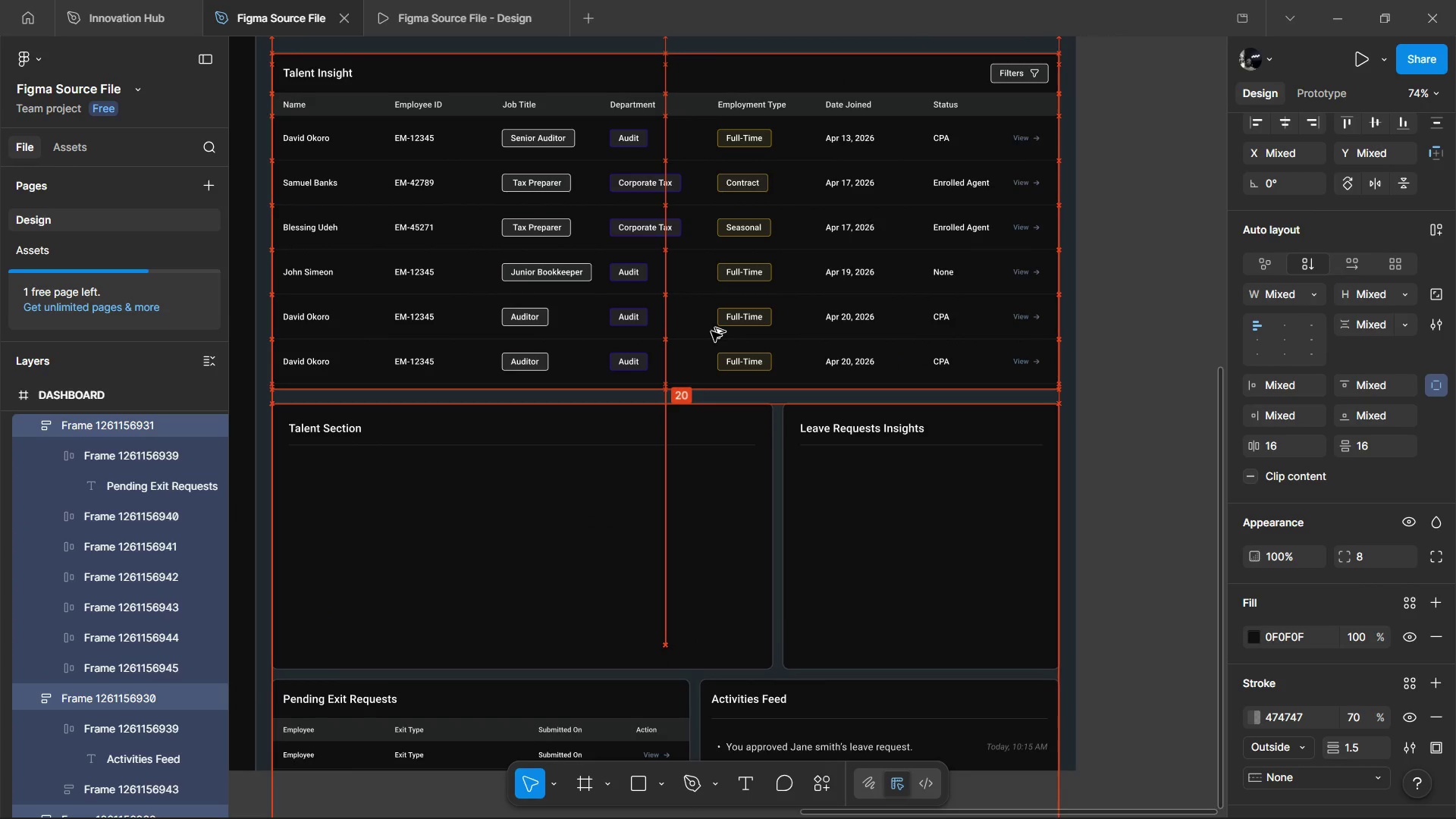 
key(Alt+ArrowUp)
 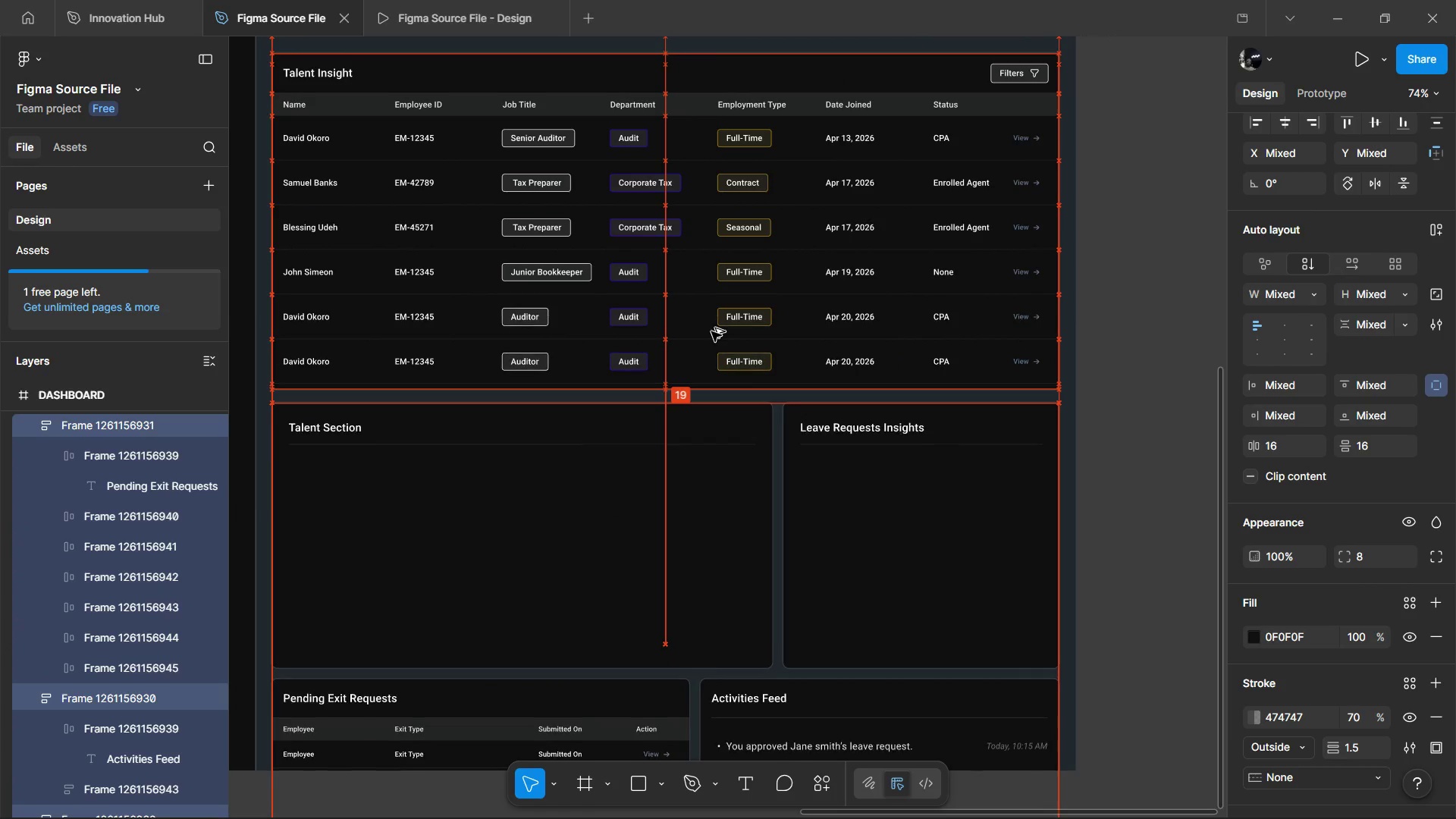 
key(Alt+ArrowUp)
 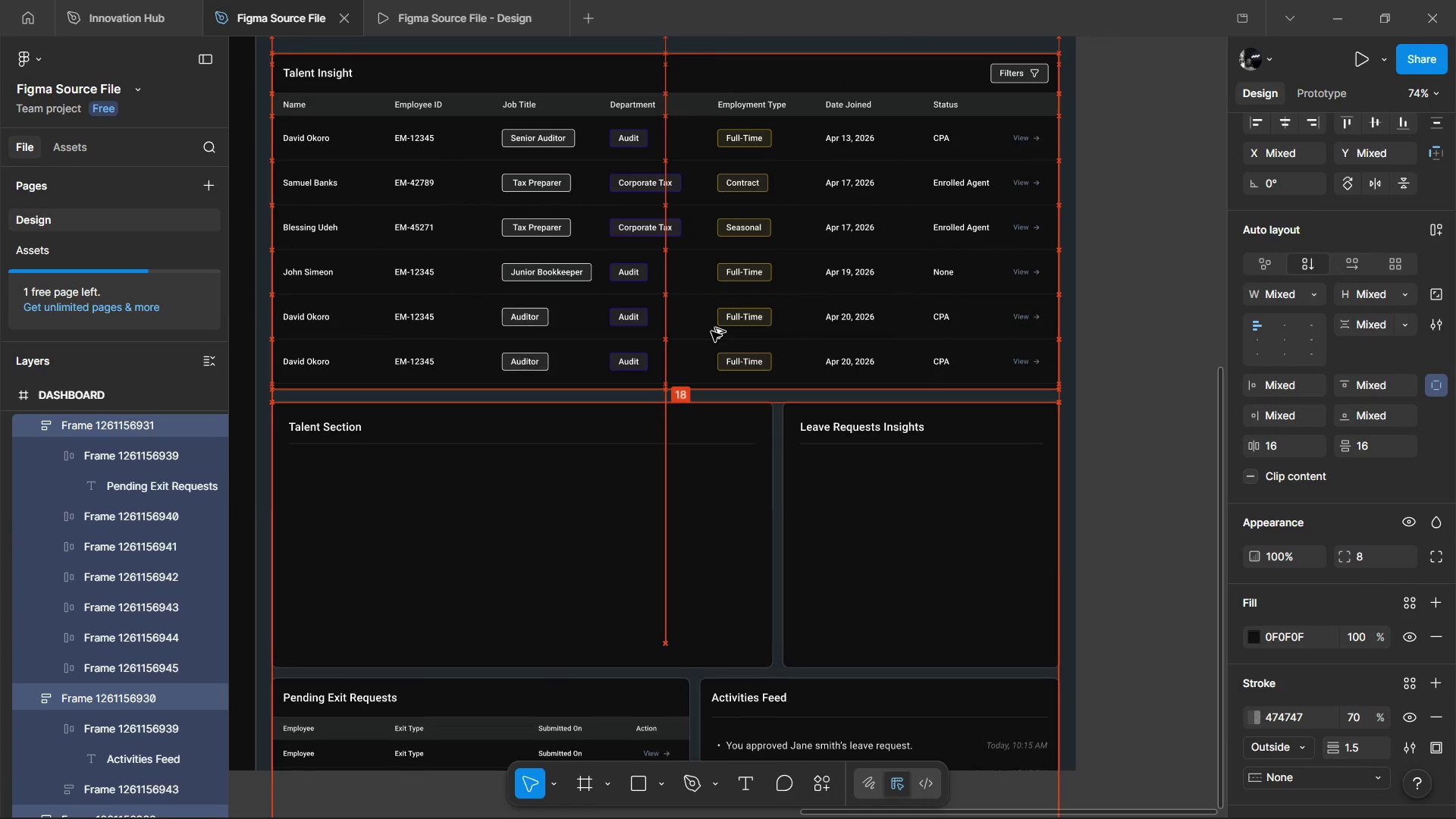 
key(Alt+ArrowUp)
 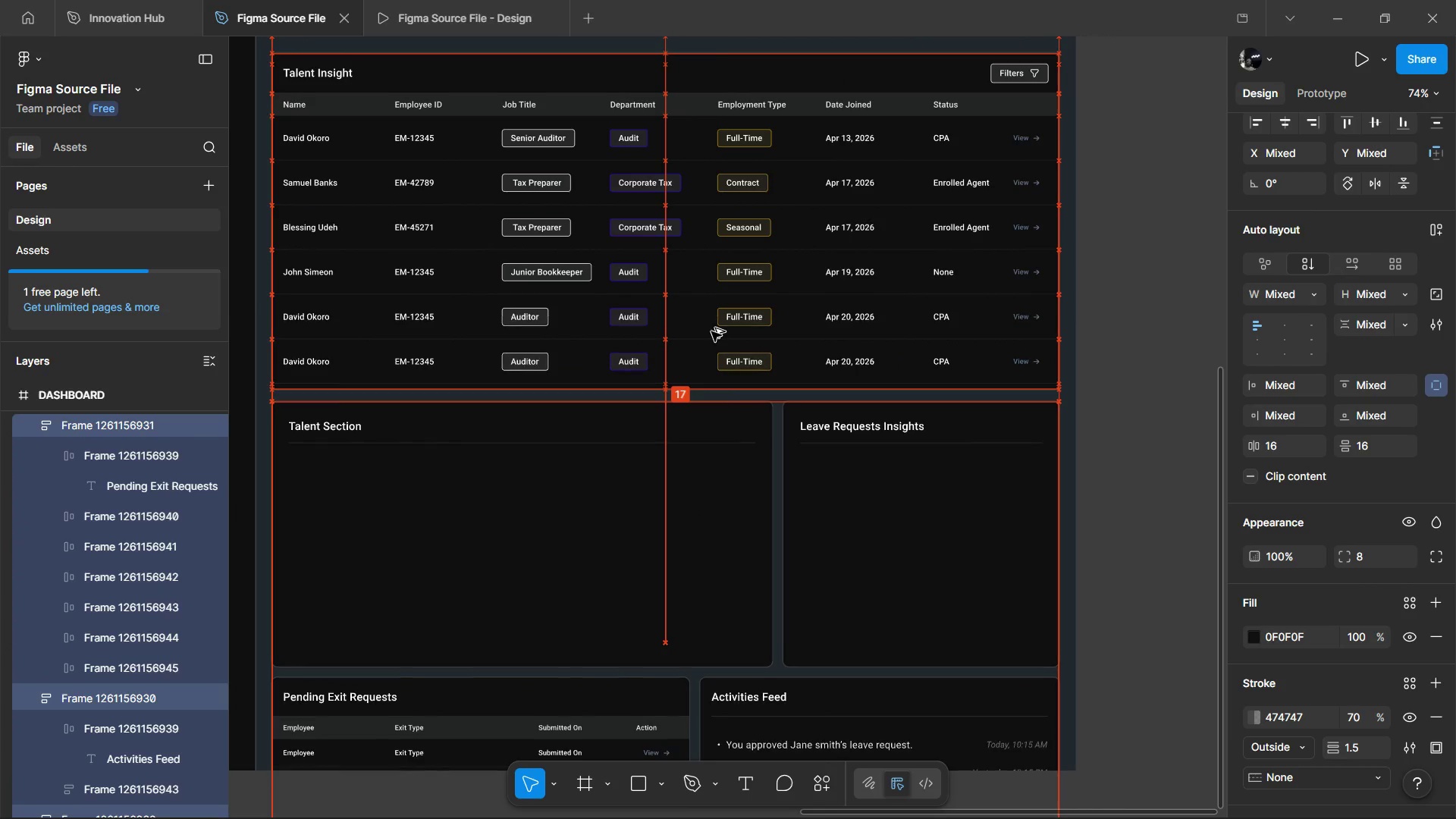 
key(Alt+ArrowUp)
 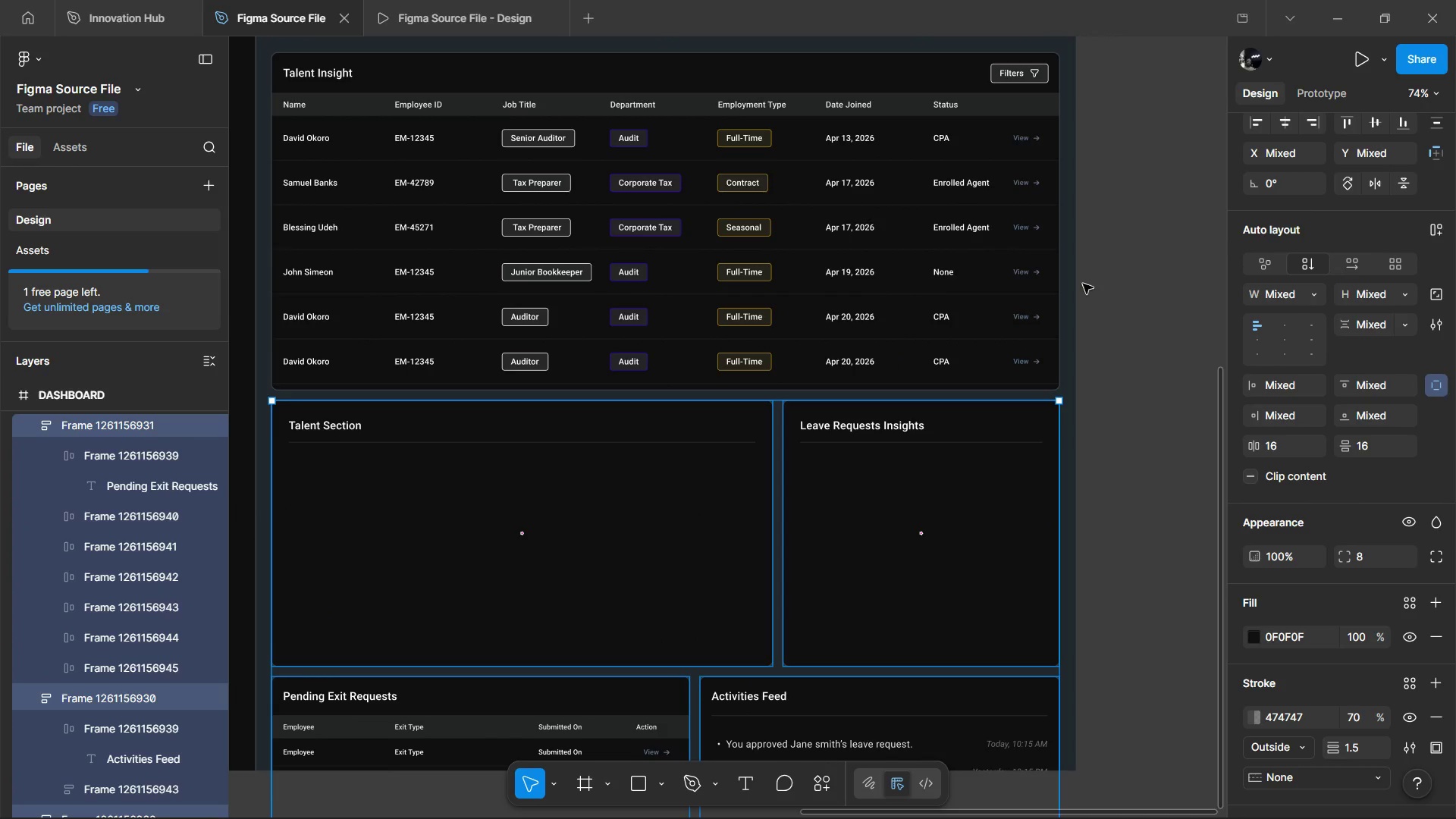 
hold_key(key=ControlLeft, duration=0.83)
 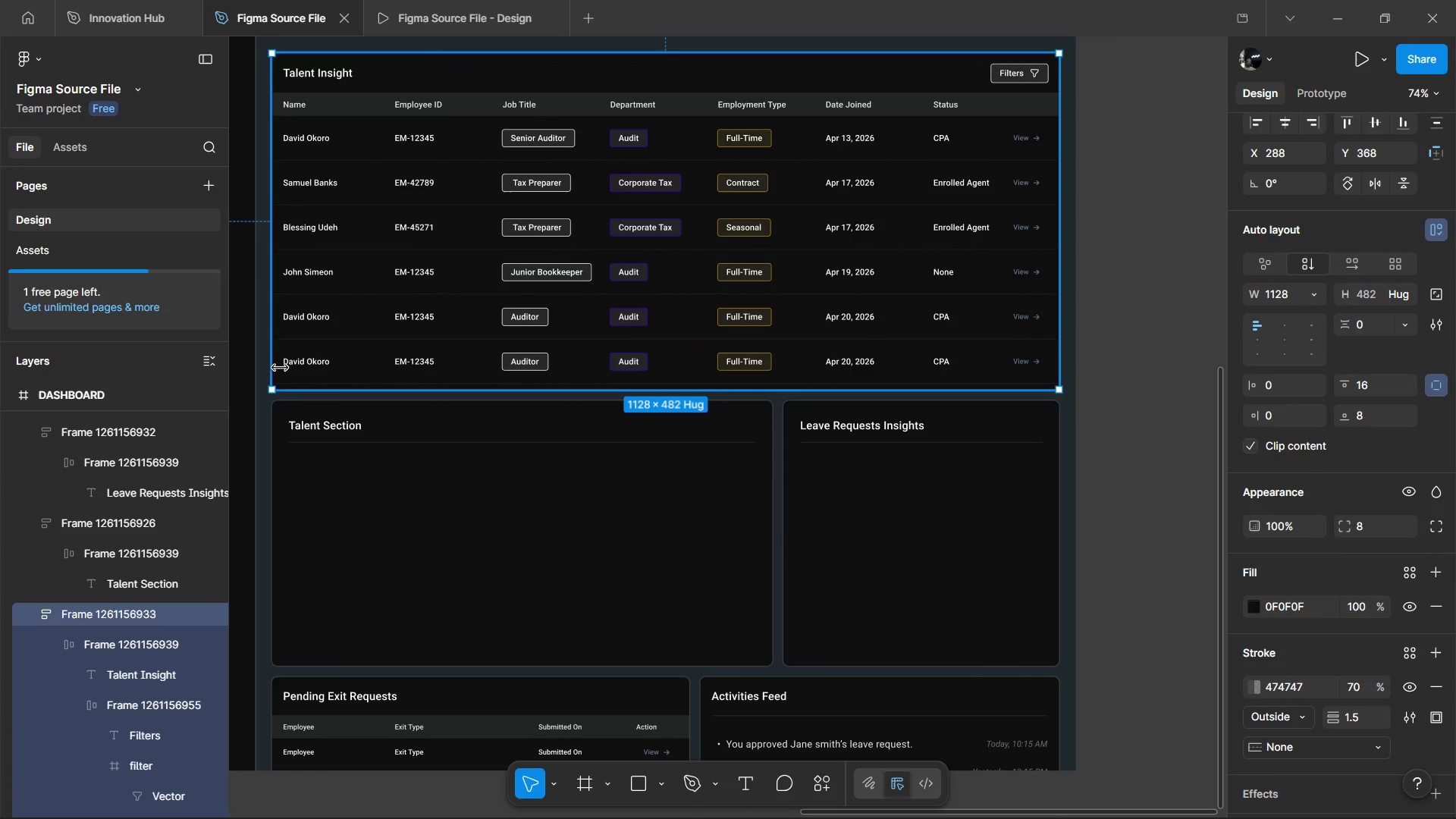 
double_click([280, 367])
 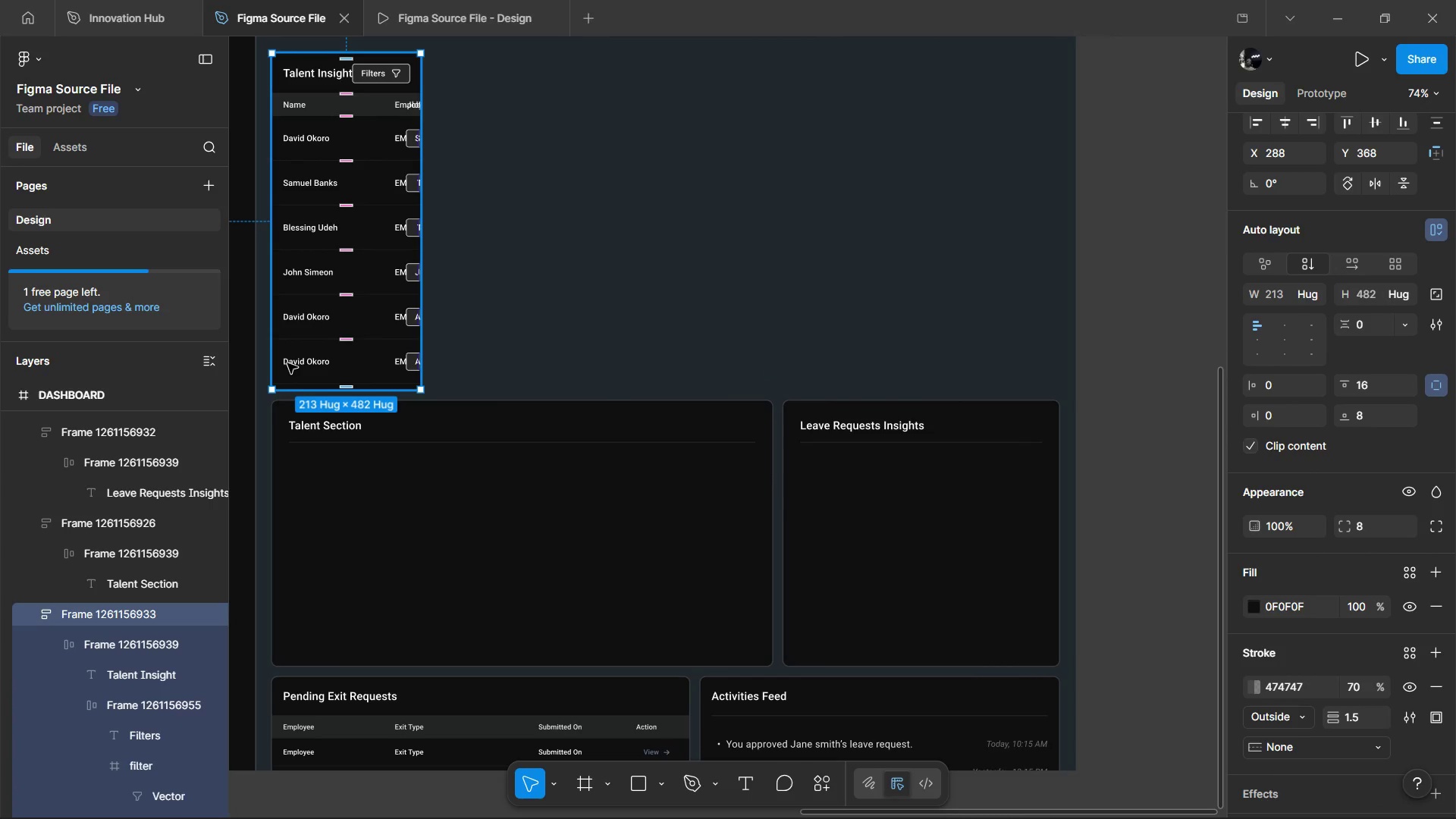 
key(Control+Z)
 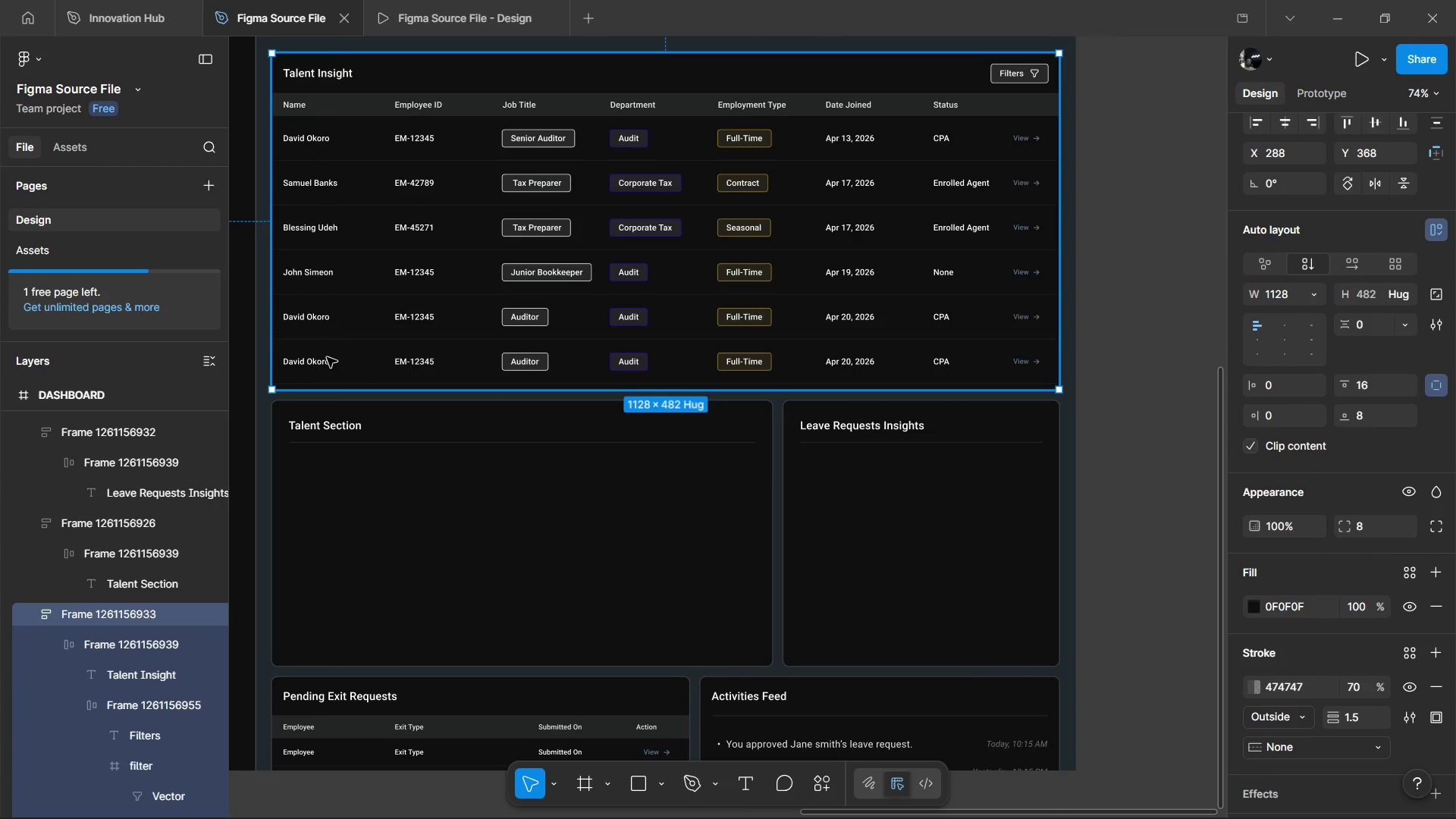 
double_click([327, 357])
 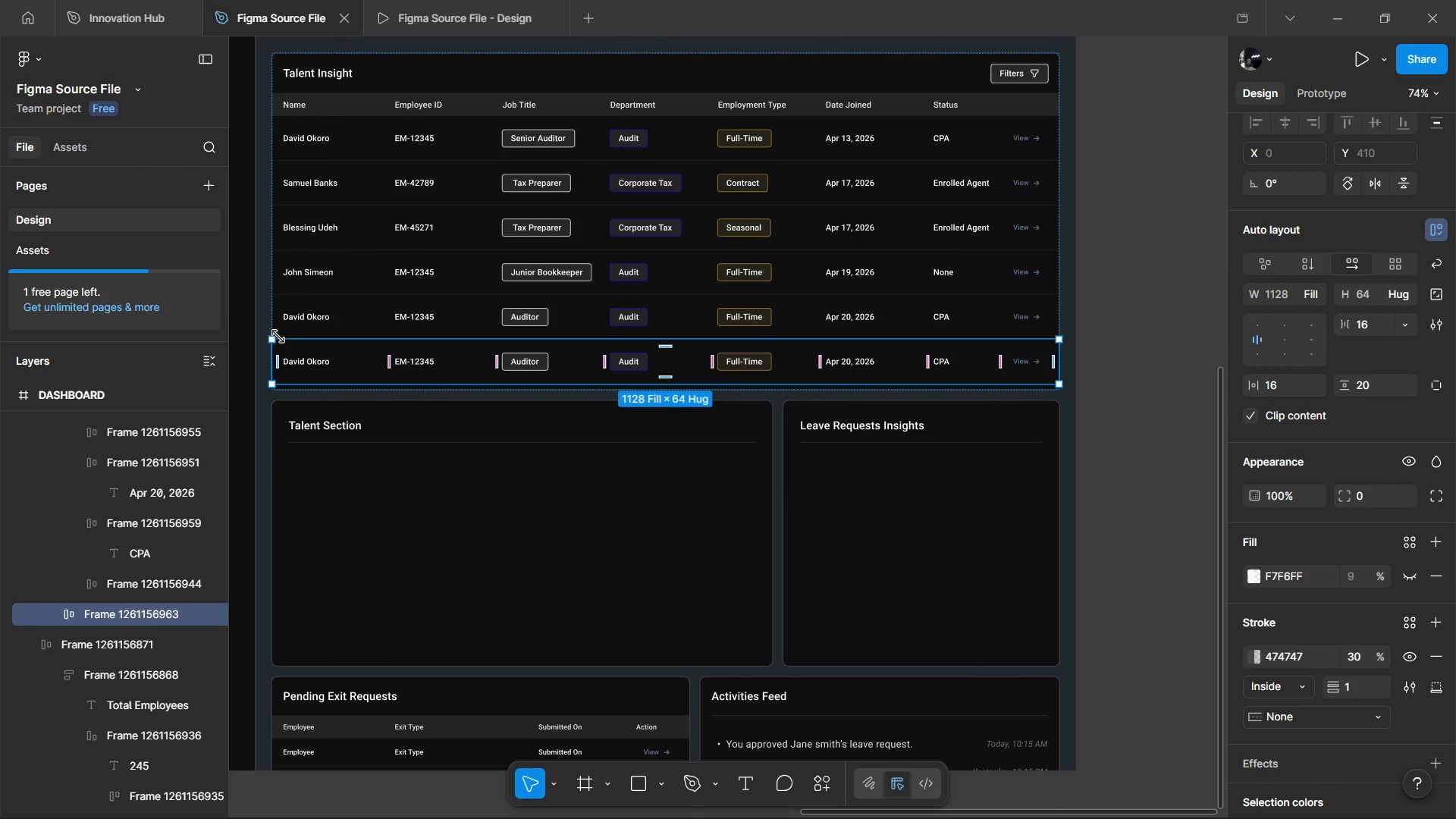 
hold_key(key=ControlLeft, duration=1.52)
 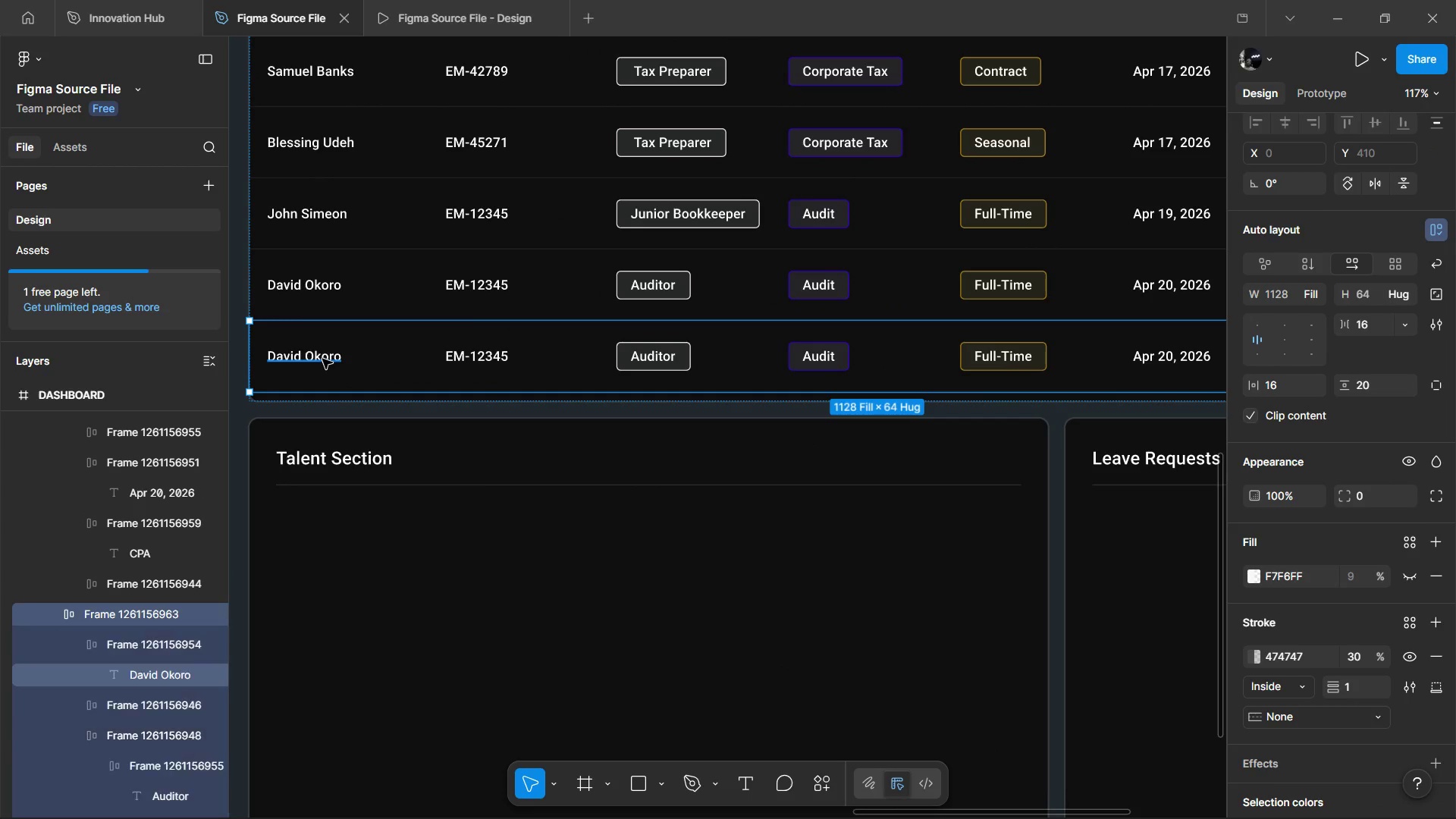 
hold_key(key=ControlLeft, duration=0.61)
 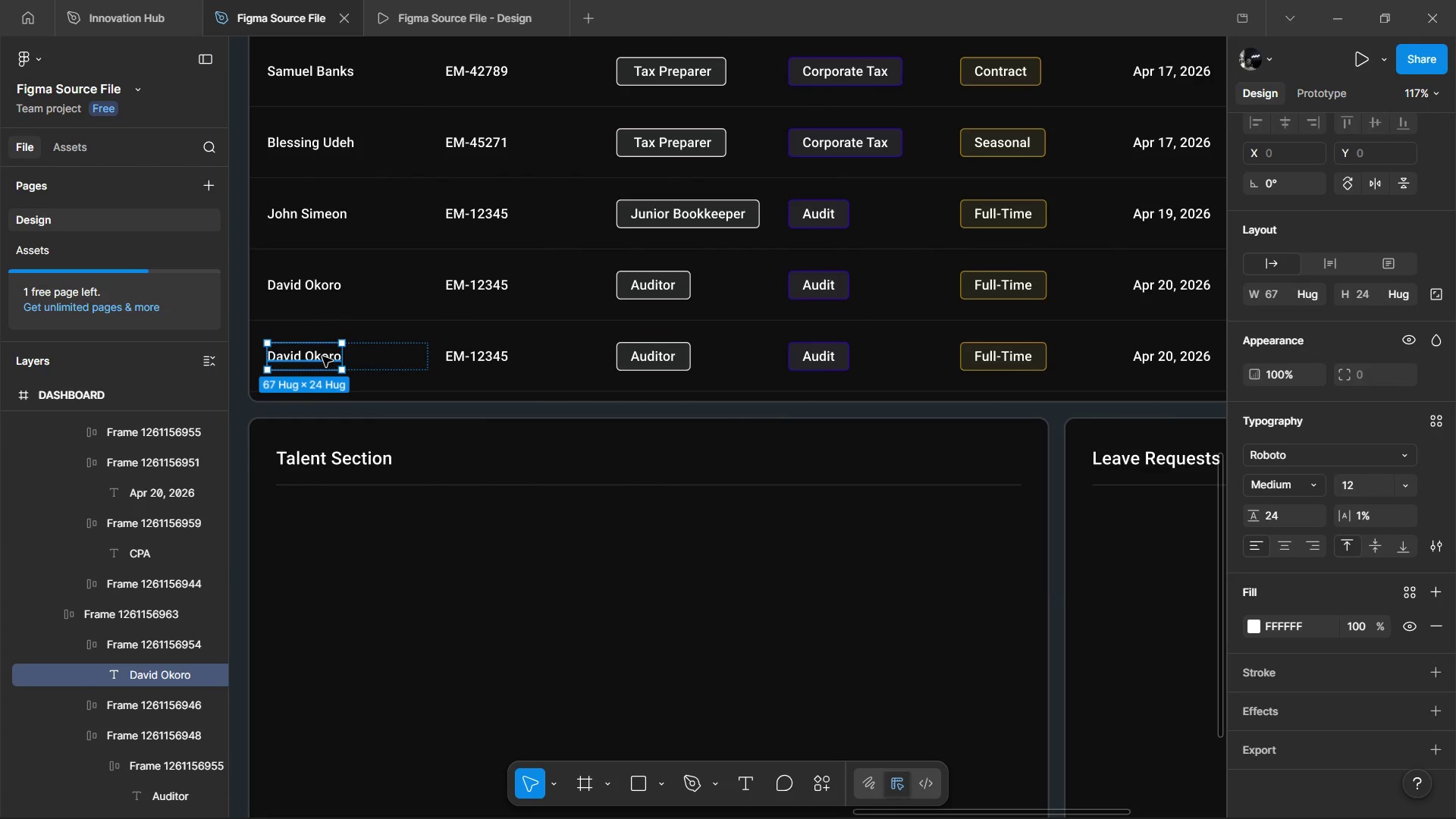 
scroll: coordinate [314, 372], scroll_direction: up, amount: 2.0
 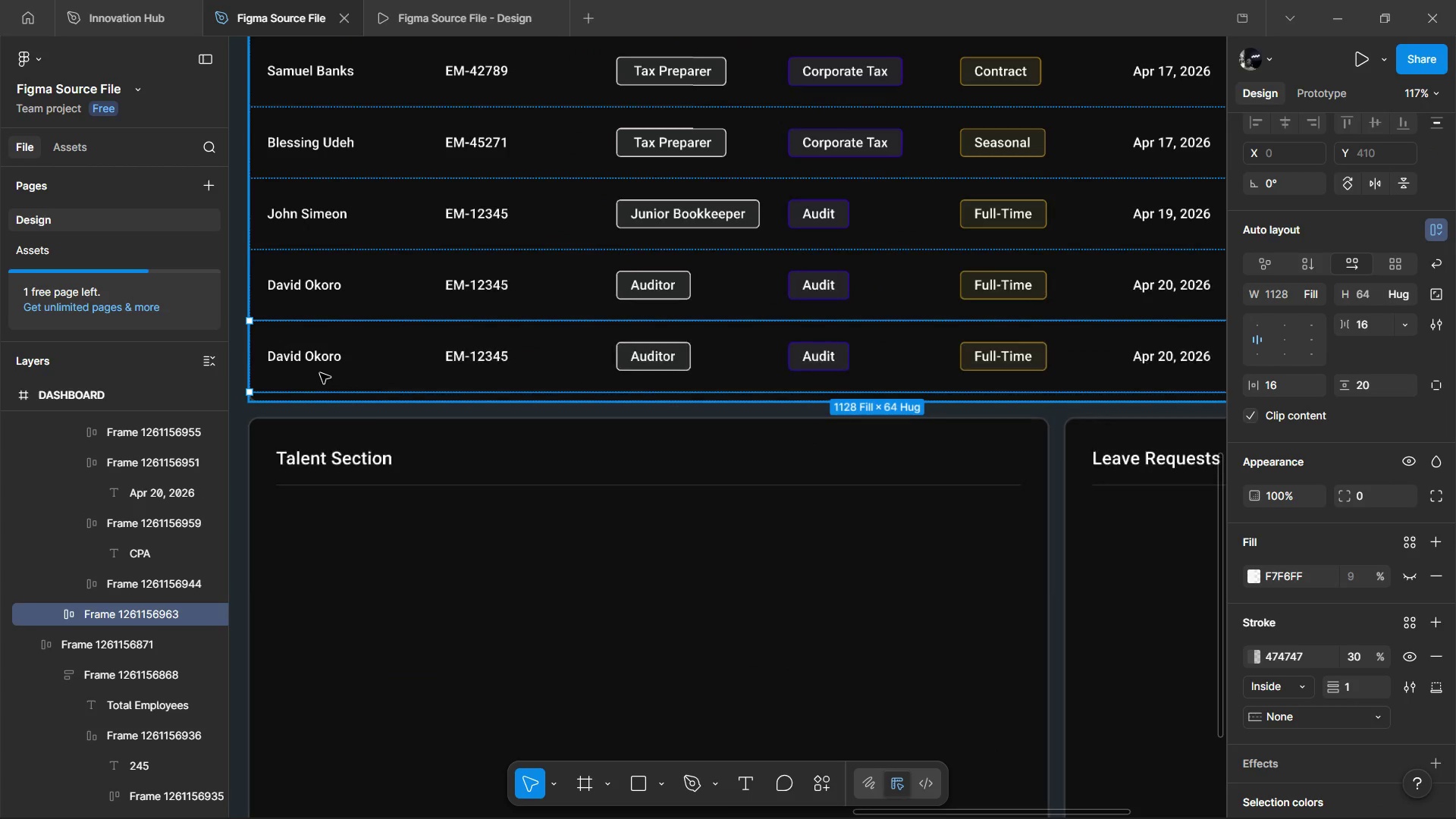 
left_click([322, 359])
 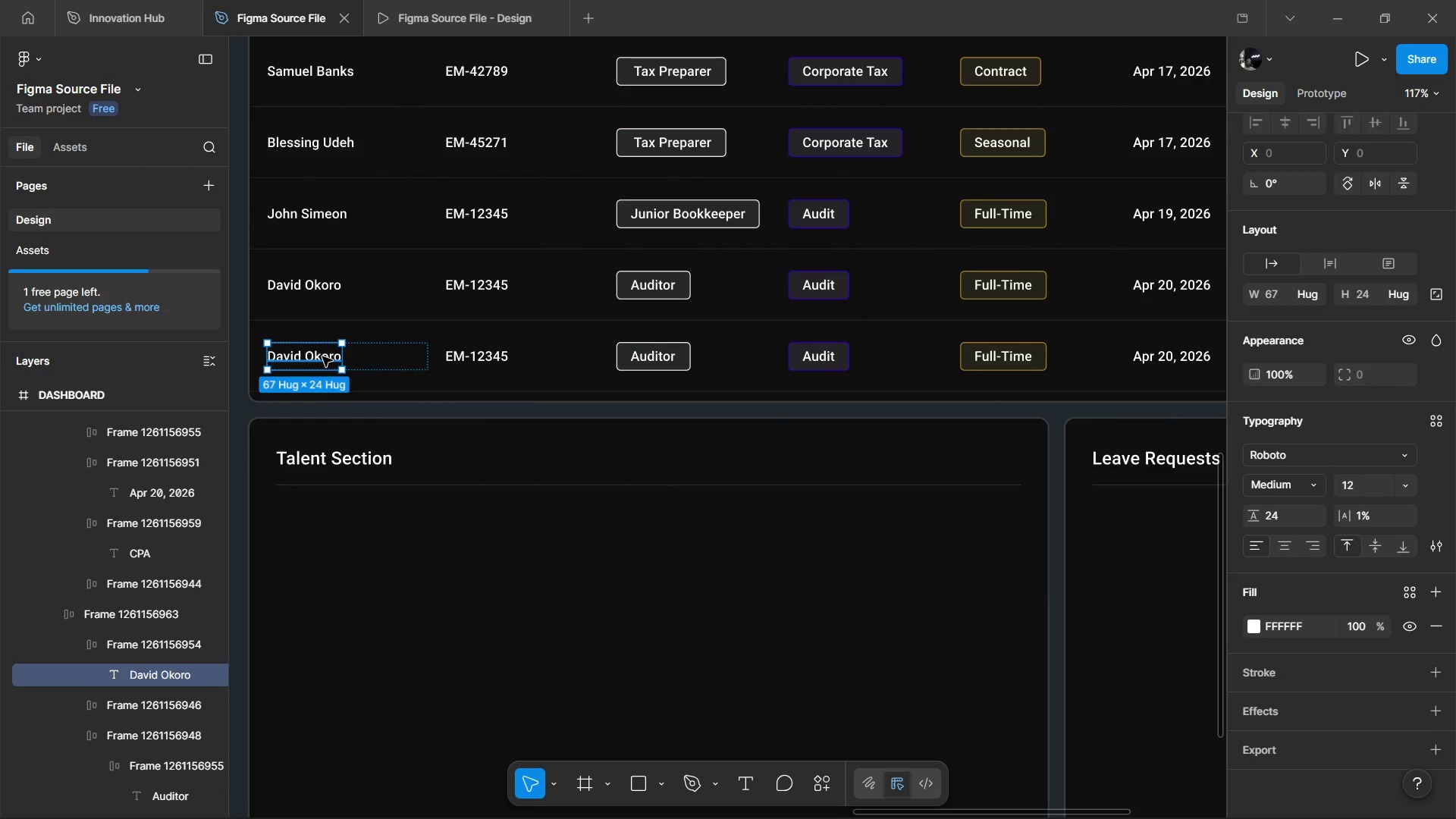 
double_click([322, 356])
 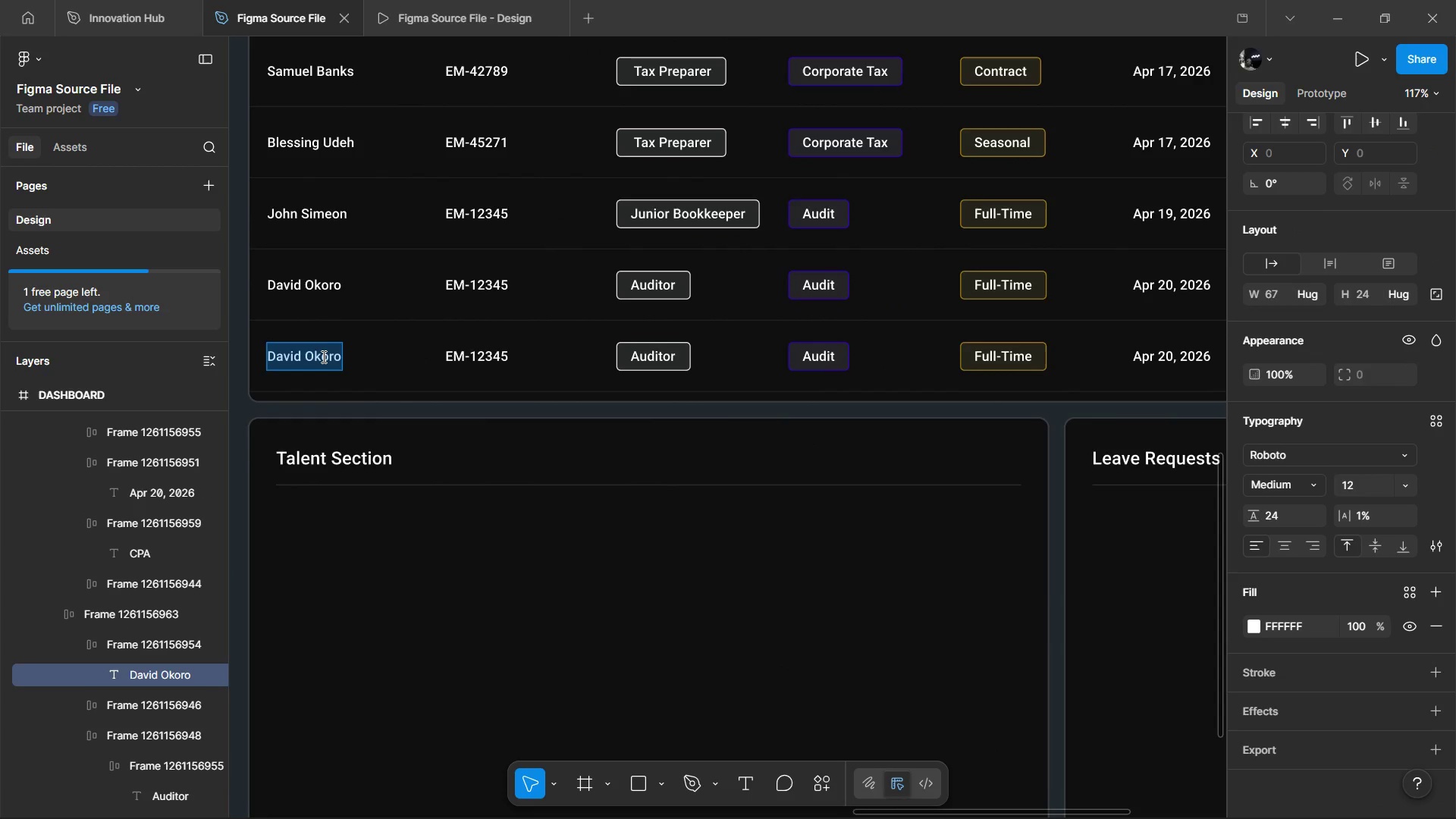 
type(Items per page:)
 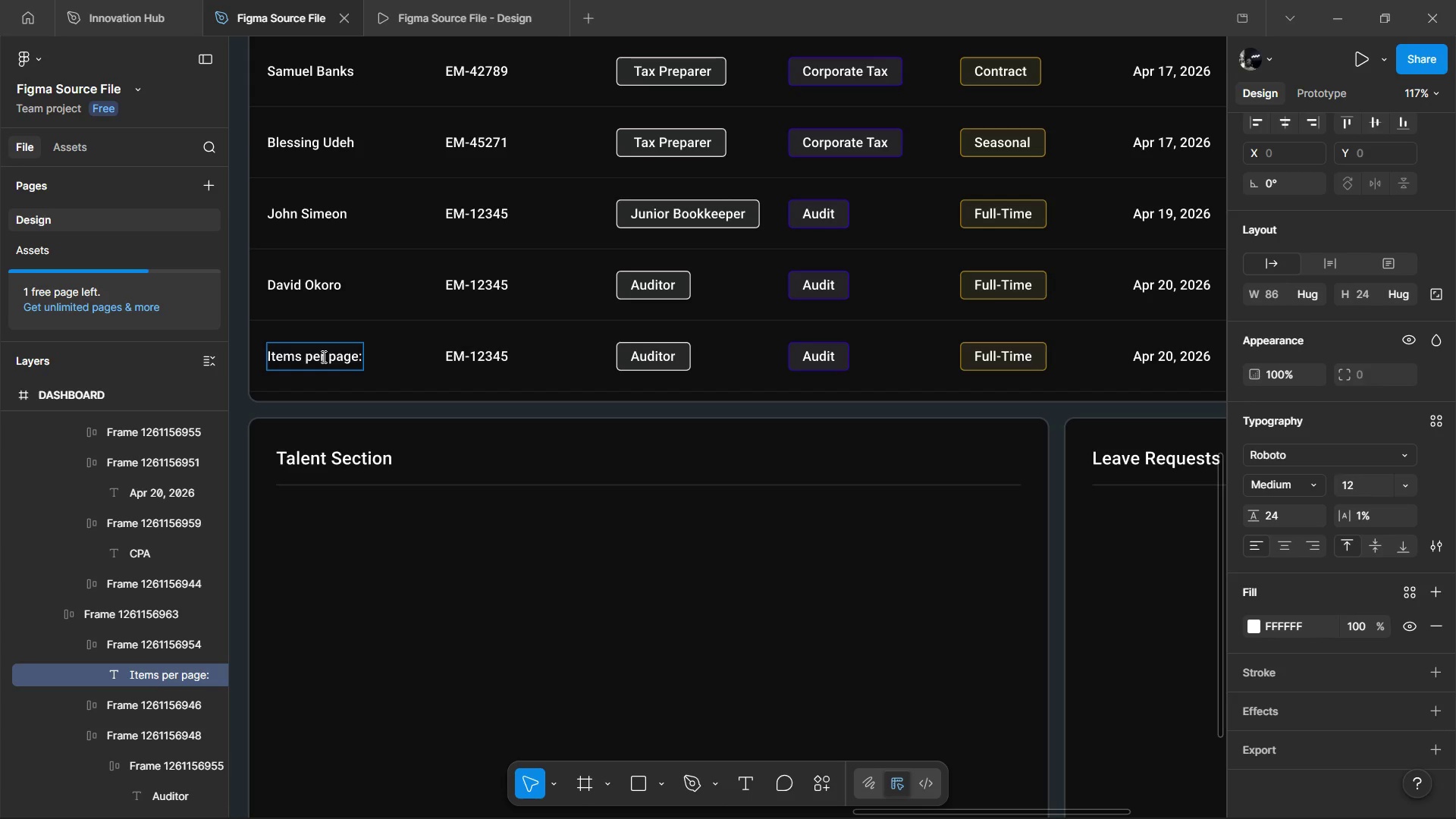 
left_click([582, 324])
 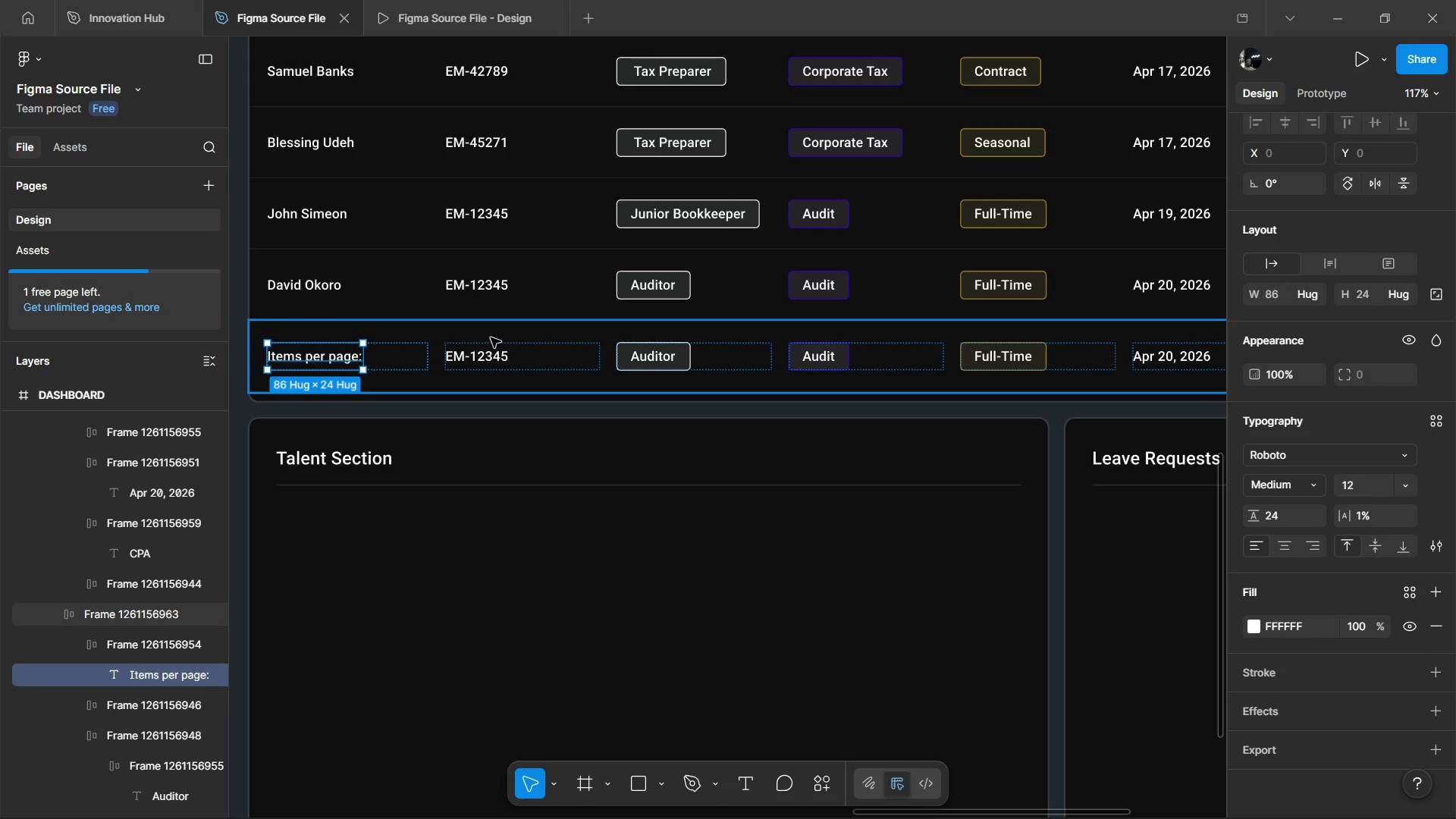 
hold_key(key=ControlLeft, duration=0.47)
left_click([493, 351])
 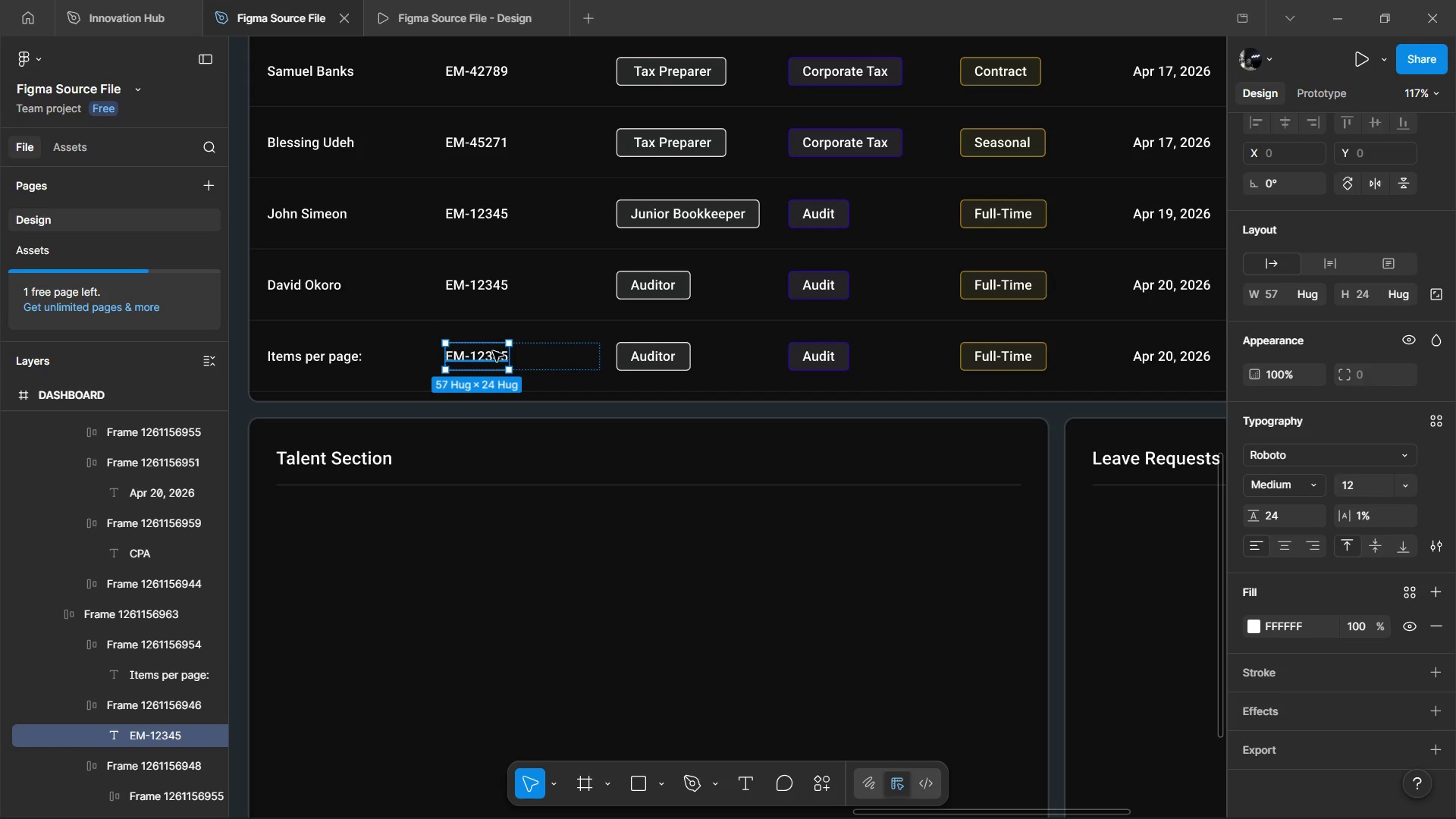 
double_click([493, 351])
 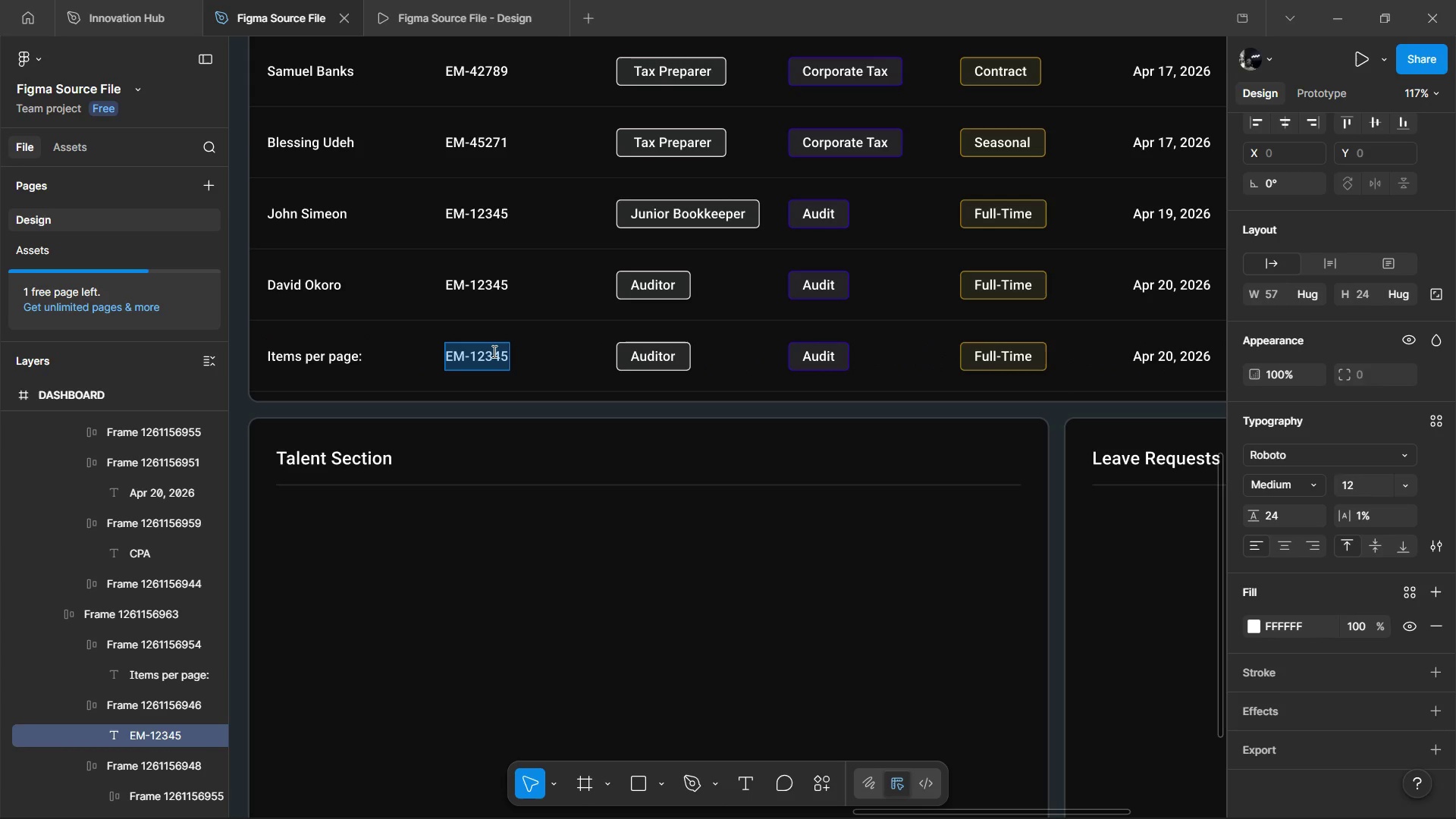 
triple_click([493, 351])
 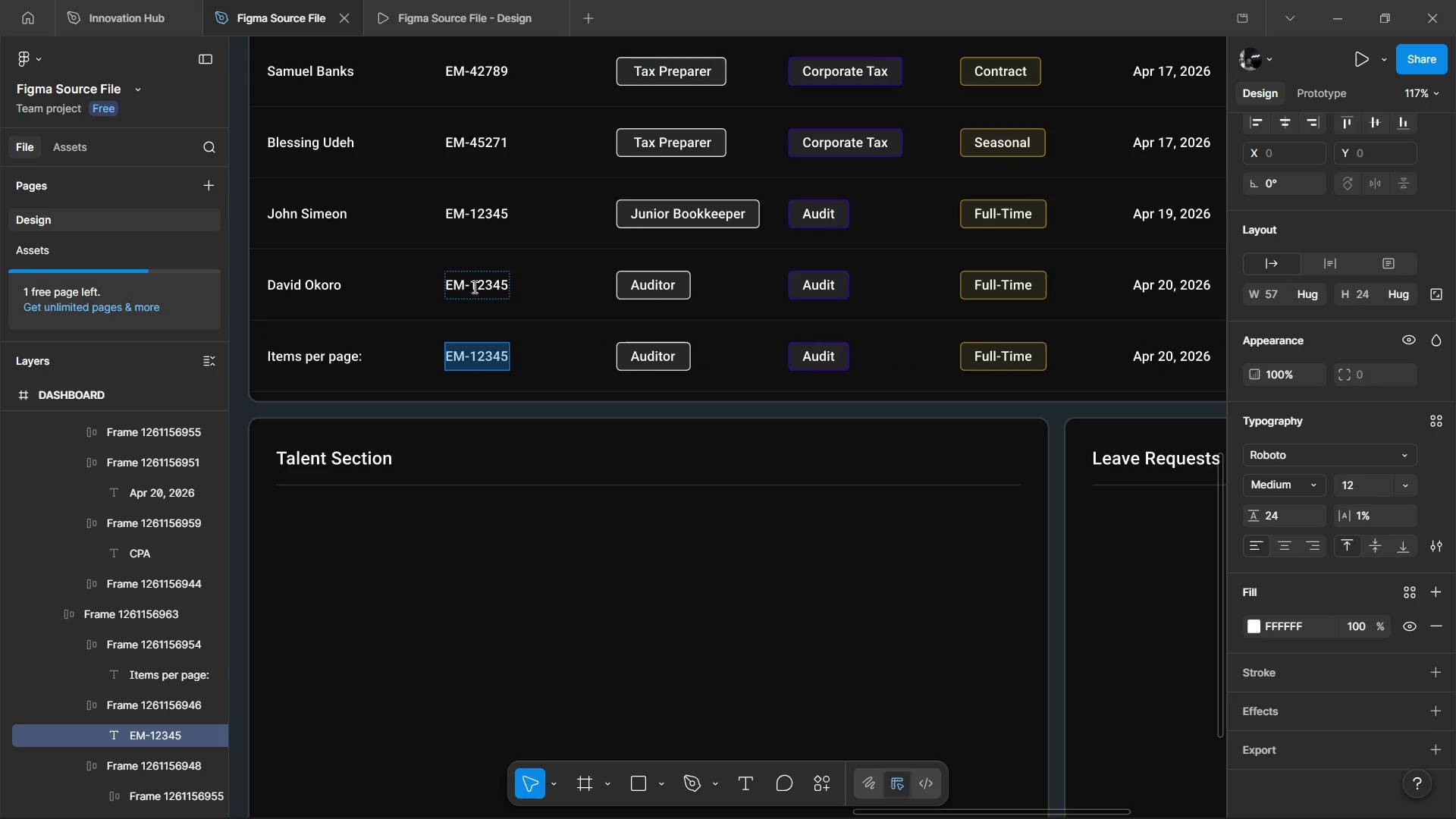 
type(10)
 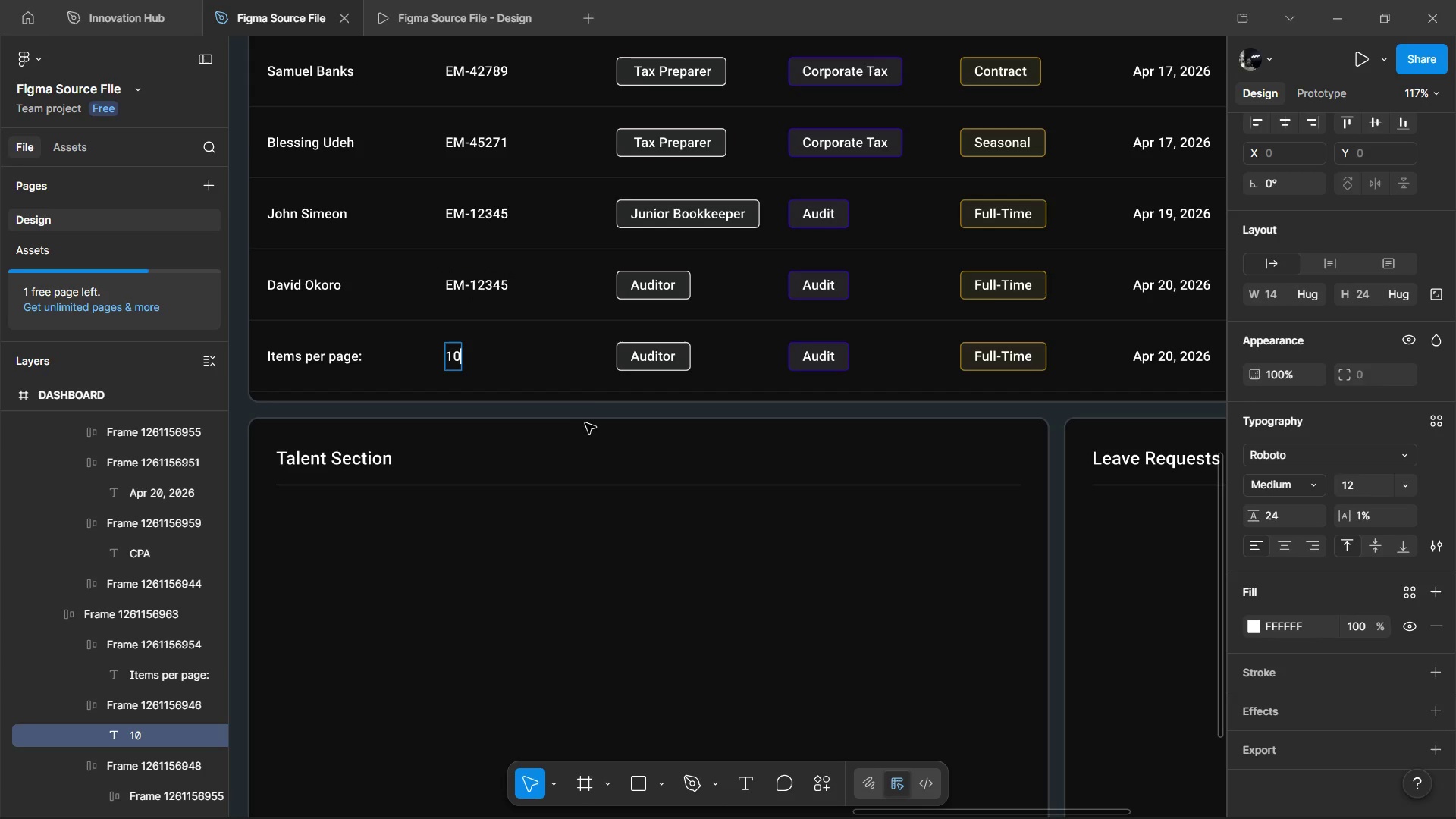 
left_click([583, 393])
 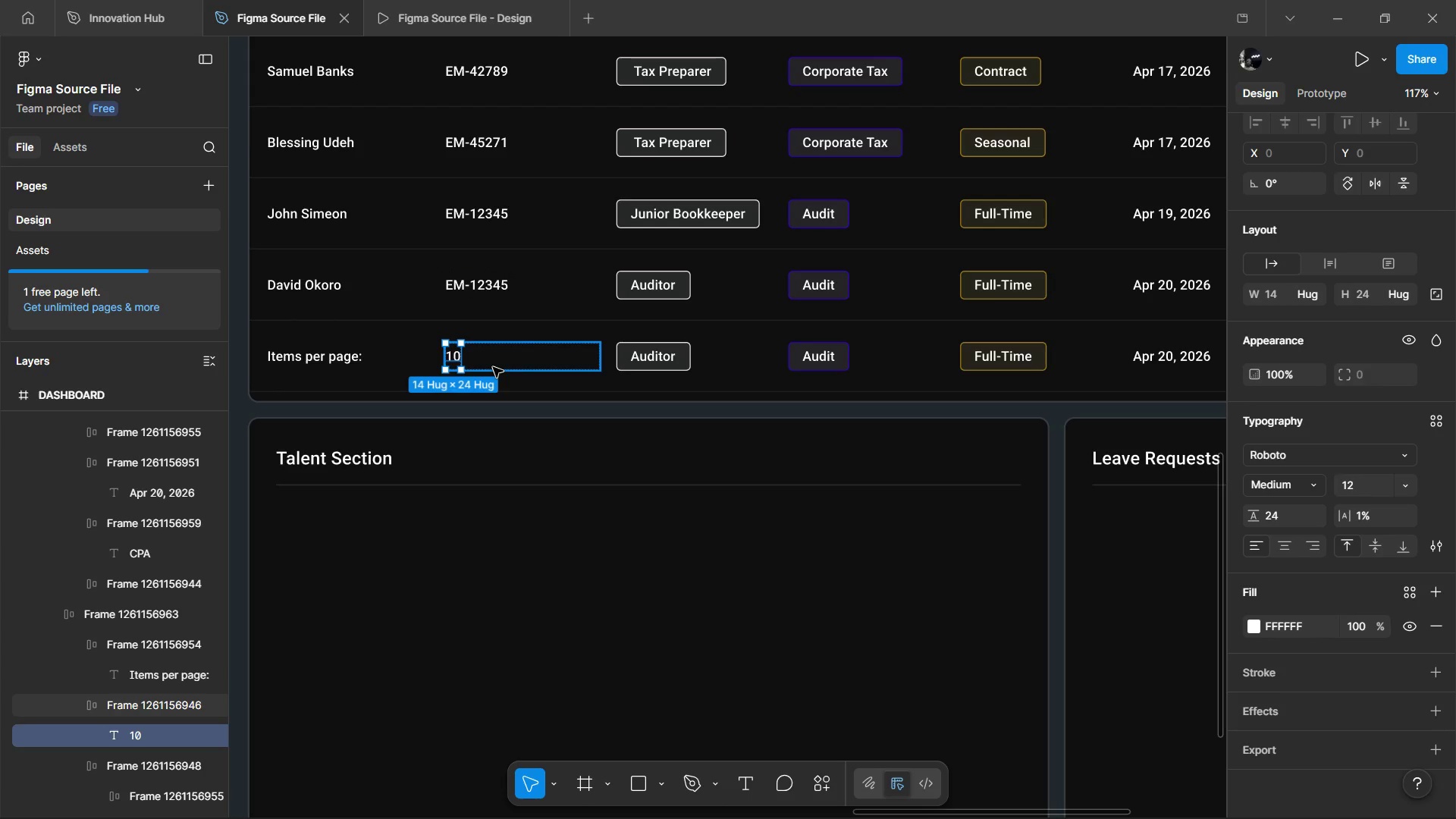 
key(Control+D)
 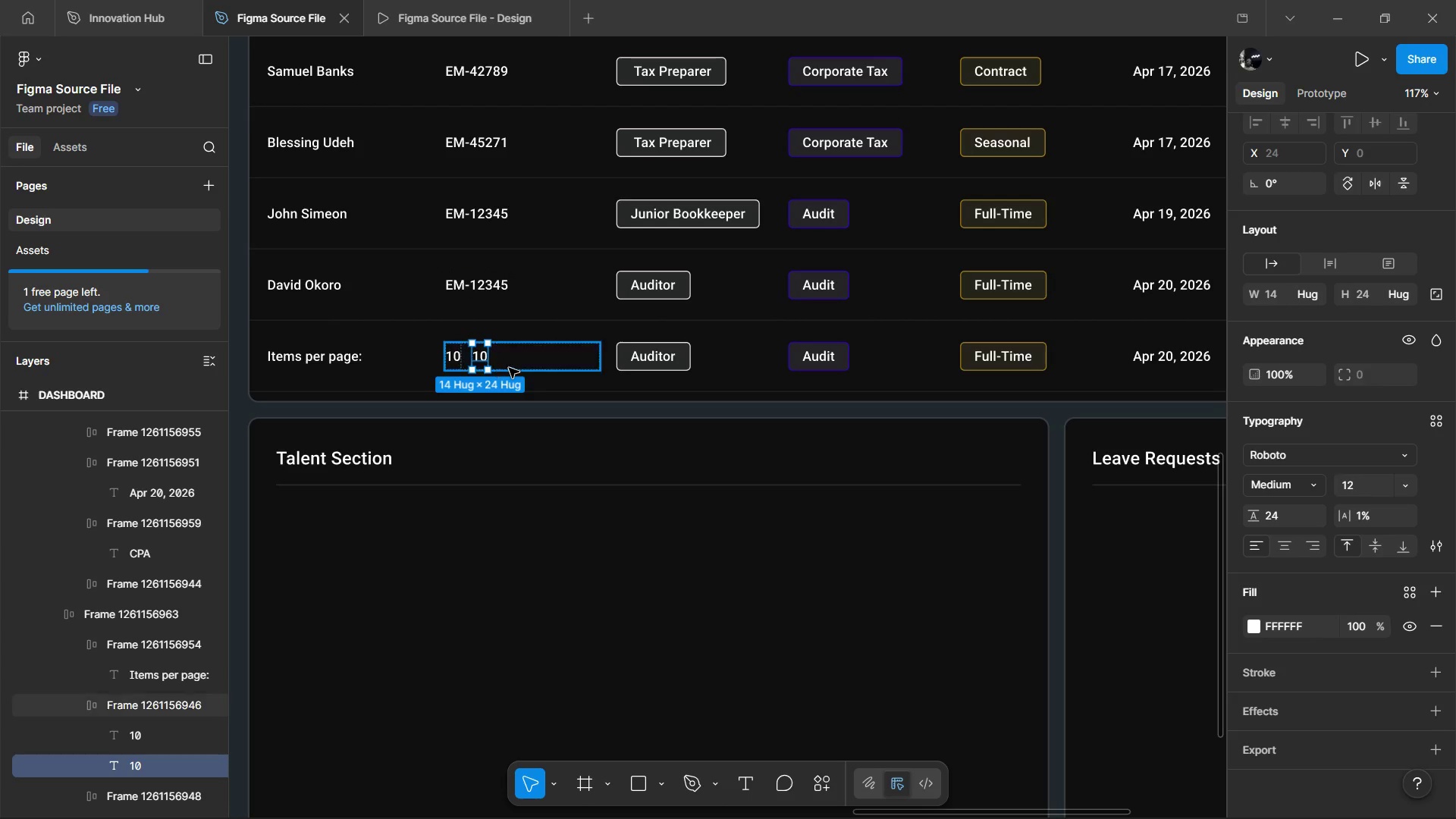 
key(Alt+Control+P)
 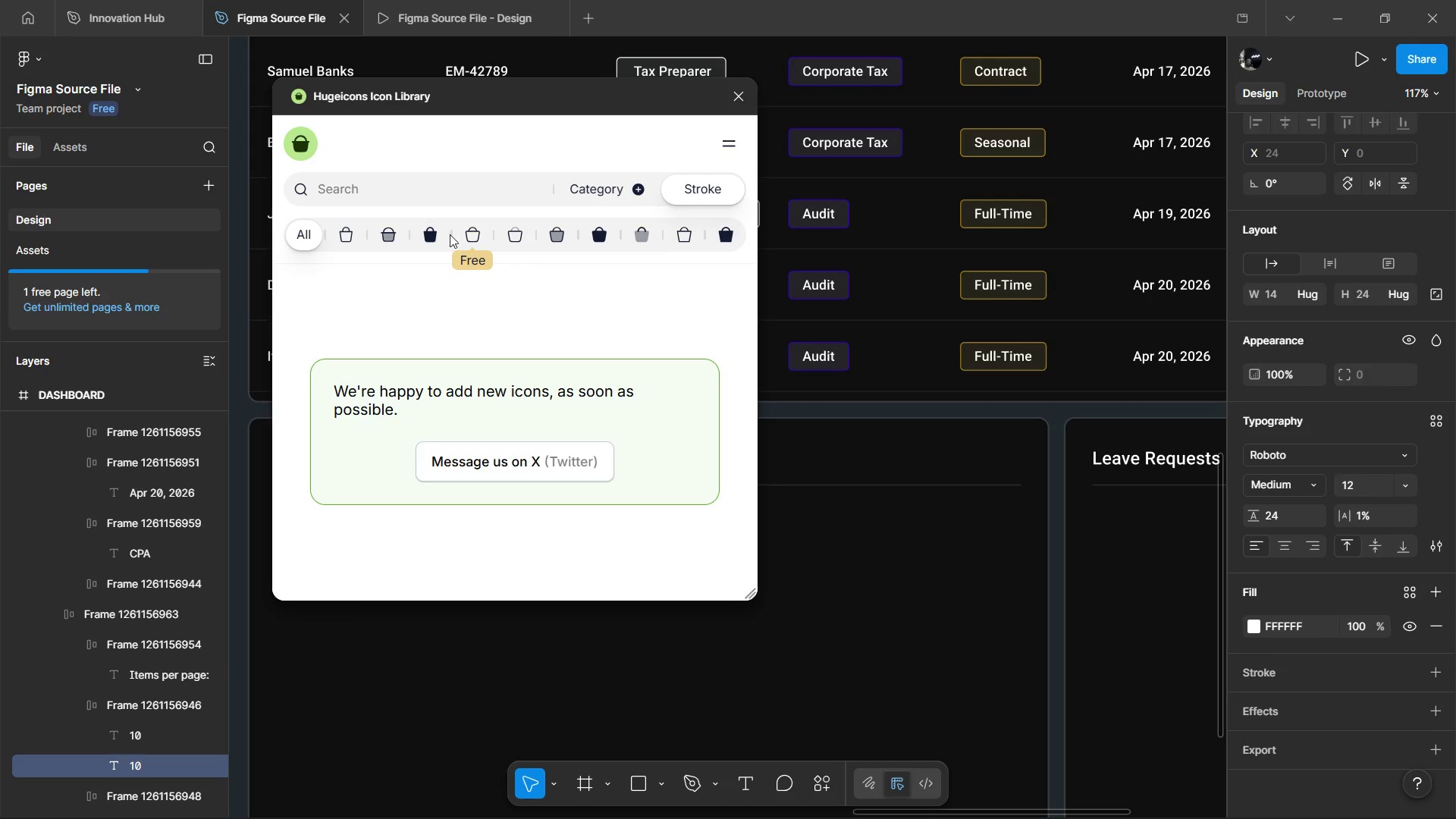 
left_click([444, 200])
 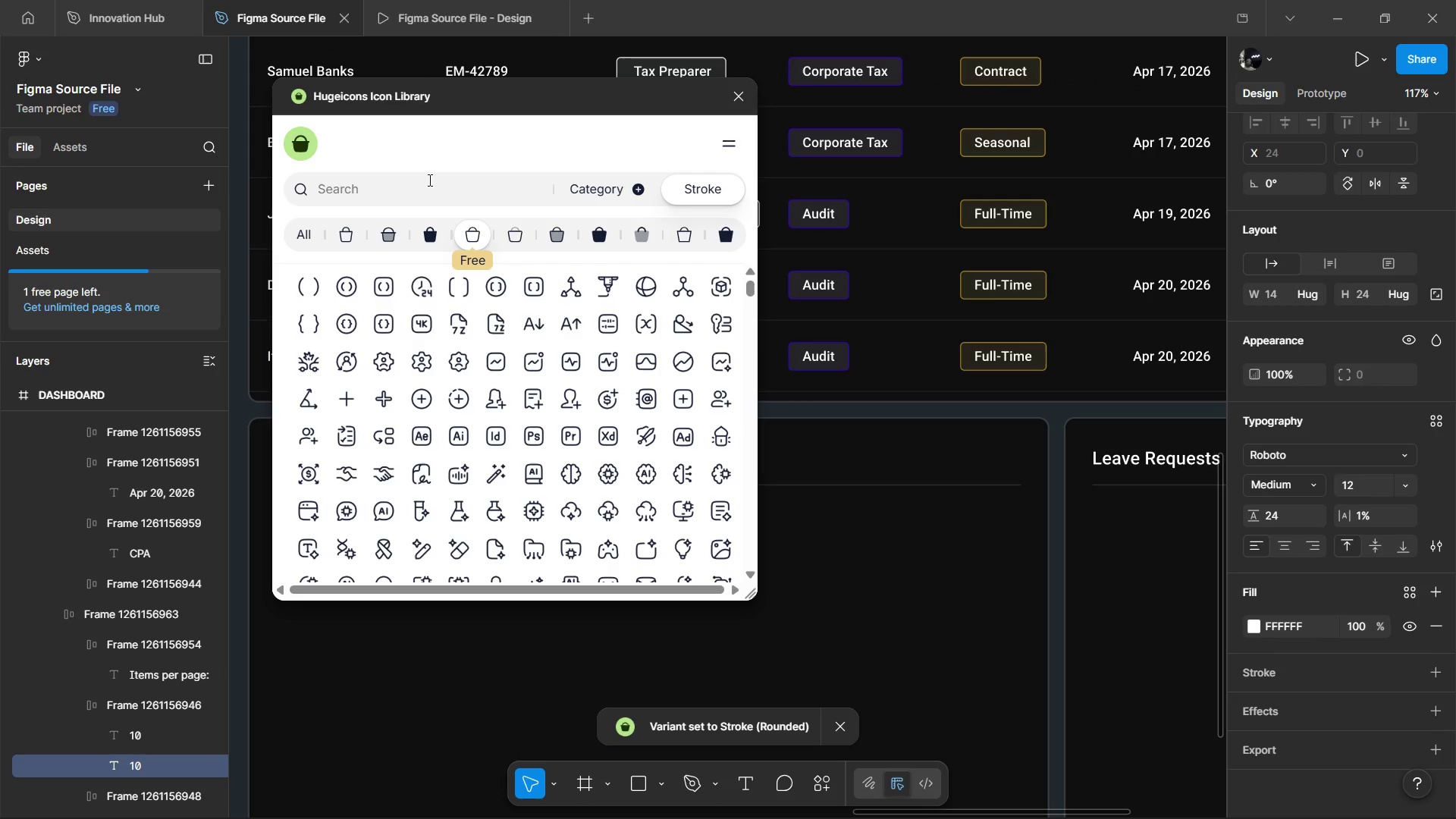 
type(down)
 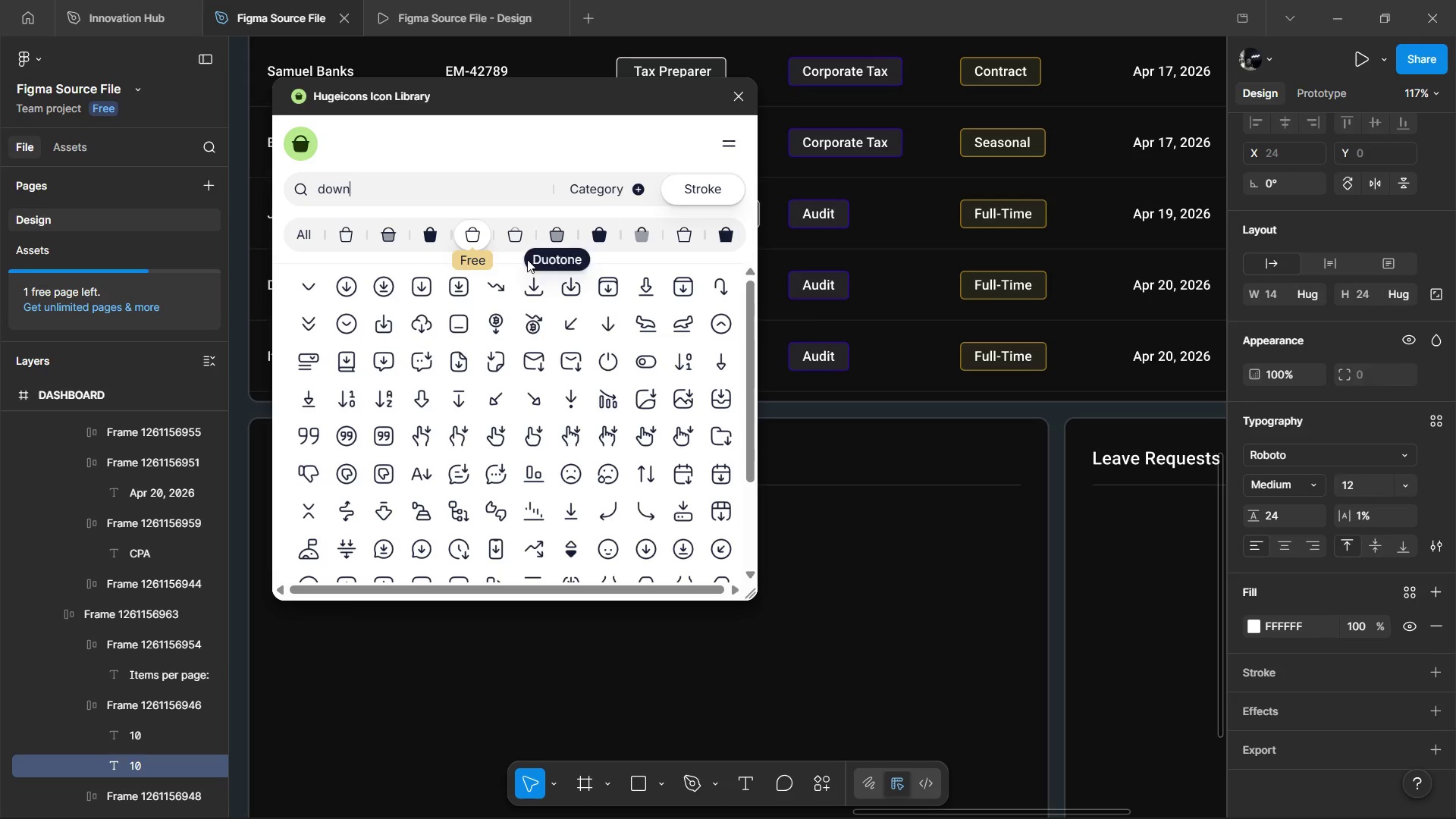 
mouse_move([337, 287])
 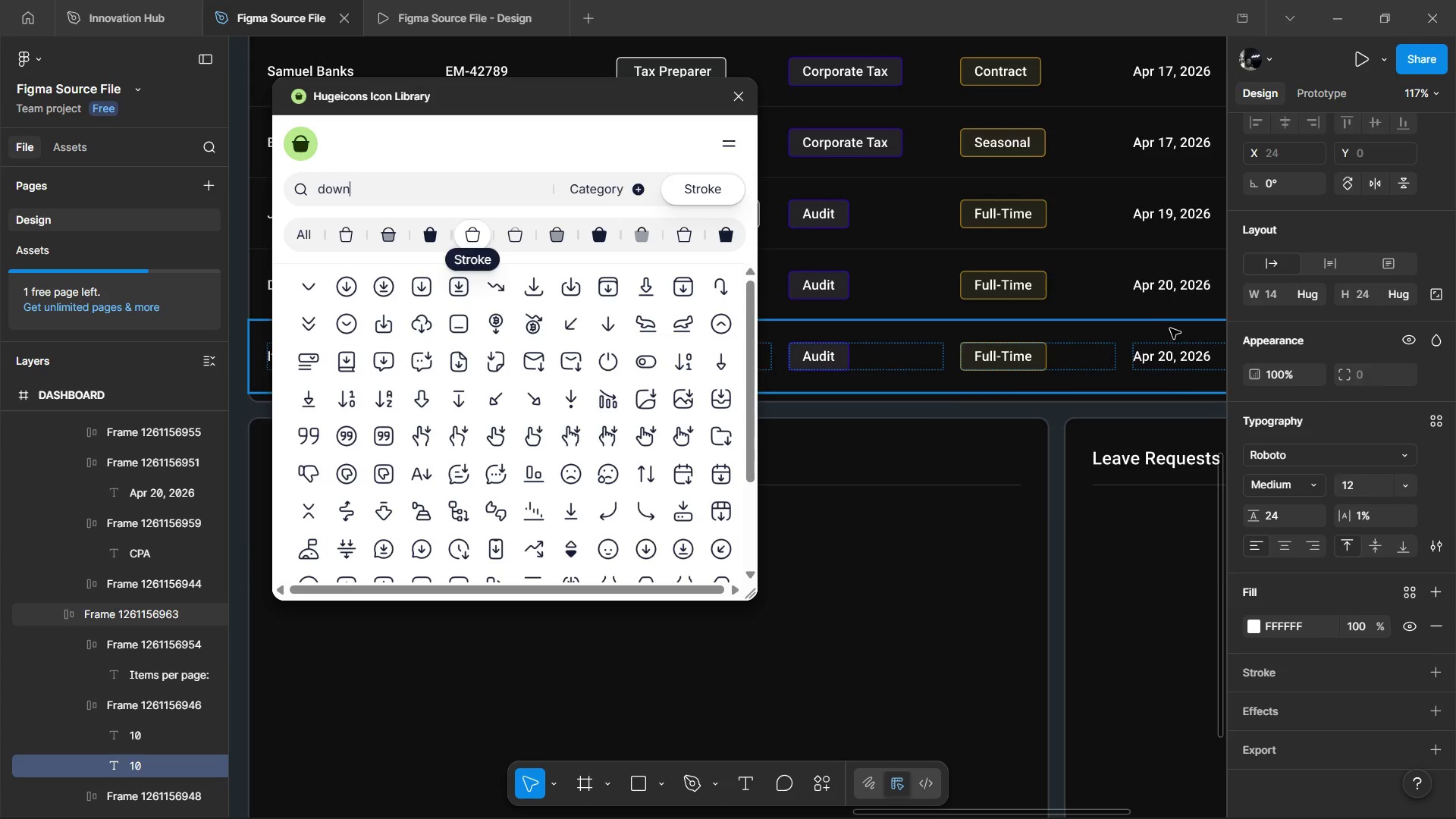 
scroll: coordinate [1170, 328], scroll_direction: up, amount: 5.0
 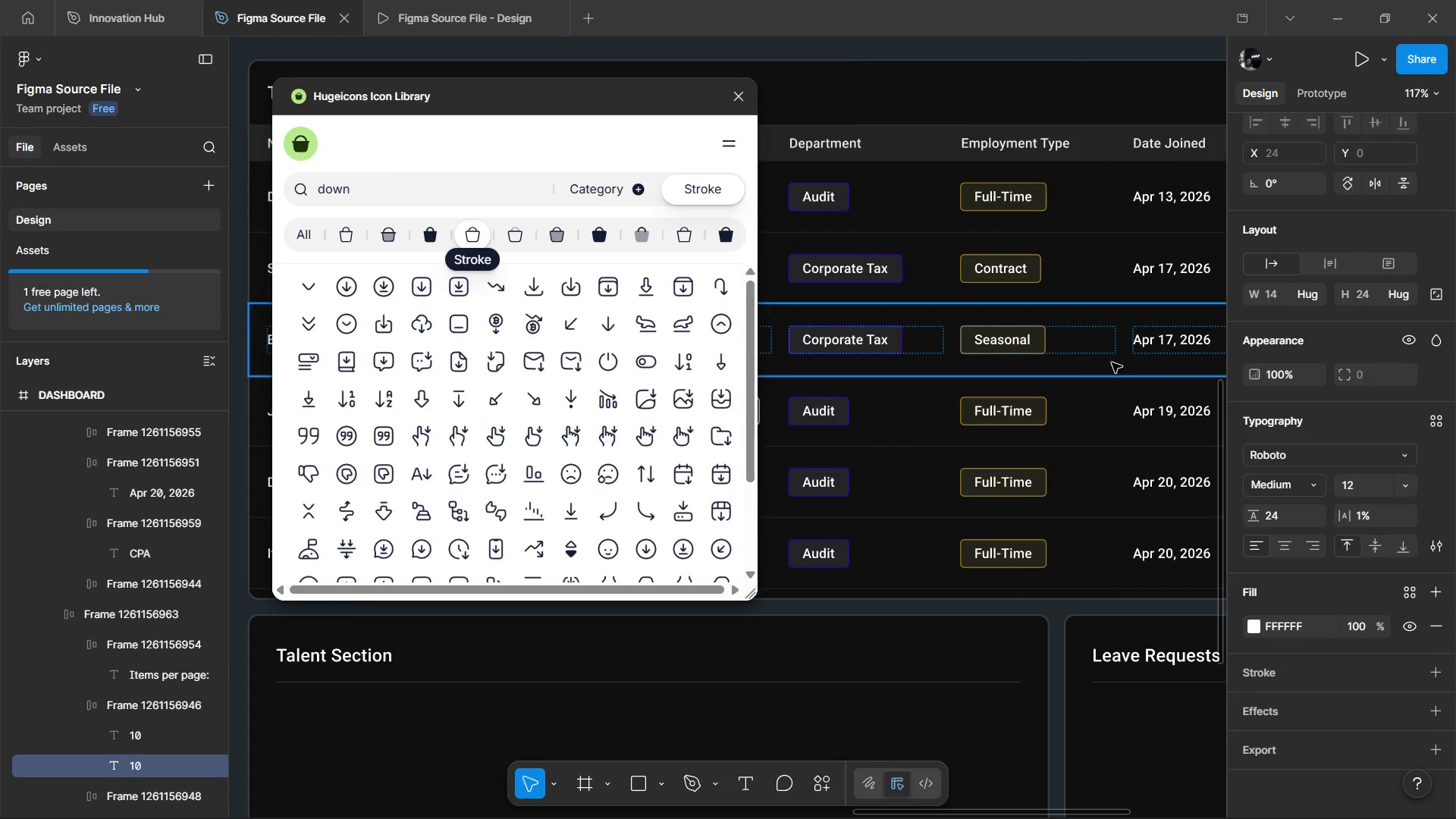 
hold_key(key=ShiftLeft, duration=1.22)
scroll: coordinate [1096, 374], scroll_direction: up, amount: 10.0
 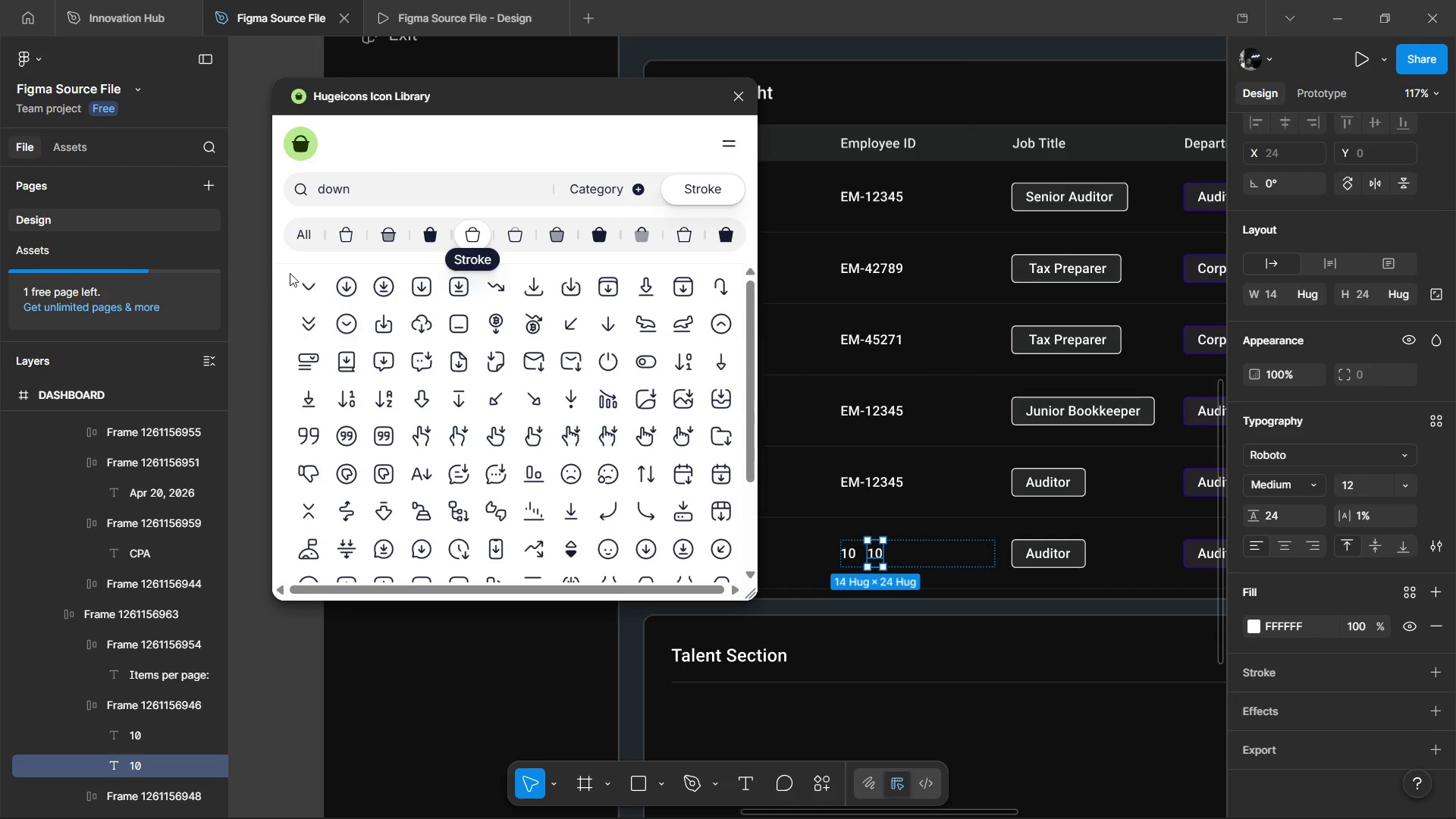 
left_click([306, 279])
 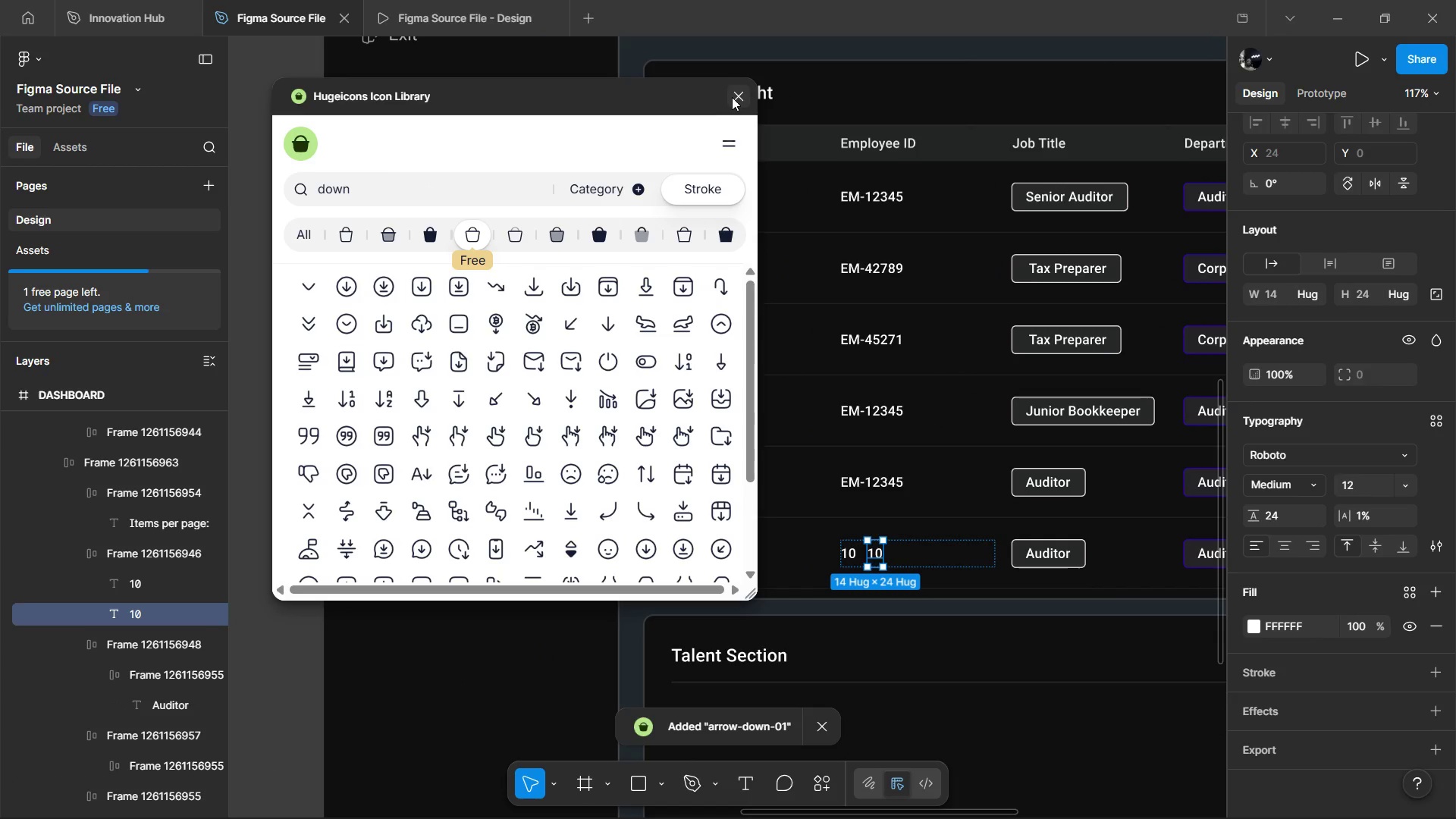 
left_click([734, 96])
 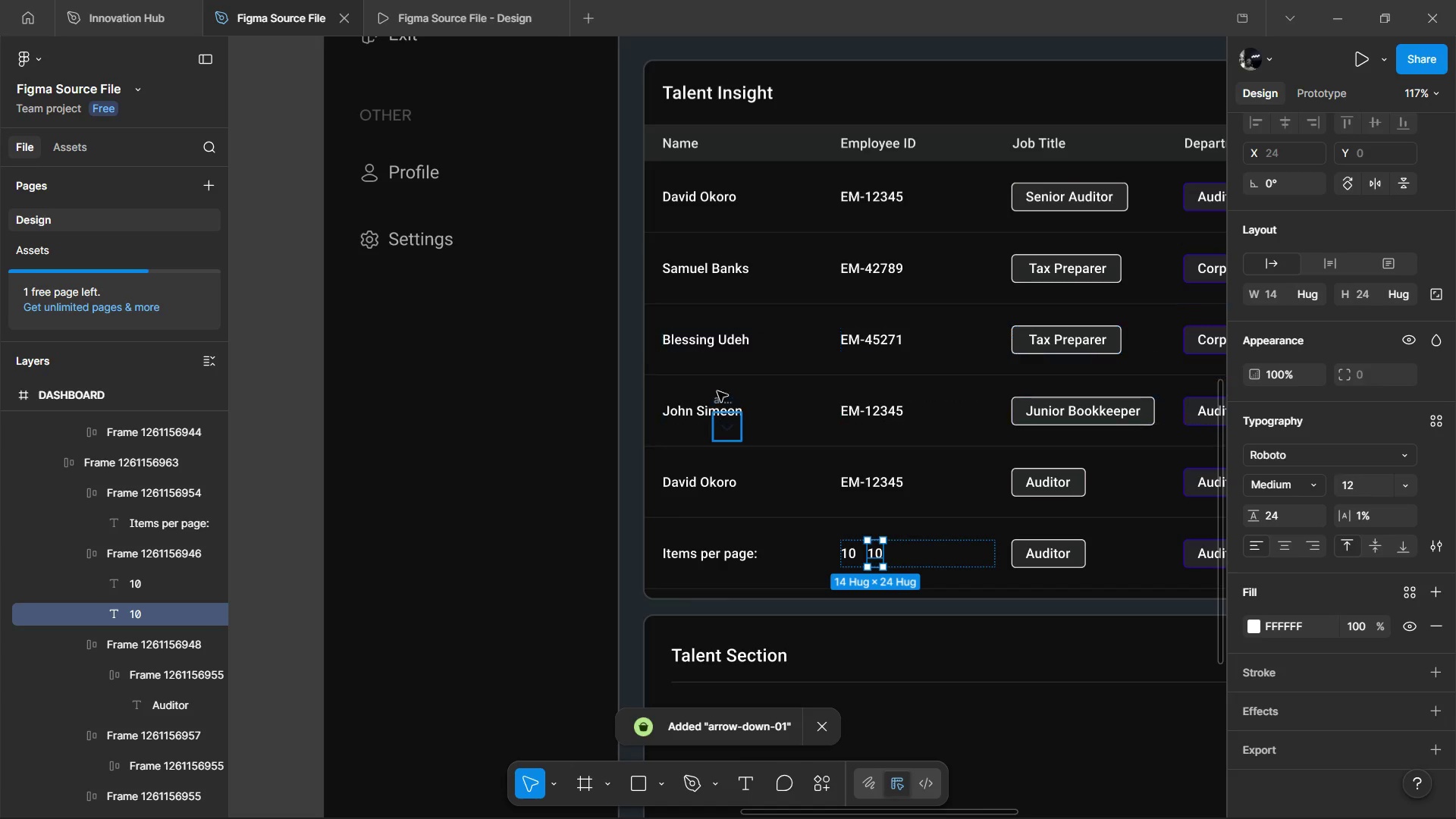 
left_click([717, 396])
 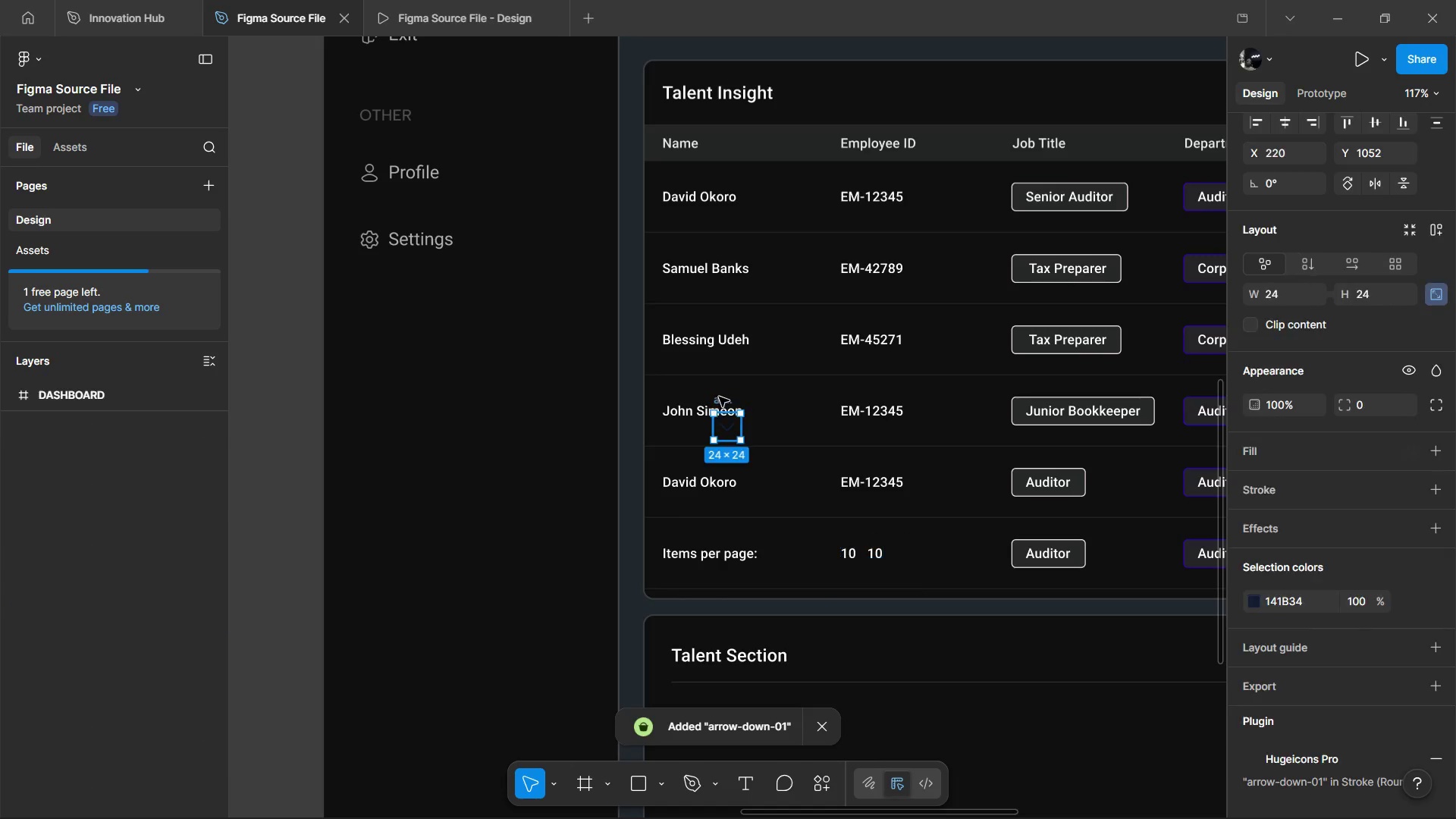 
key(Control+X)
 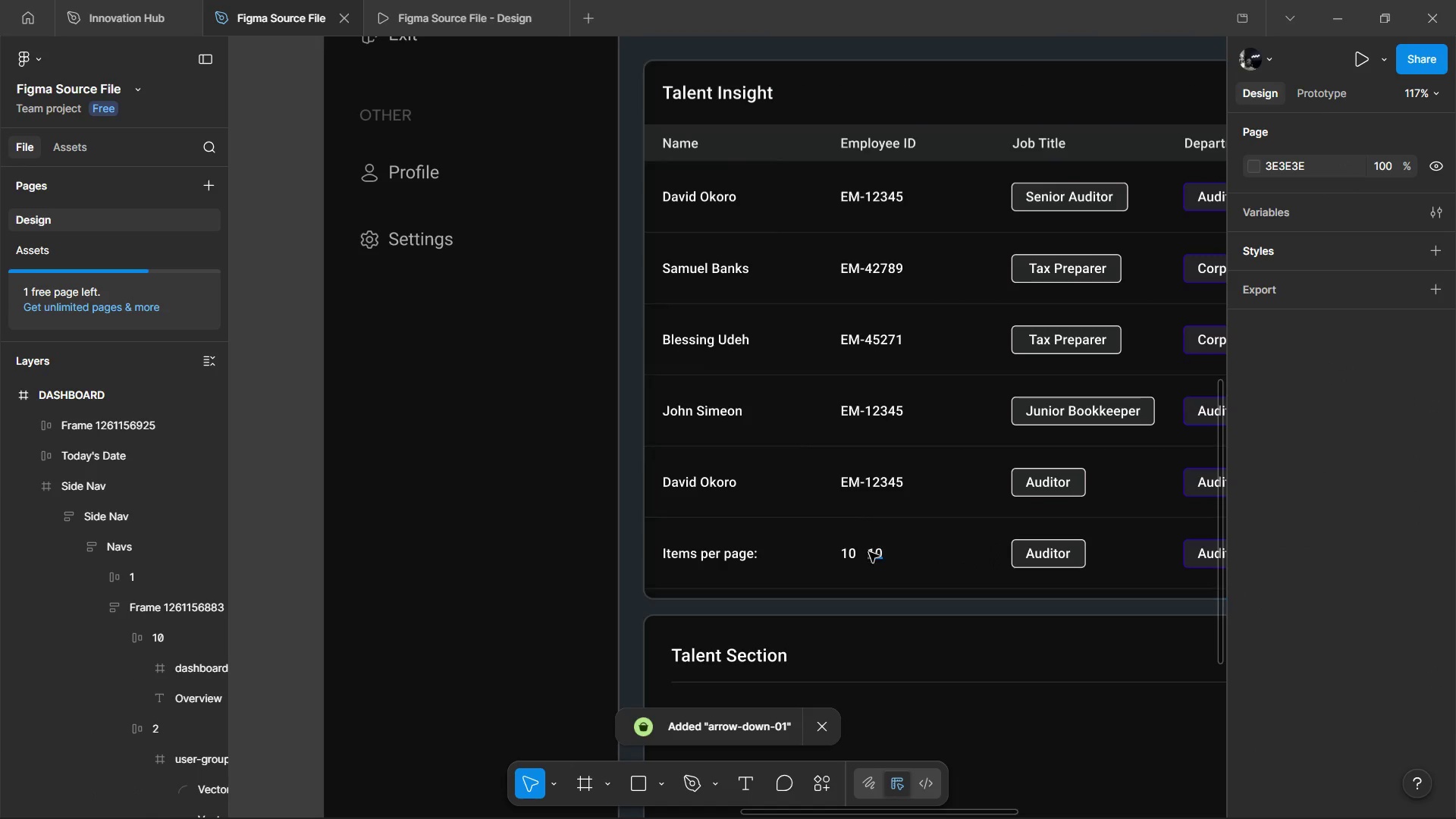 
left_click([879, 554])
 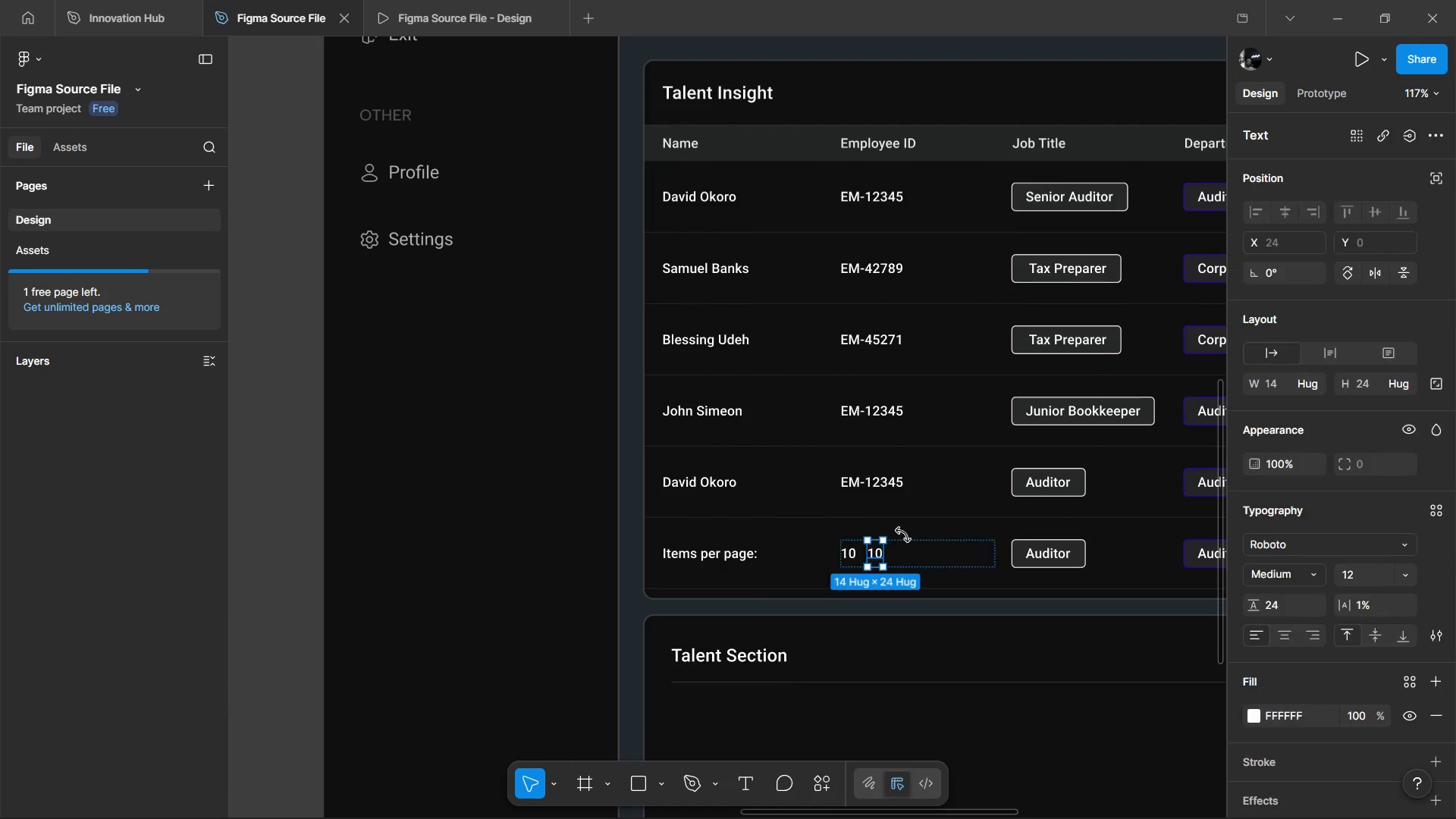 
key(Control+Shift+R)
 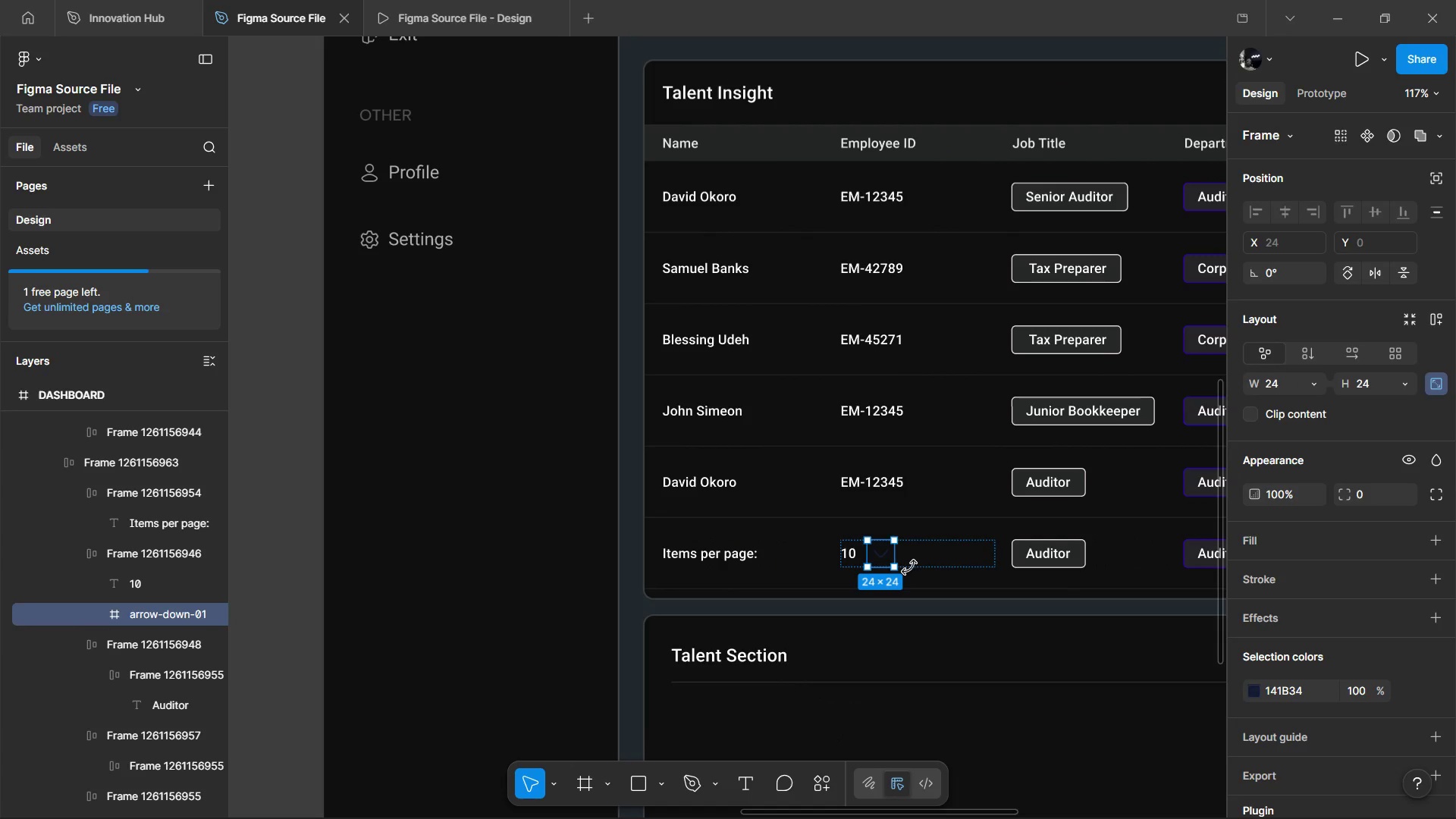 
hold_key(key=ShiftLeft, duration=0.91)
 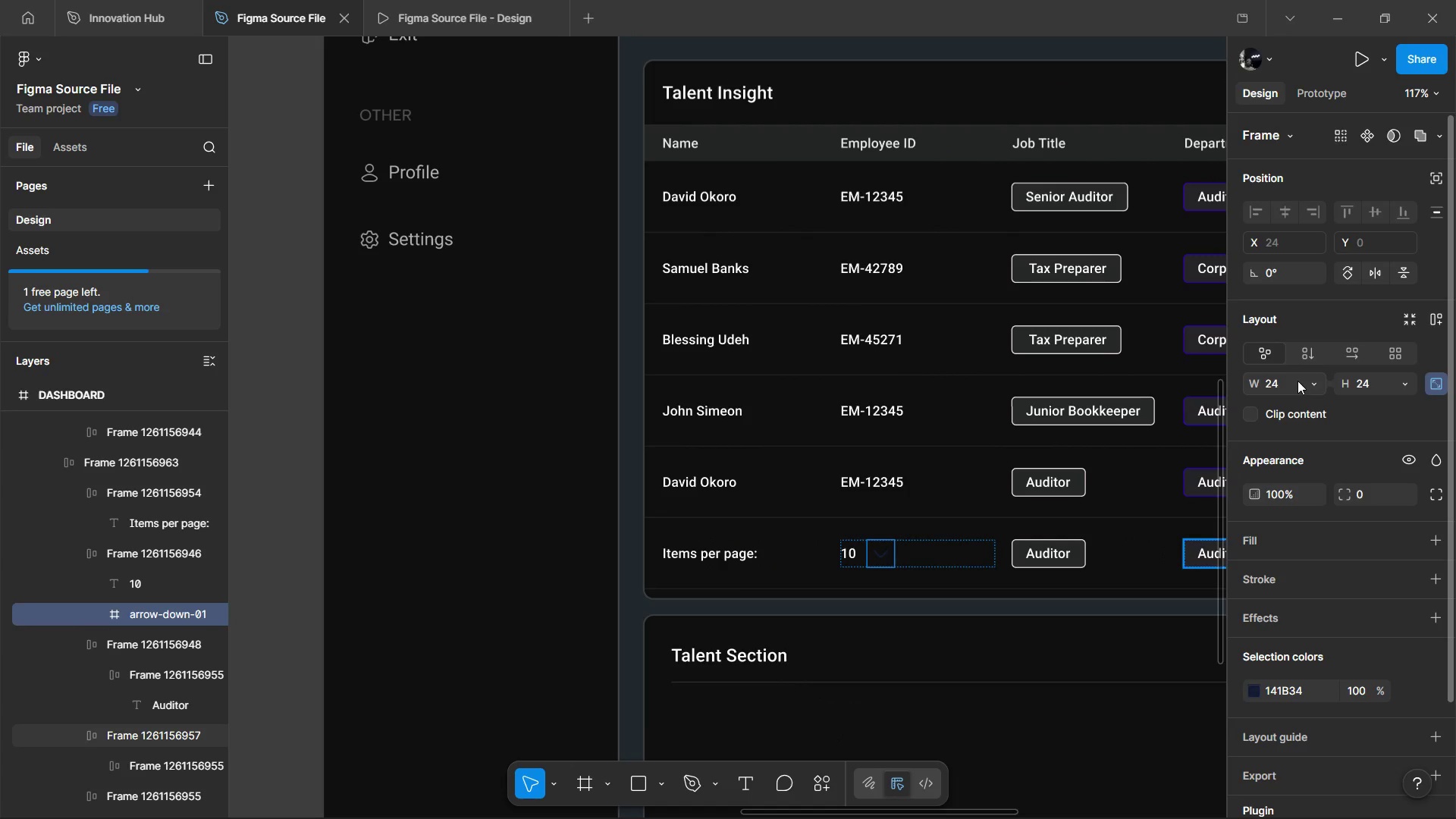 
left_click([1298, 381])
 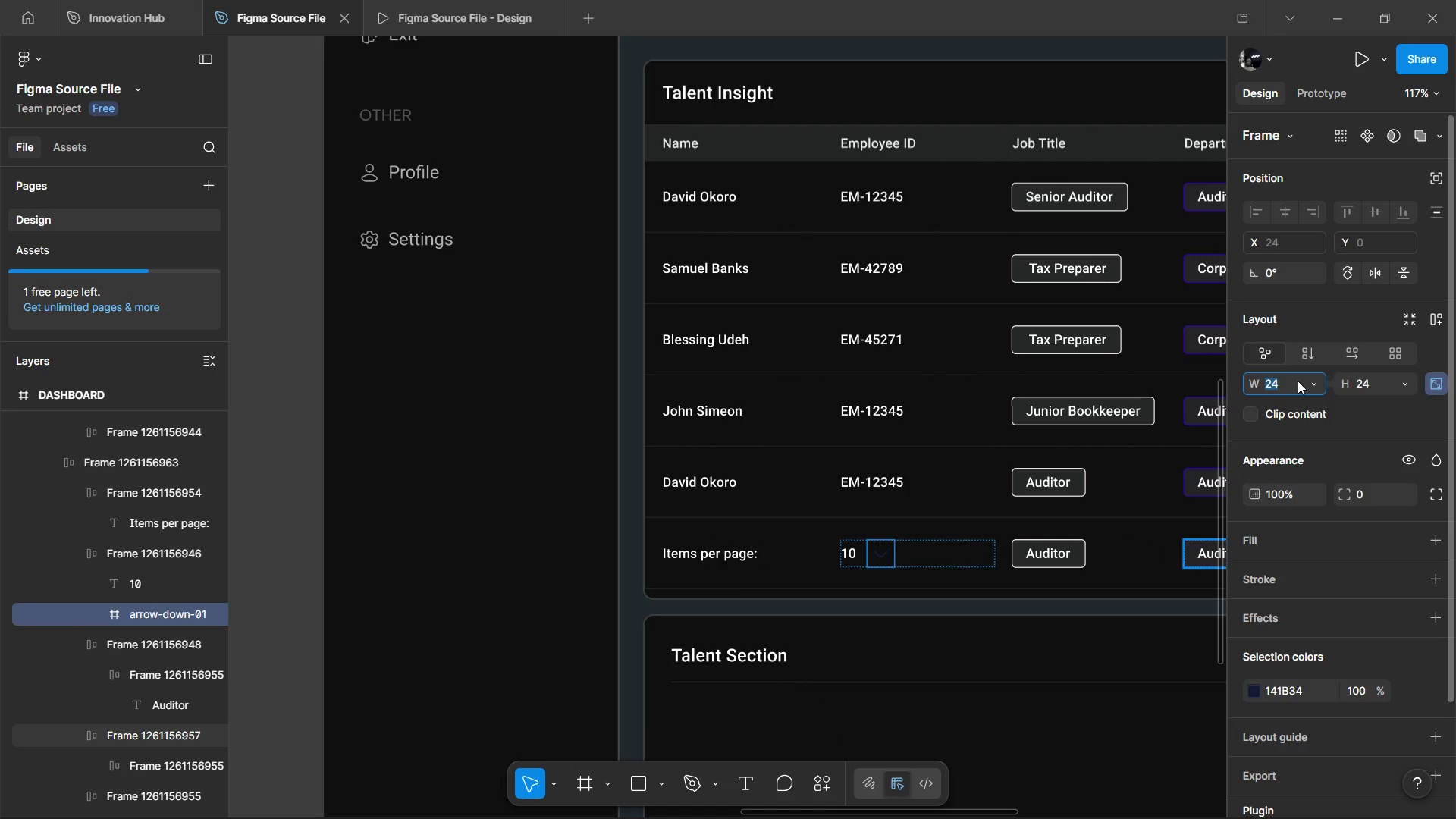 
key(1)
 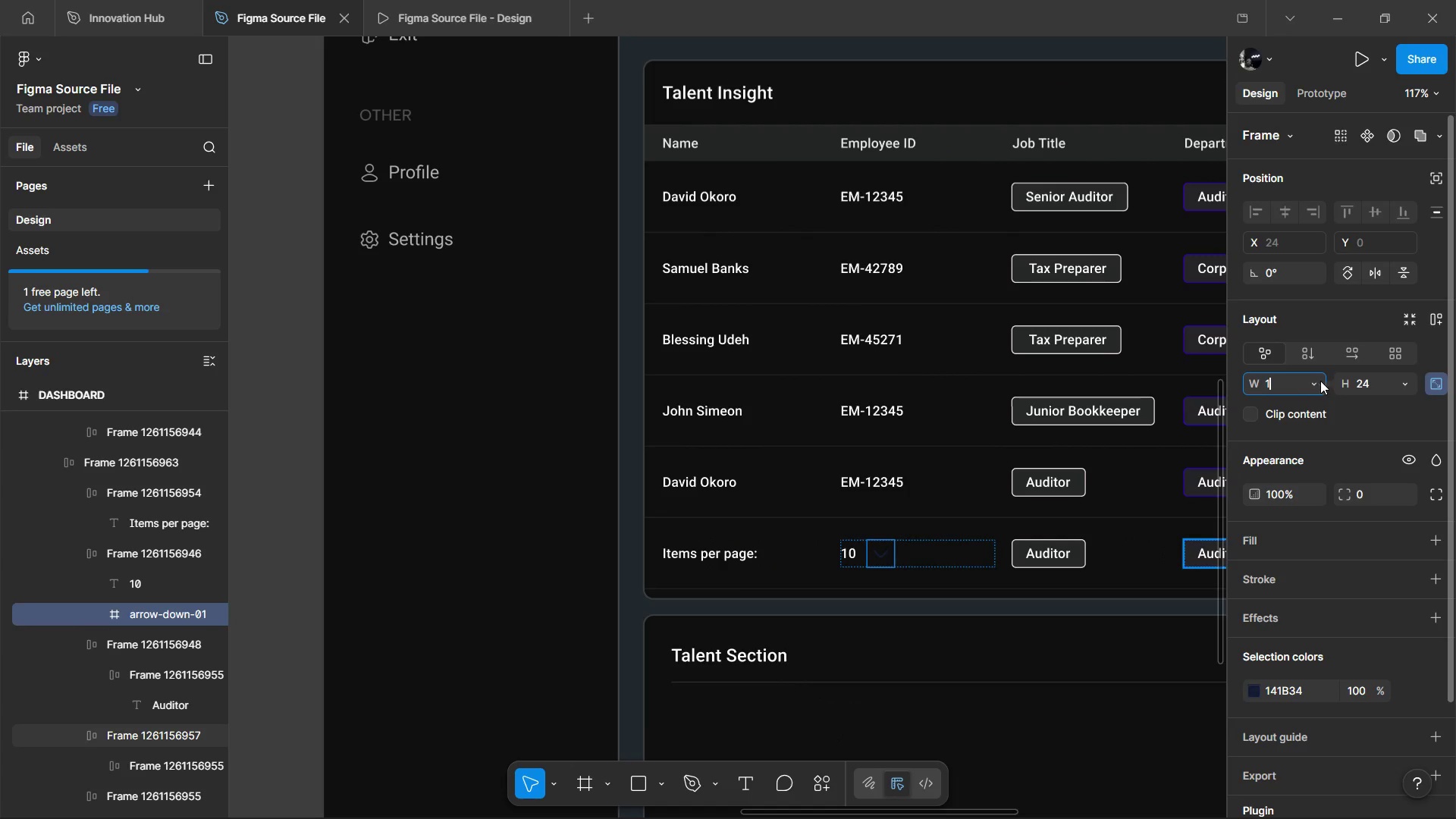 
key(6)
 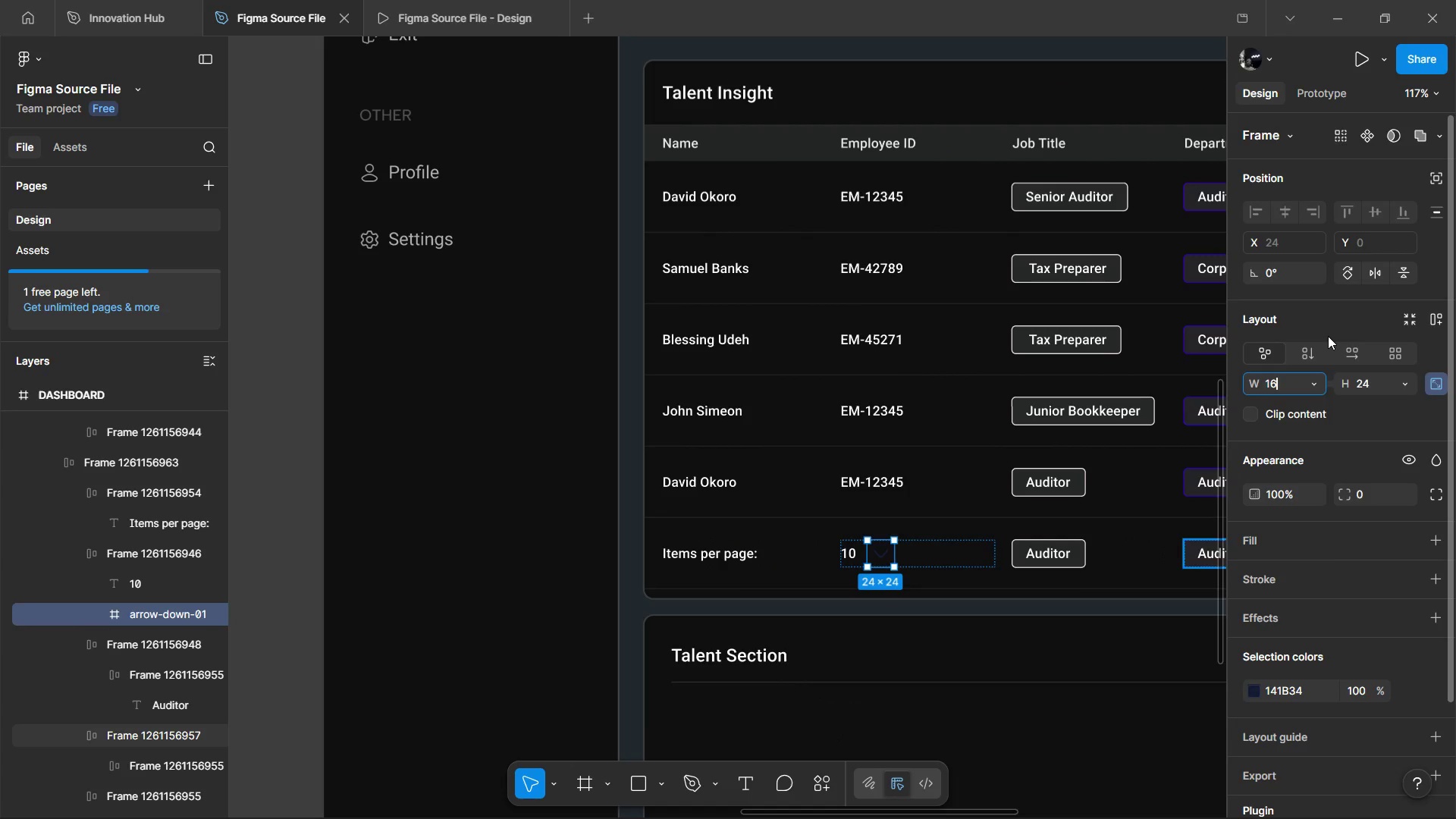 
left_click([1328, 336])
 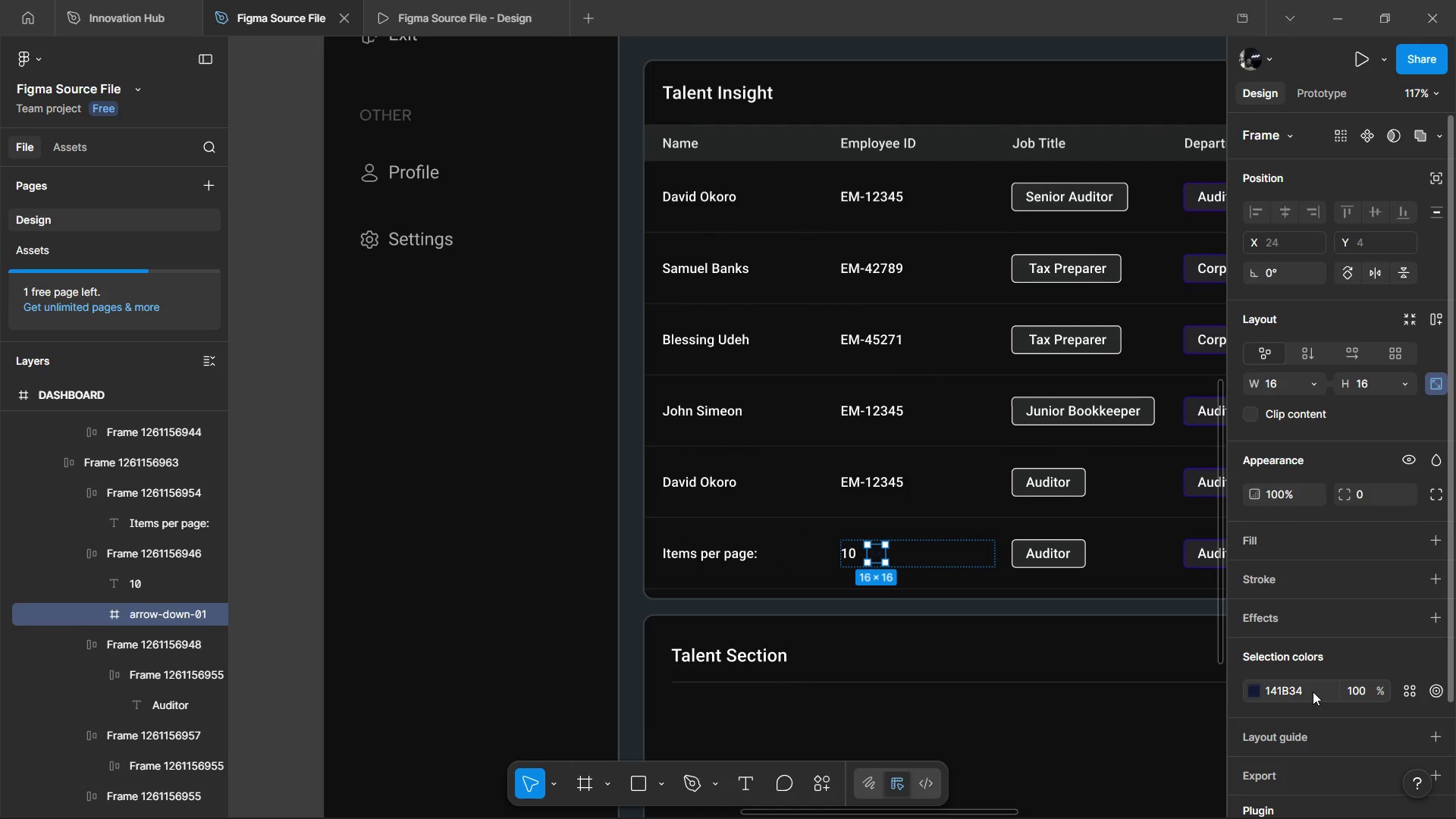 
left_click([1403, 686])
 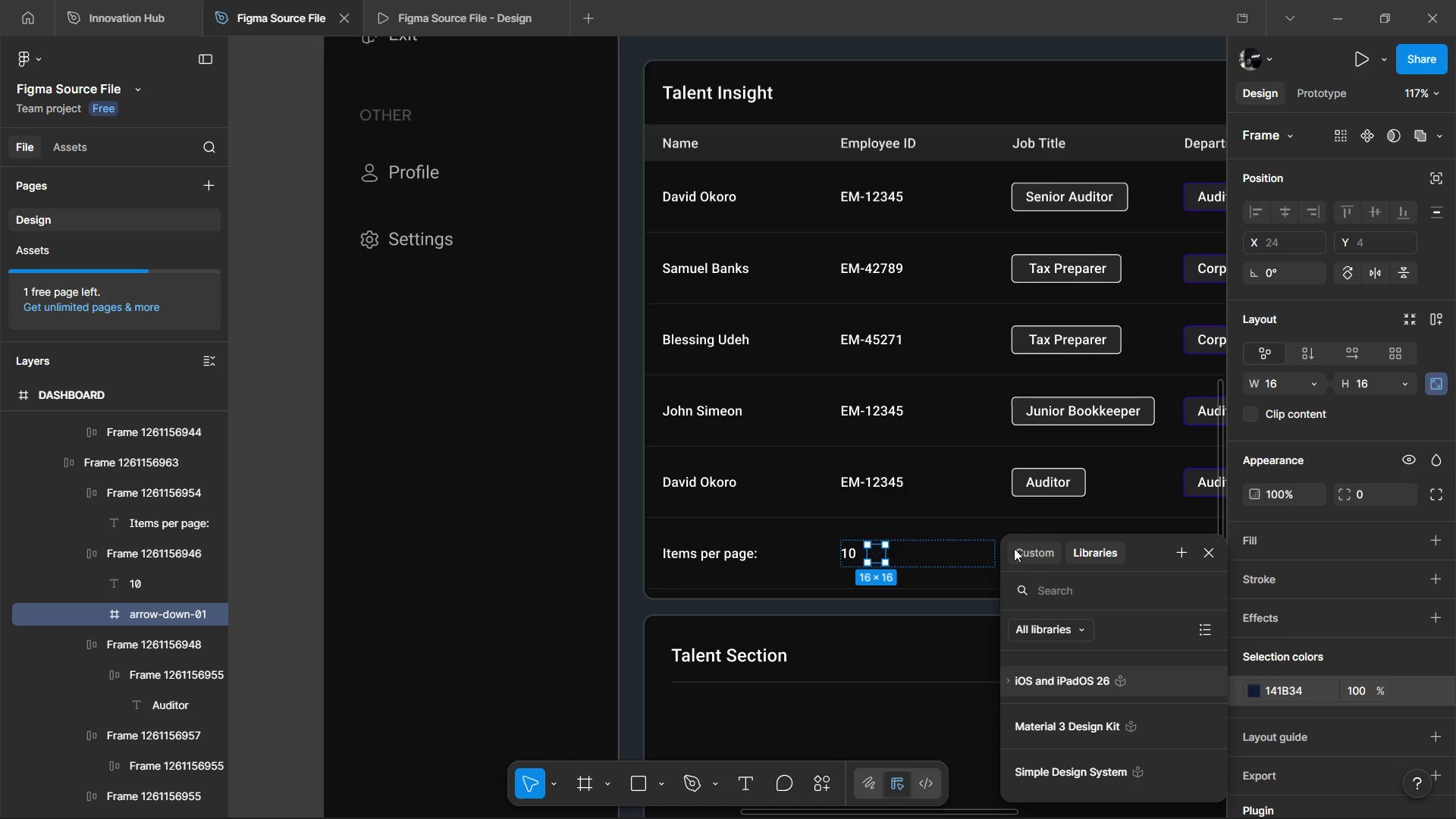 
left_click([1020, 549])
 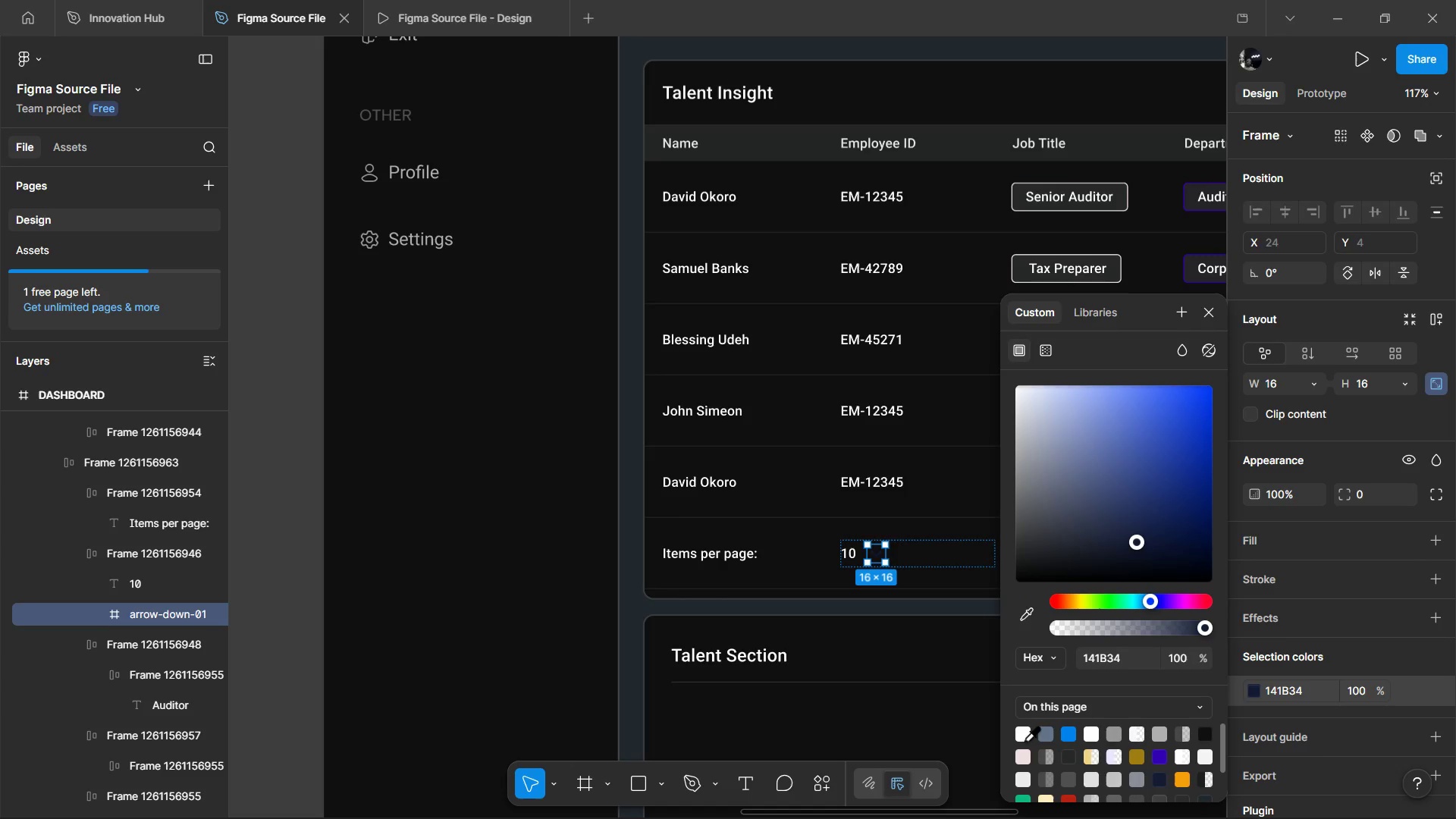 
left_click([1022, 733])
 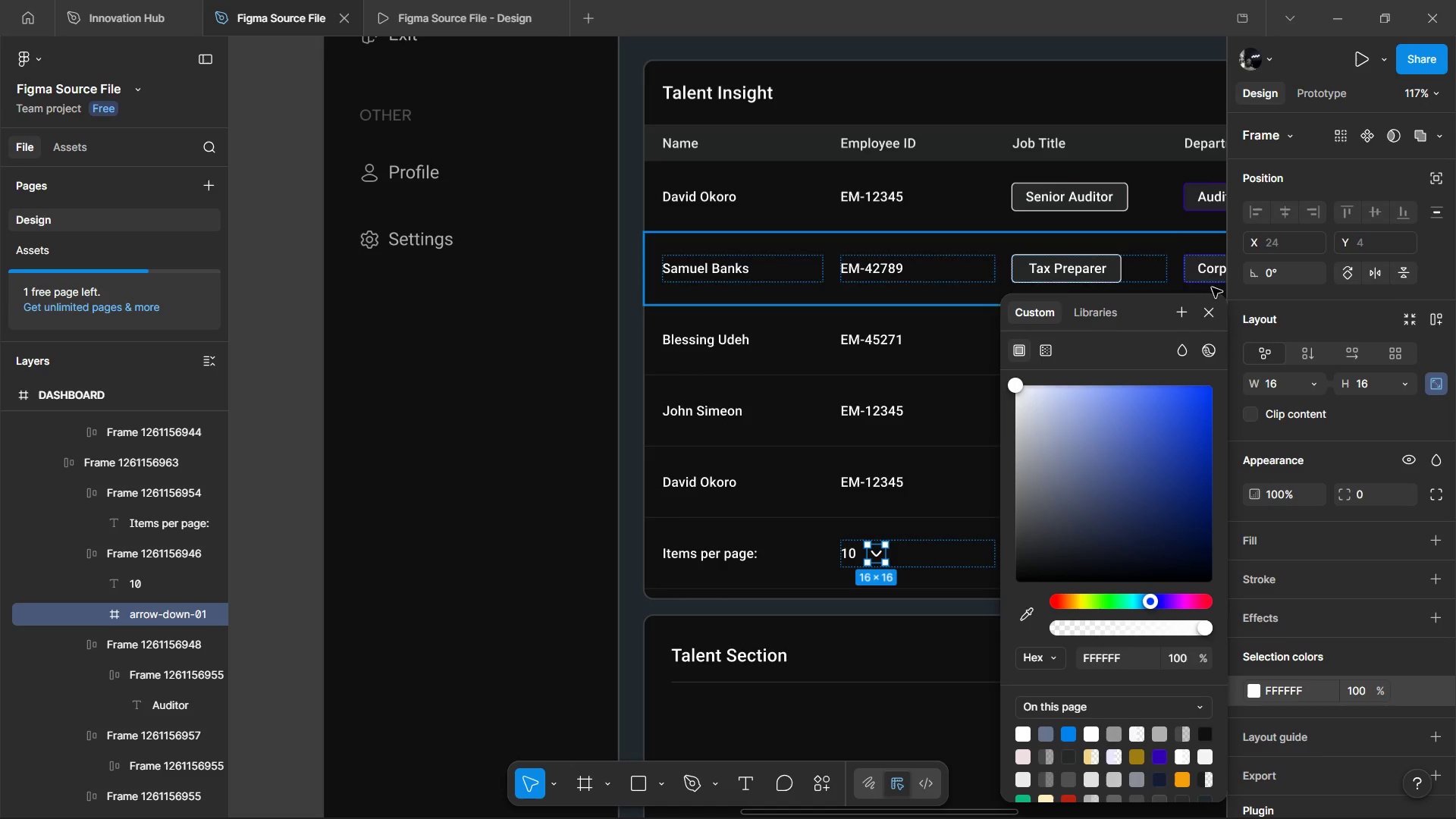 
left_click([1212, 311])
 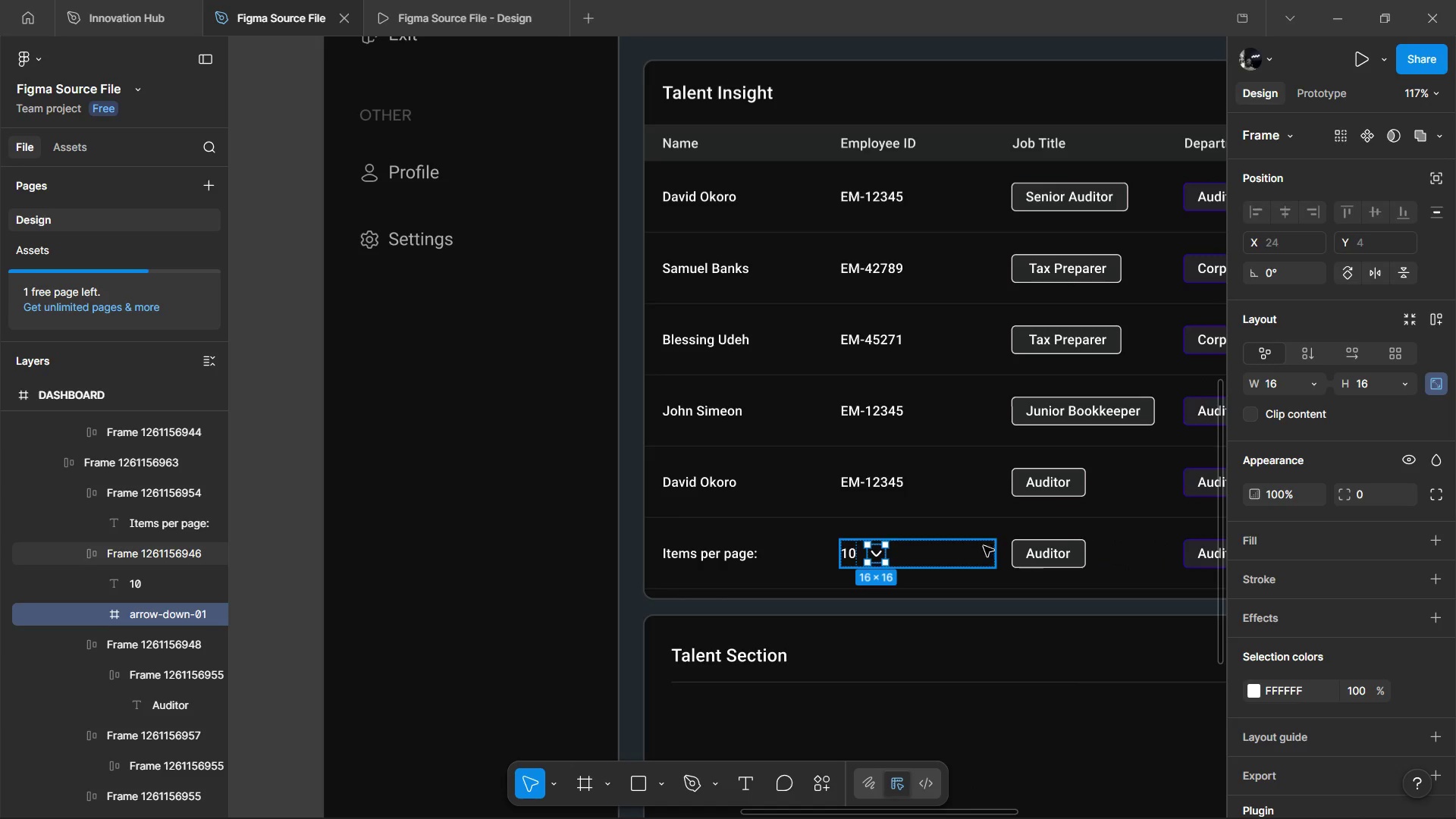 
left_click([981, 548])
 